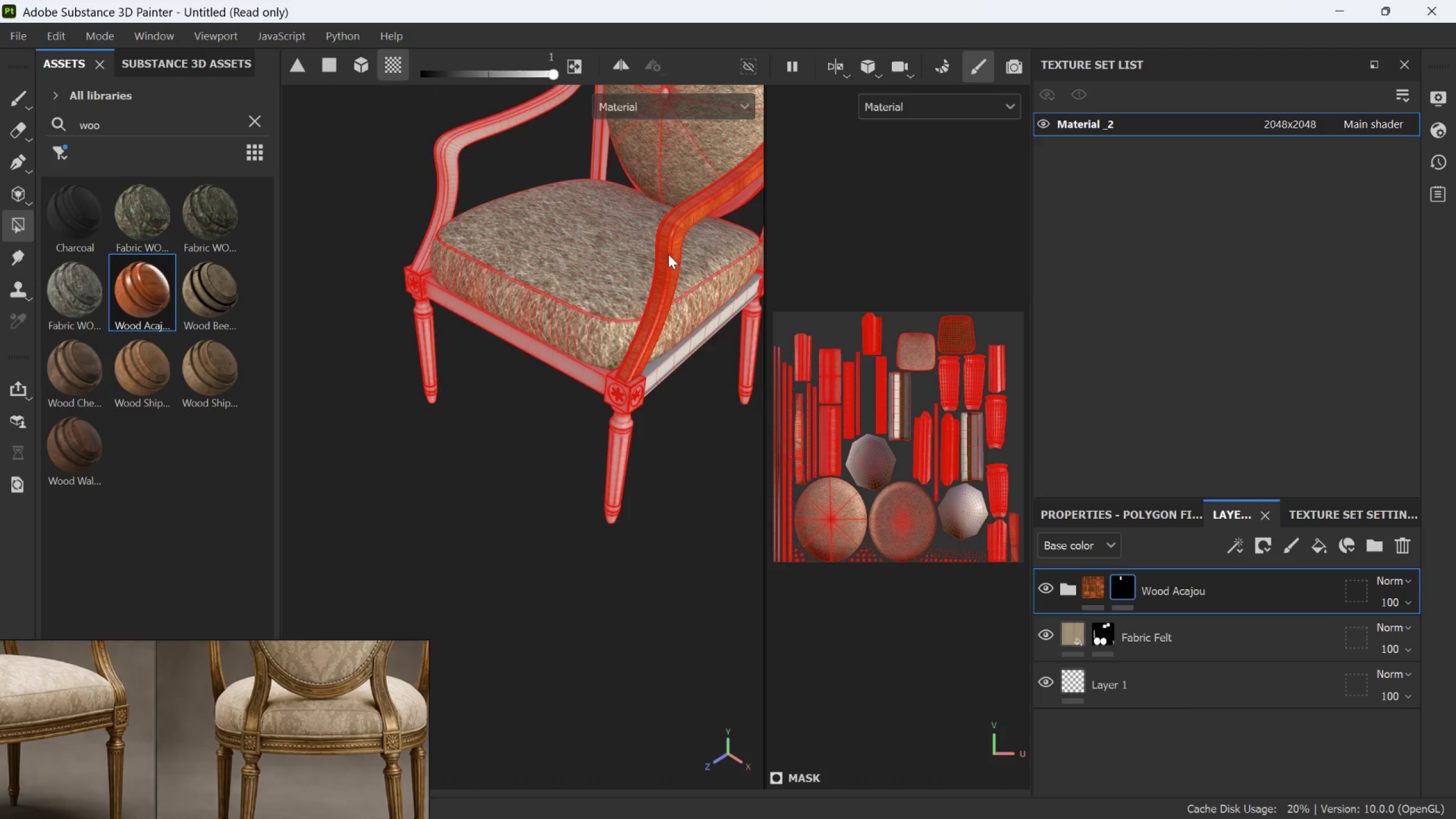 
scroll: coordinate [612, 532], scroll_direction: up, amount: 13.0
 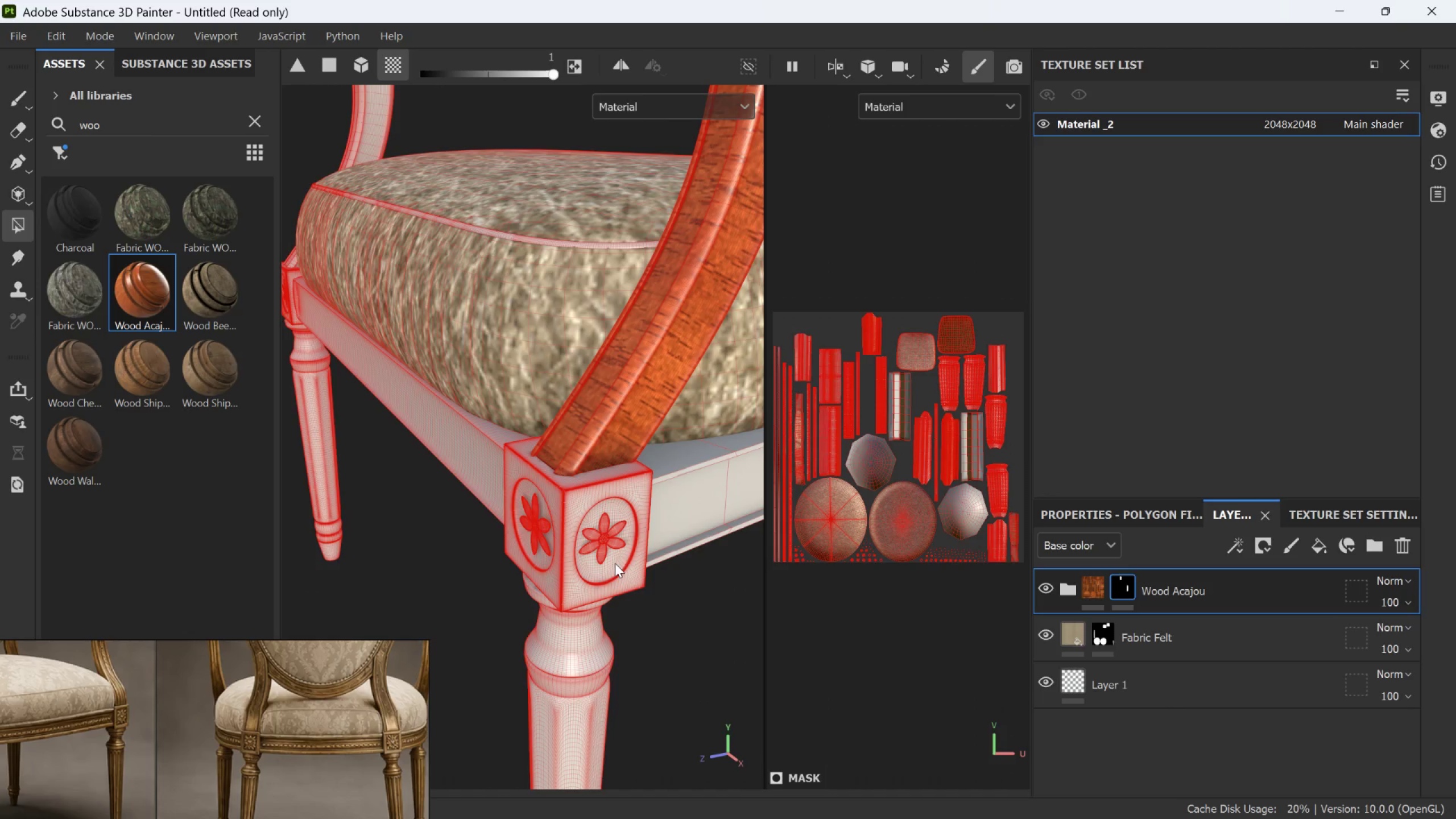 
left_click([608, 547])
 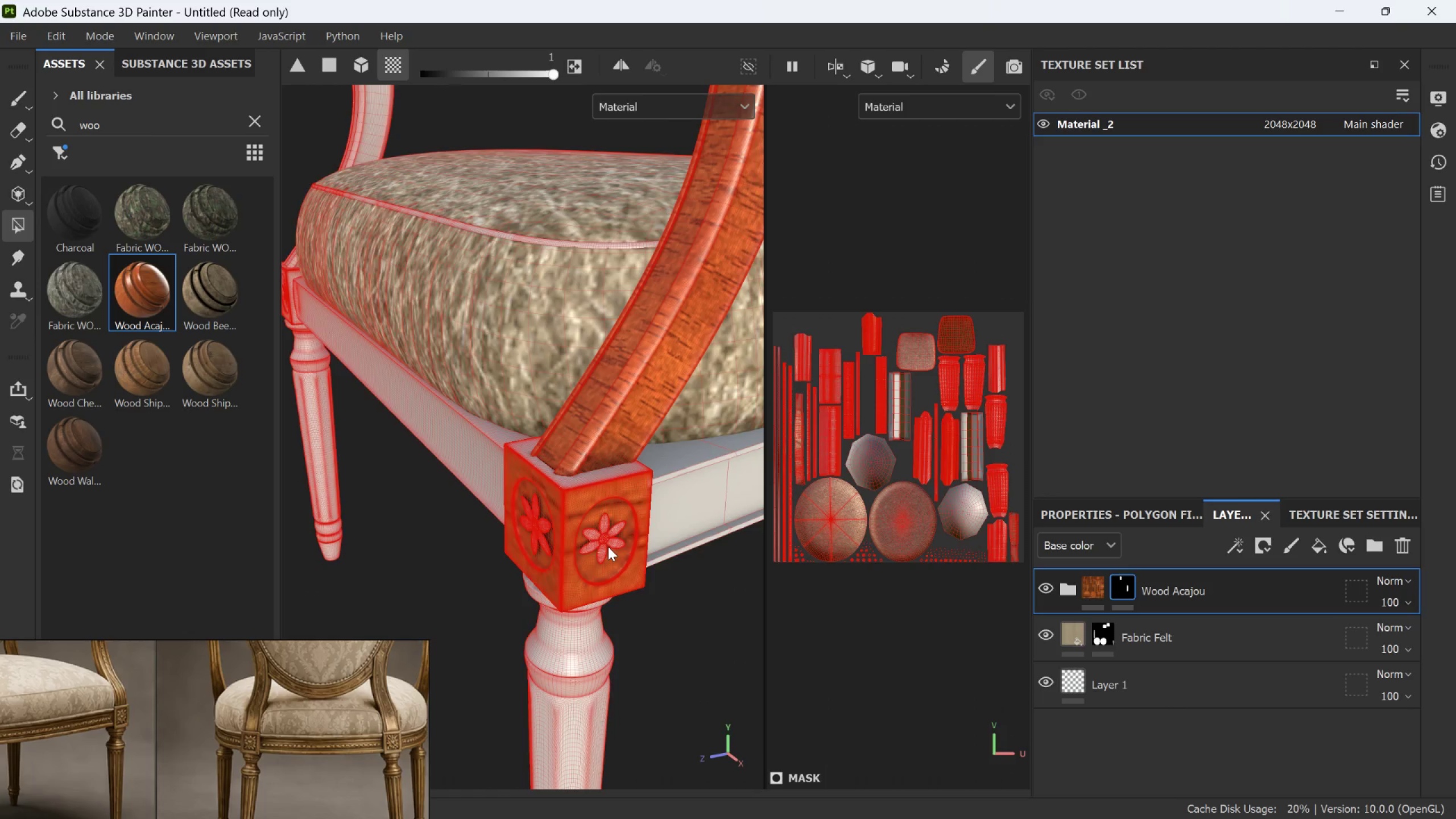 
scroll: coordinate [608, 547], scroll_direction: up, amount: 3.0
 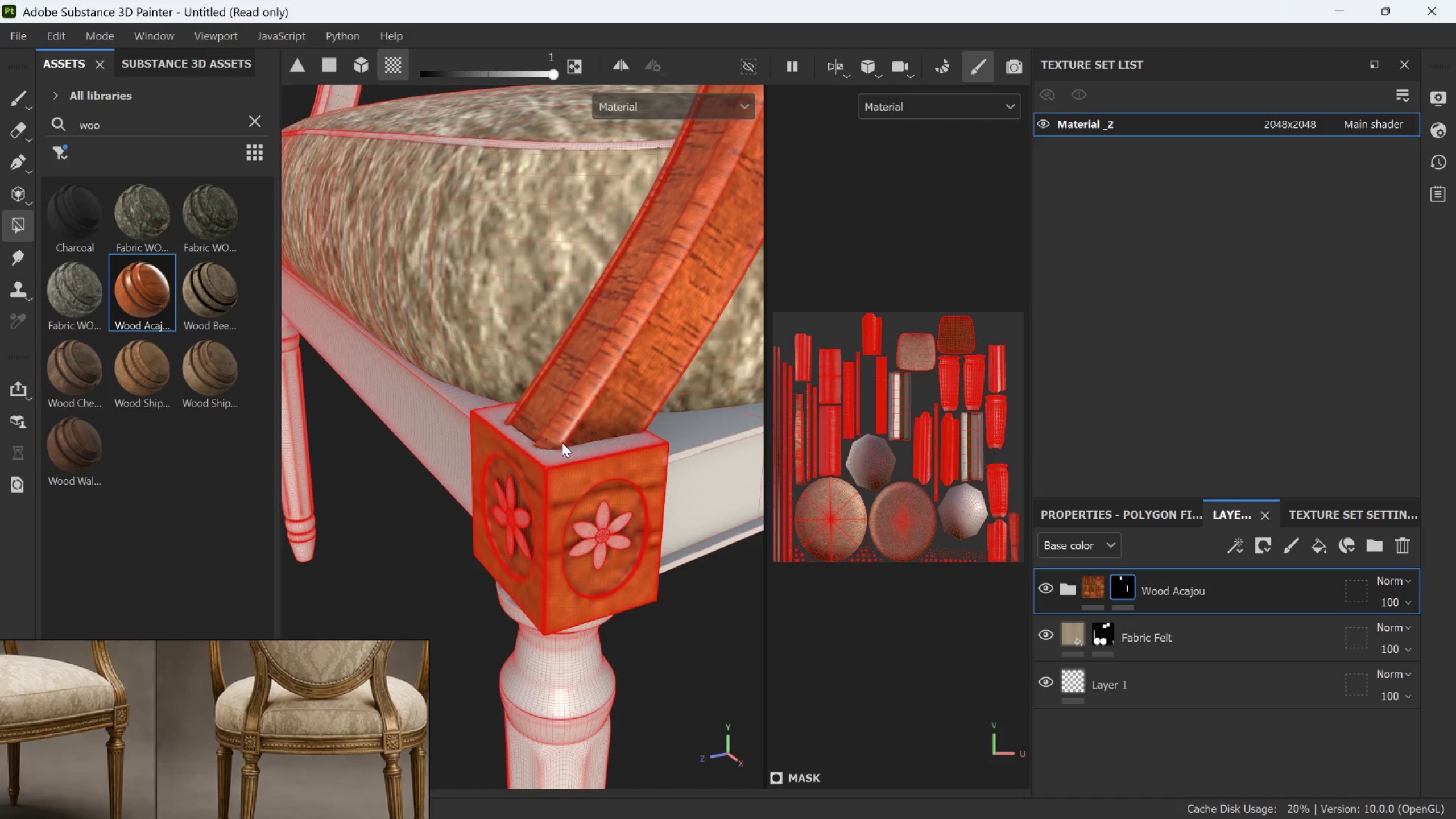 
left_click([561, 450])
 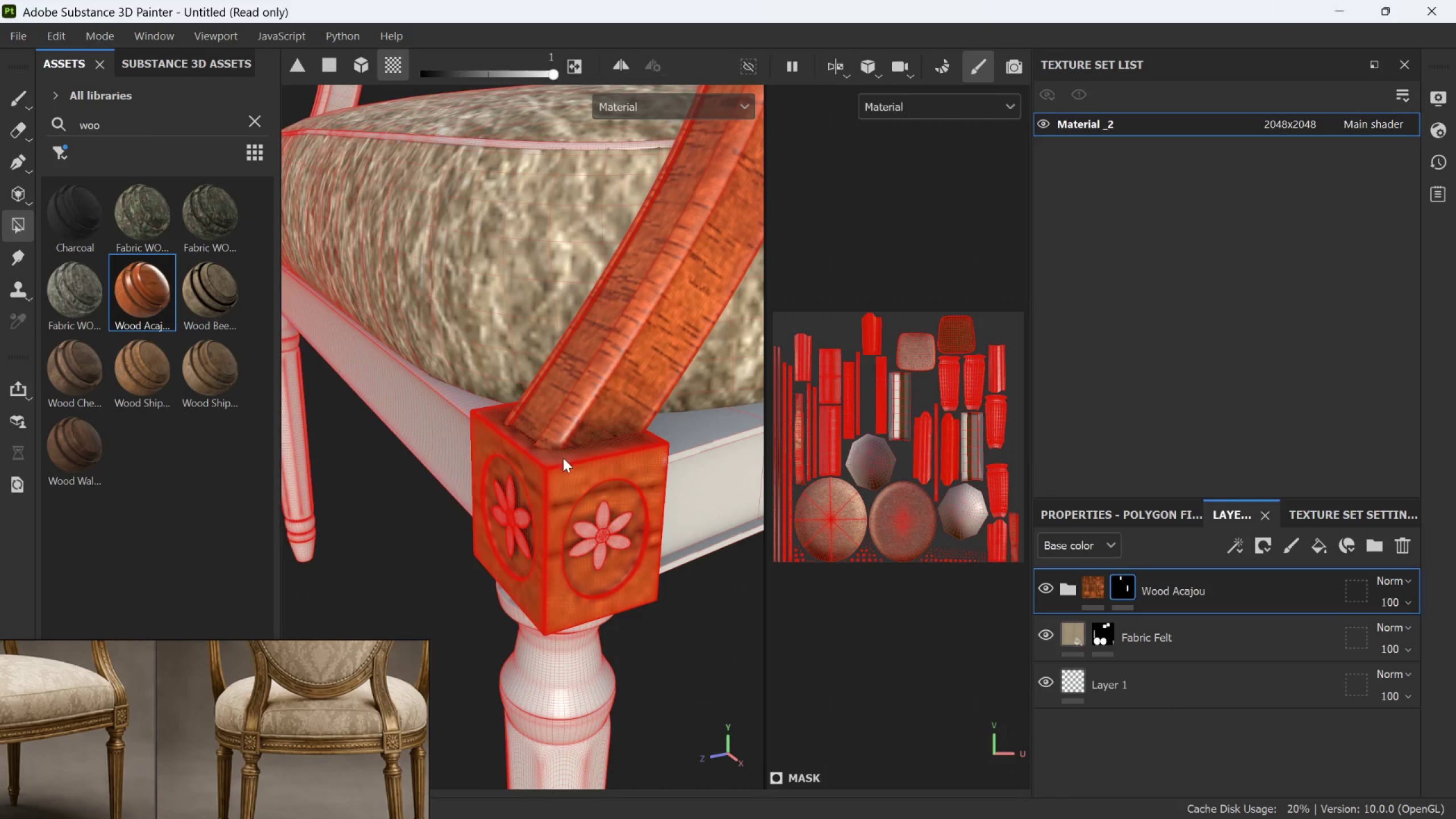 
scroll: coordinate [562, 464], scroll_direction: down, amount: 3.0
 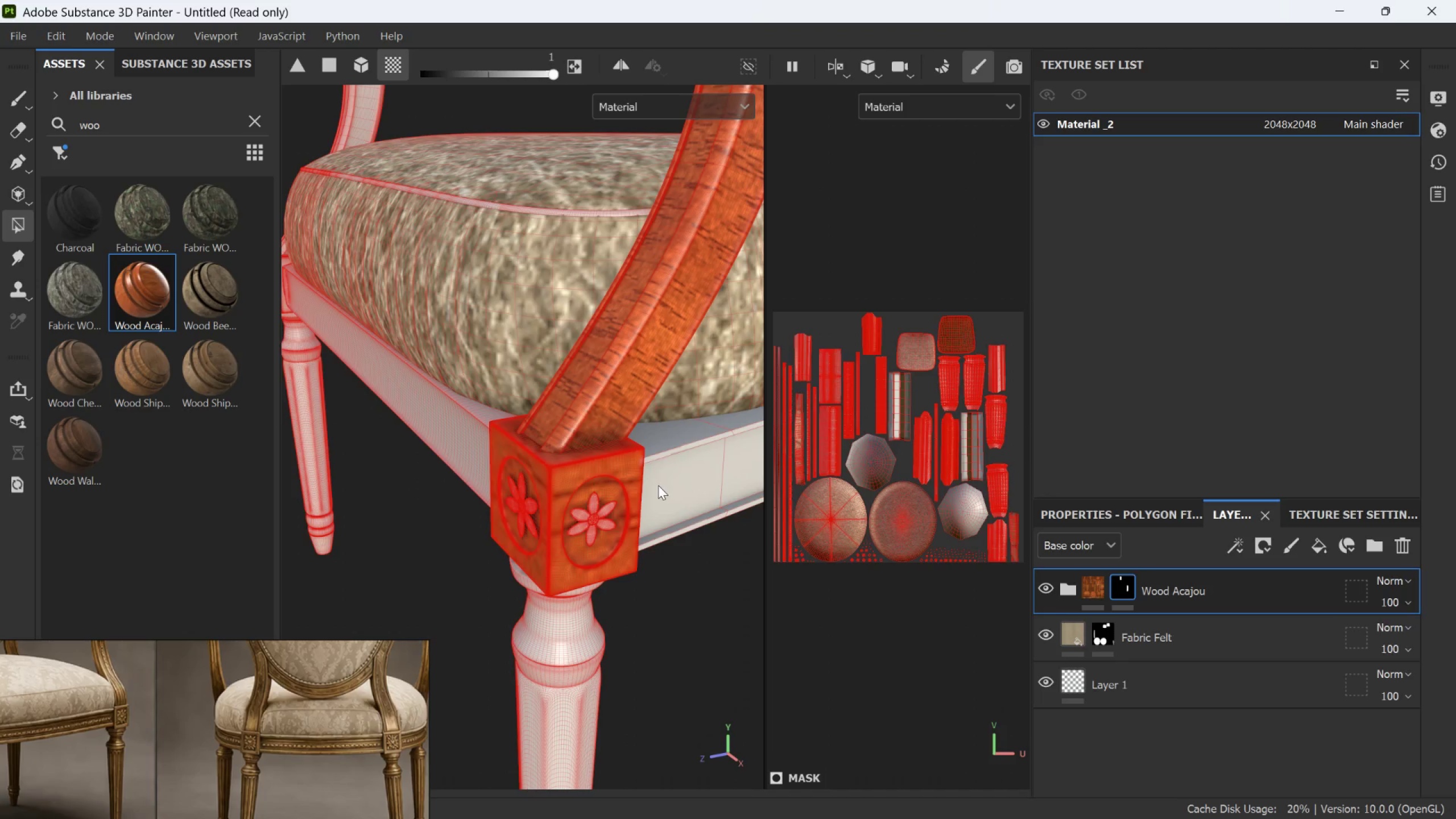 
left_click([658, 485])
 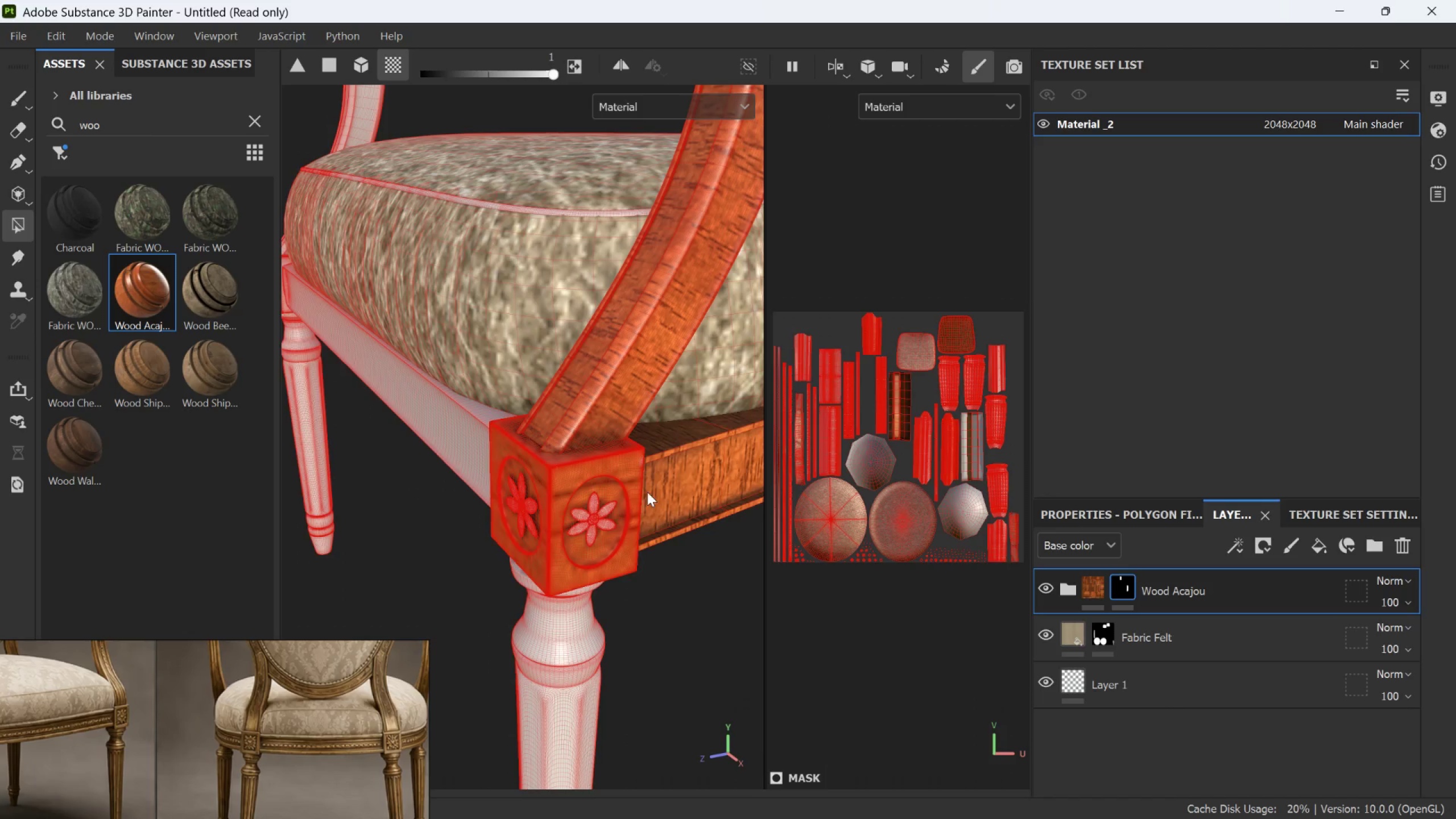 
scroll: coordinate [594, 605], scroll_direction: down, amount: 2.0
 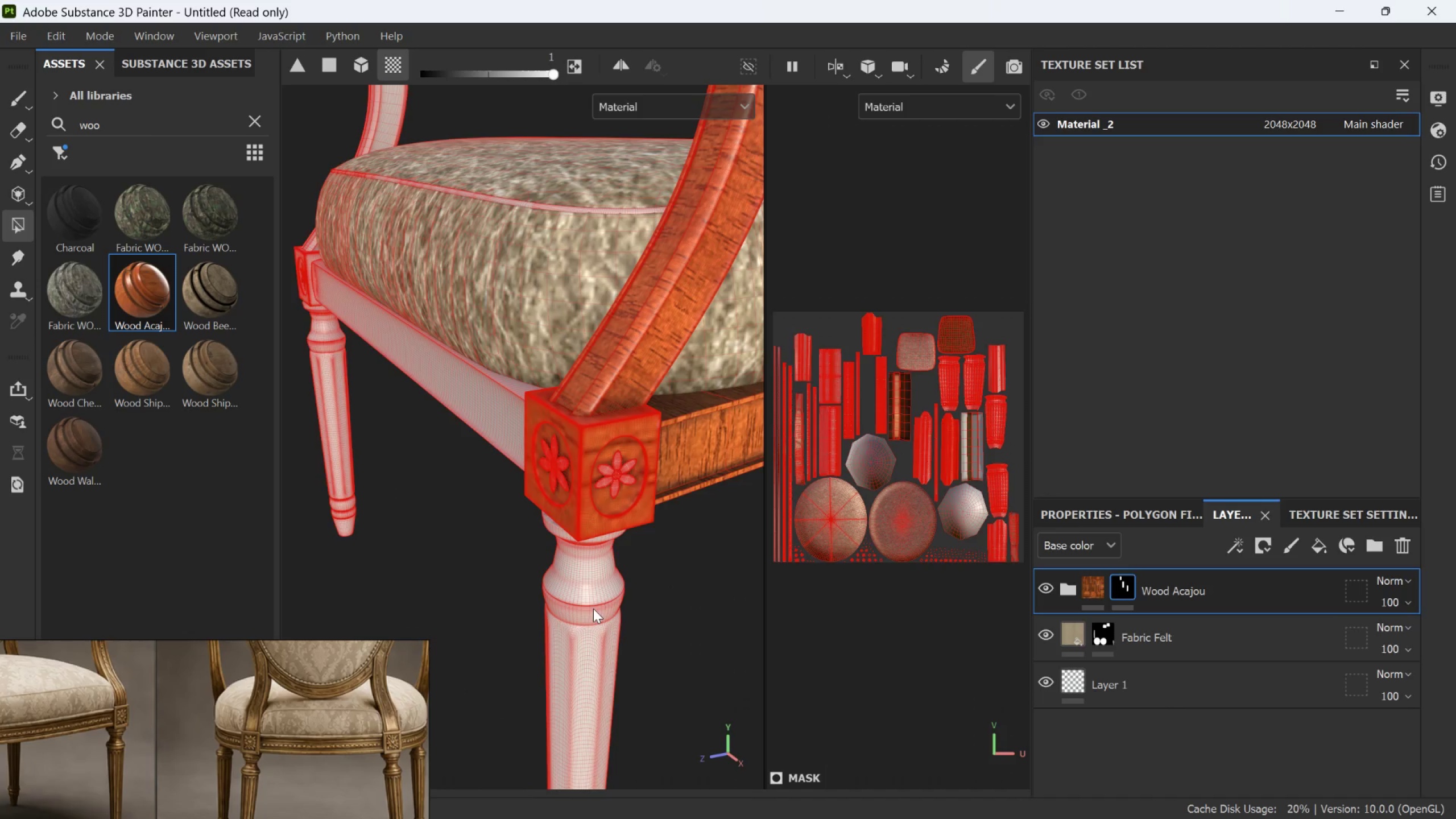 
left_click([577, 641])
 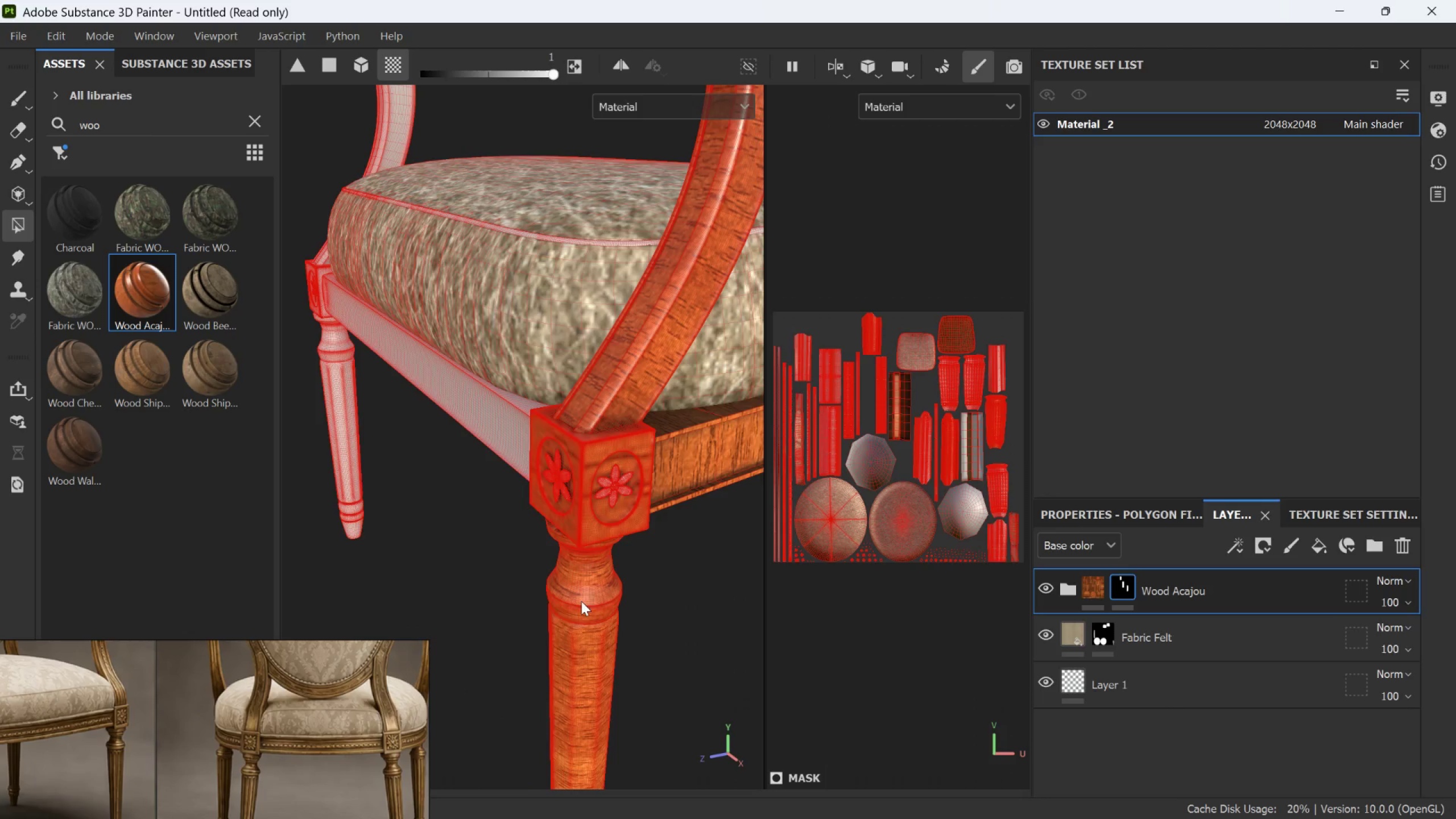 
scroll: coordinate [580, 589], scroll_direction: down, amount: 10.0
 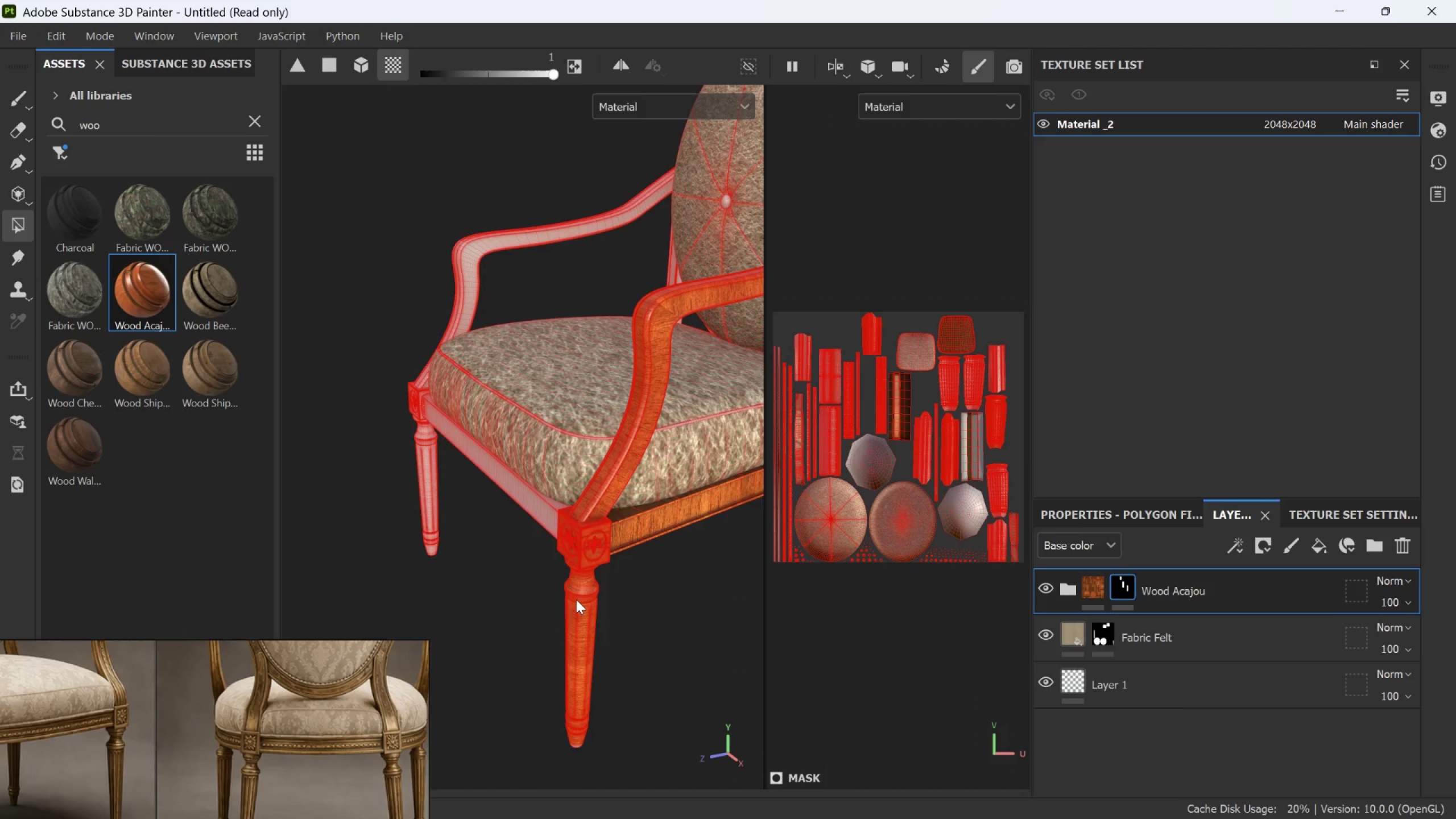 
hold_key(key=AltLeft, duration=0.75)
left_click_drag(start_coordinate=[558, 603], to_coordinate=[628, 540])
 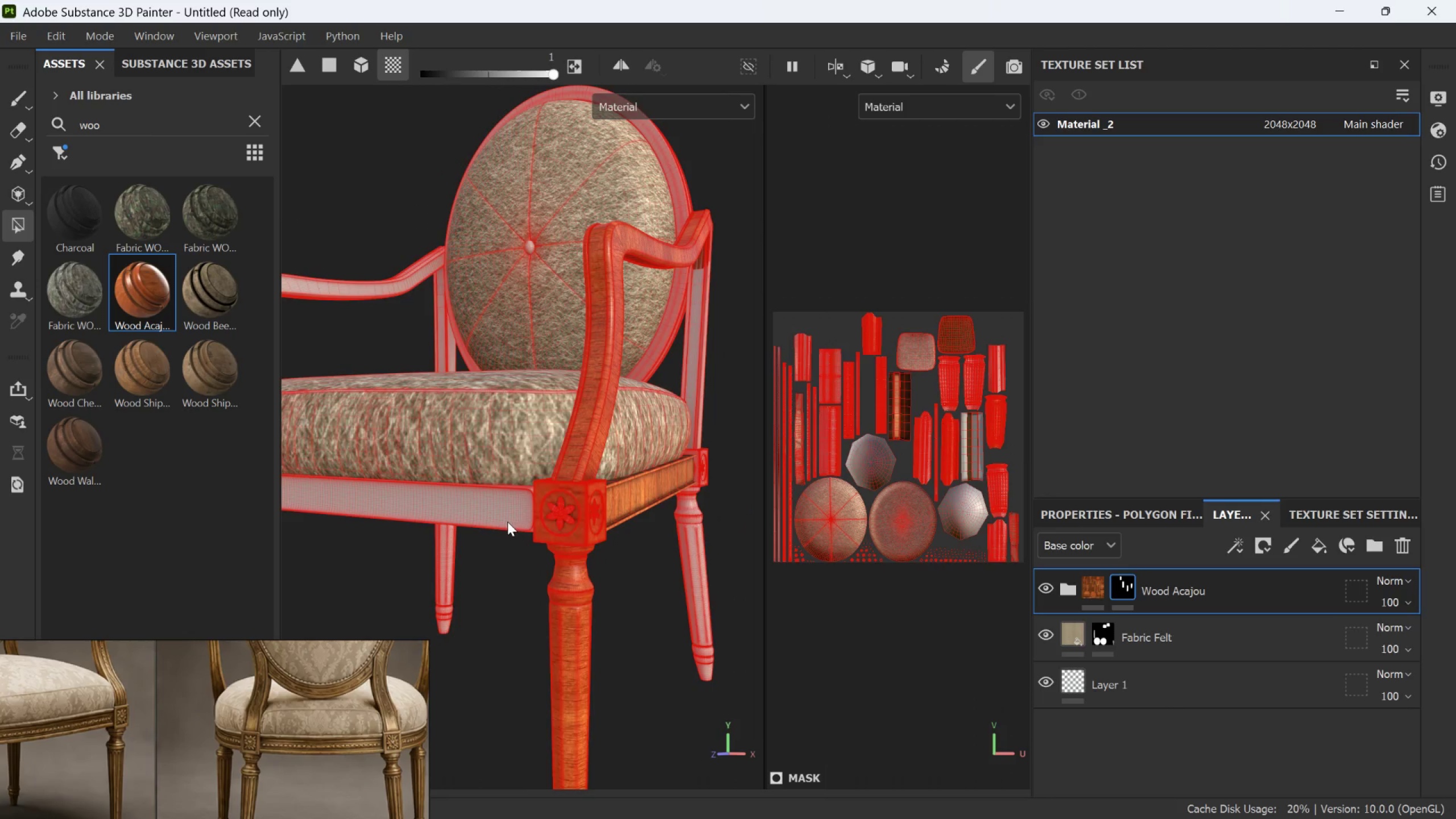 
scroll: coordinate [576, 592], scroll_direction: up, amount: 3.0
 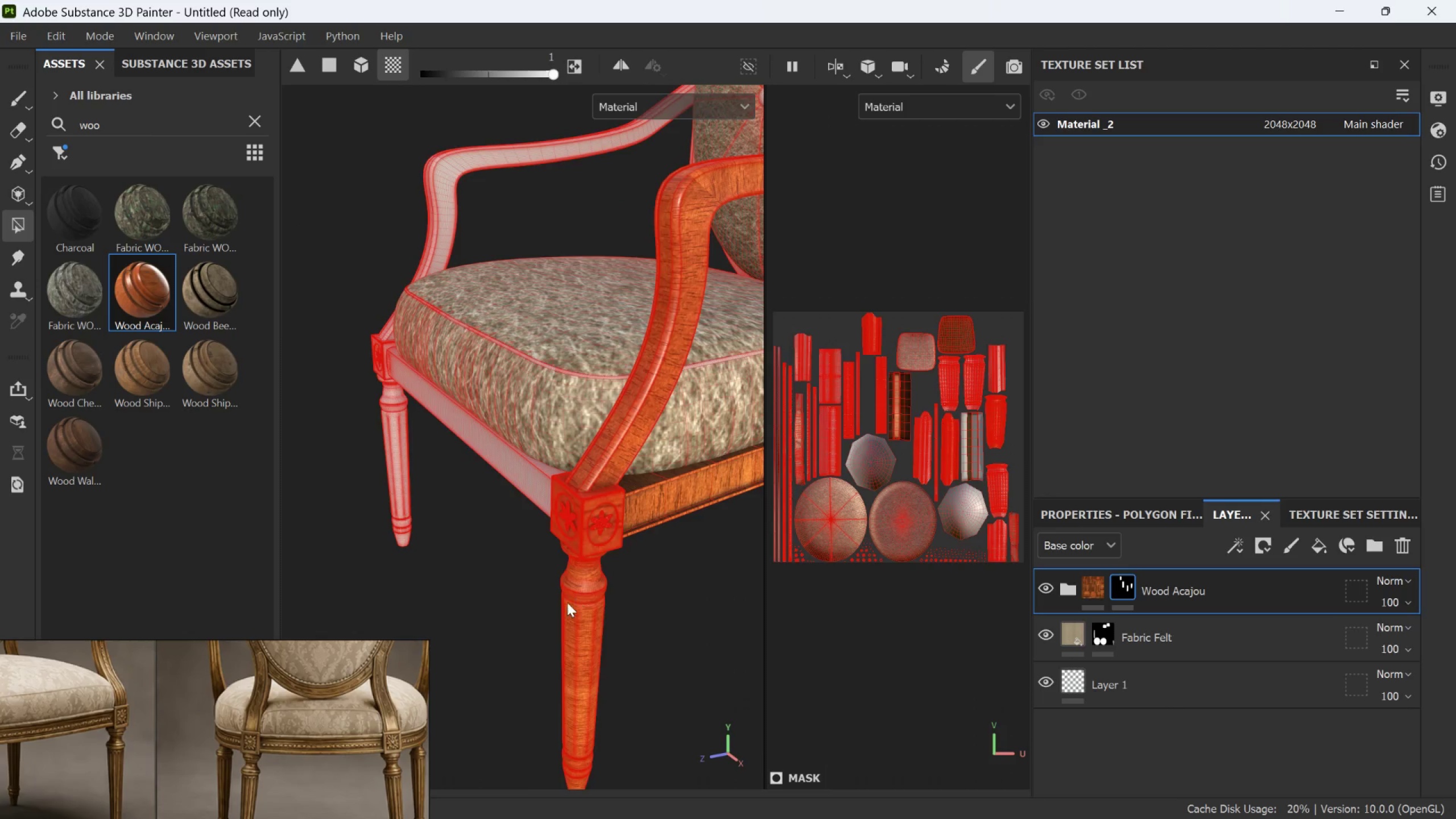 
left_click([507, 522])
 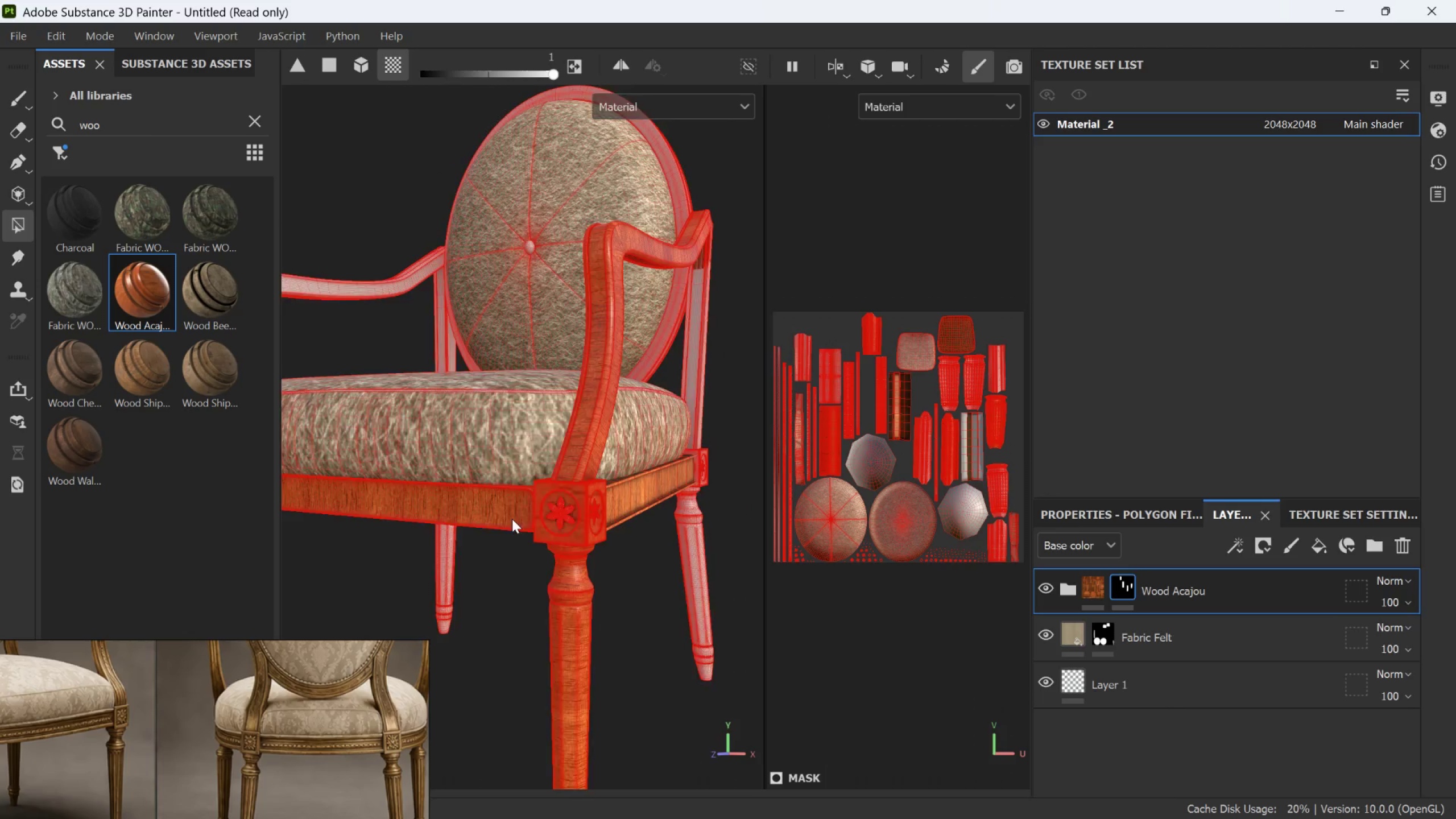 
hold_key(key=AltLeft, duration=1.25)
left_click_drag(start_coordinate=[510, 518], to_coordinate=[251, 380])
 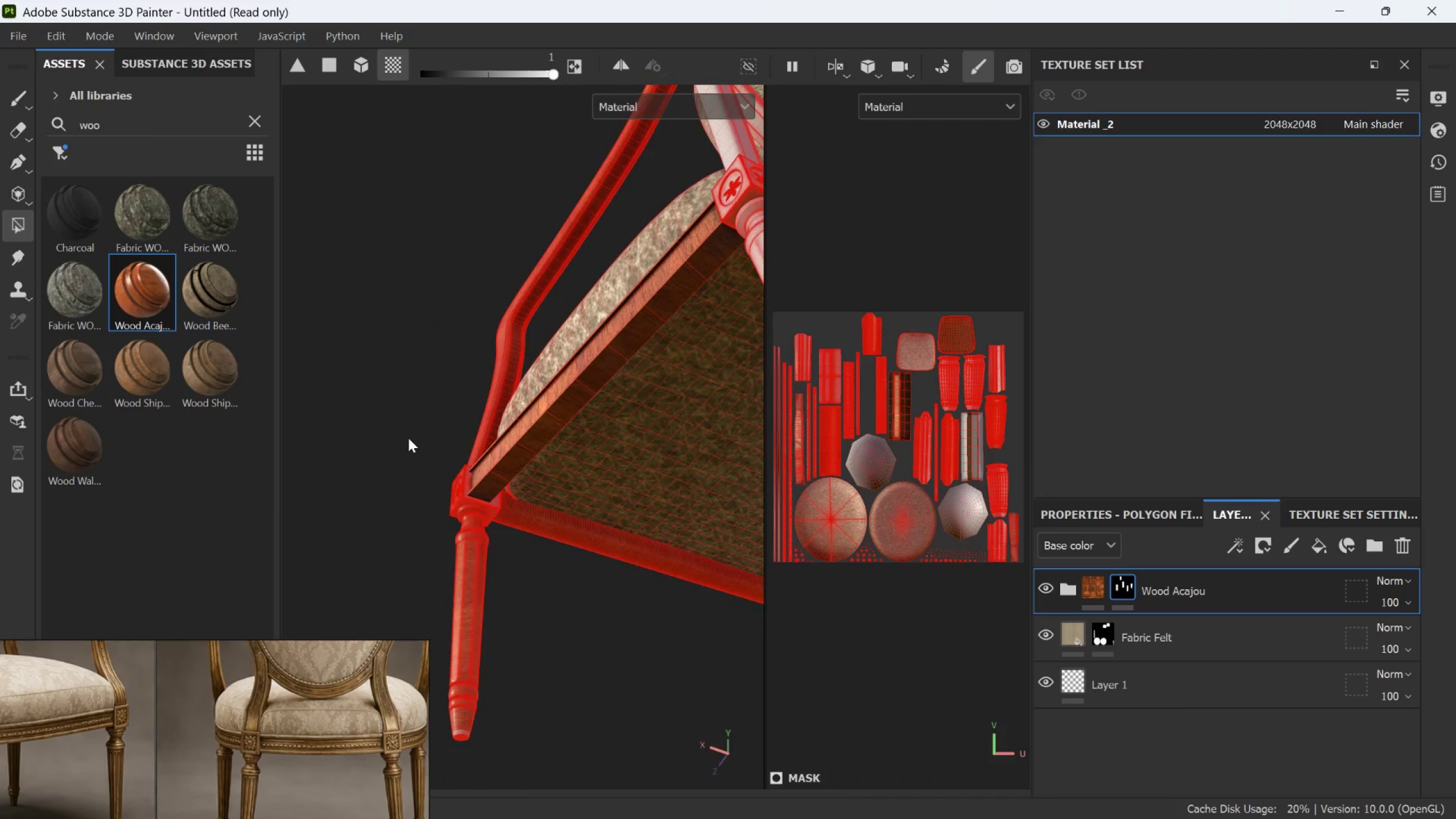 
scroll: coordinate [512, 519], scroll_direction: down, amount: 4.0
 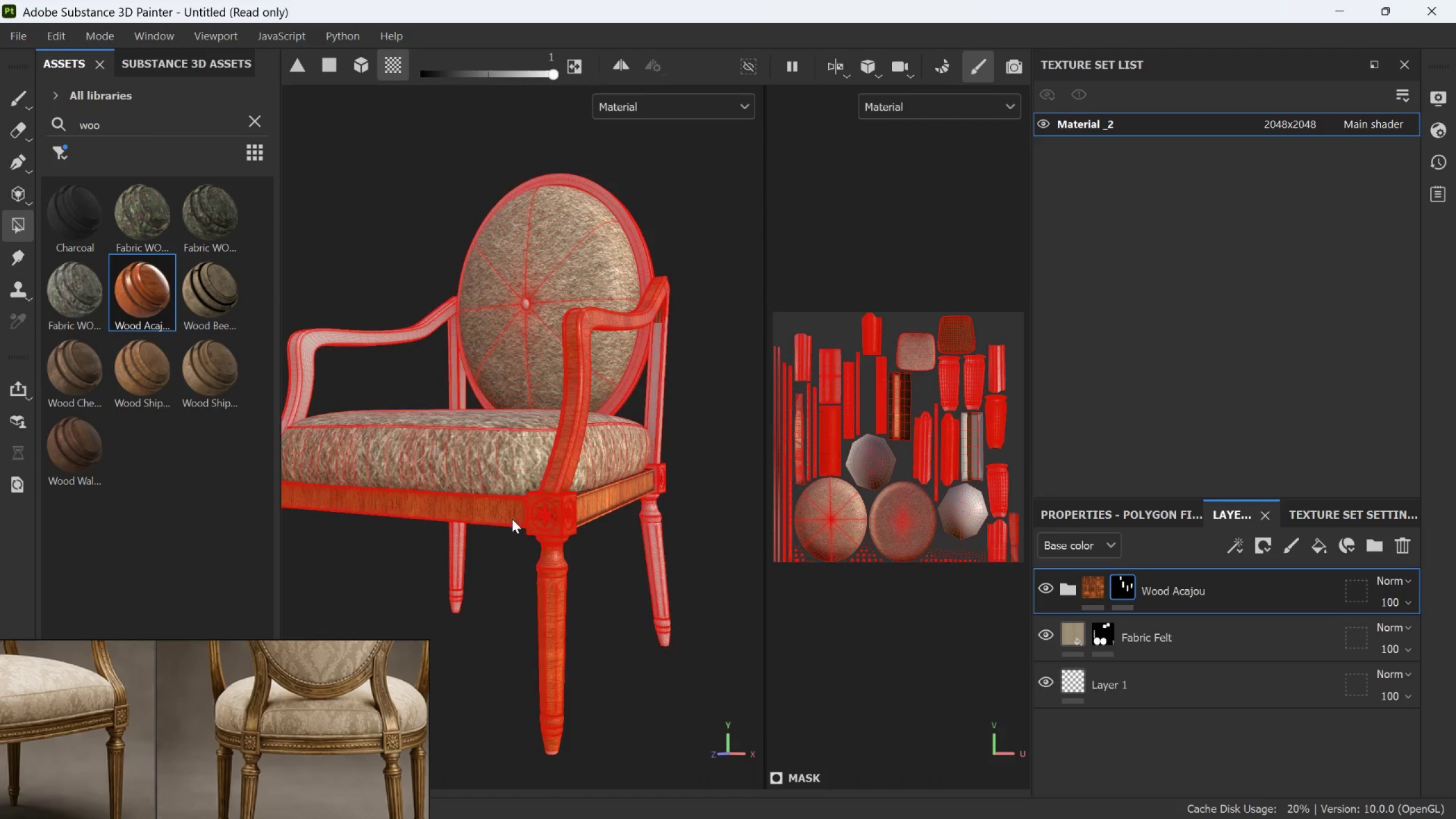 
key(Alt+AltLeft)
 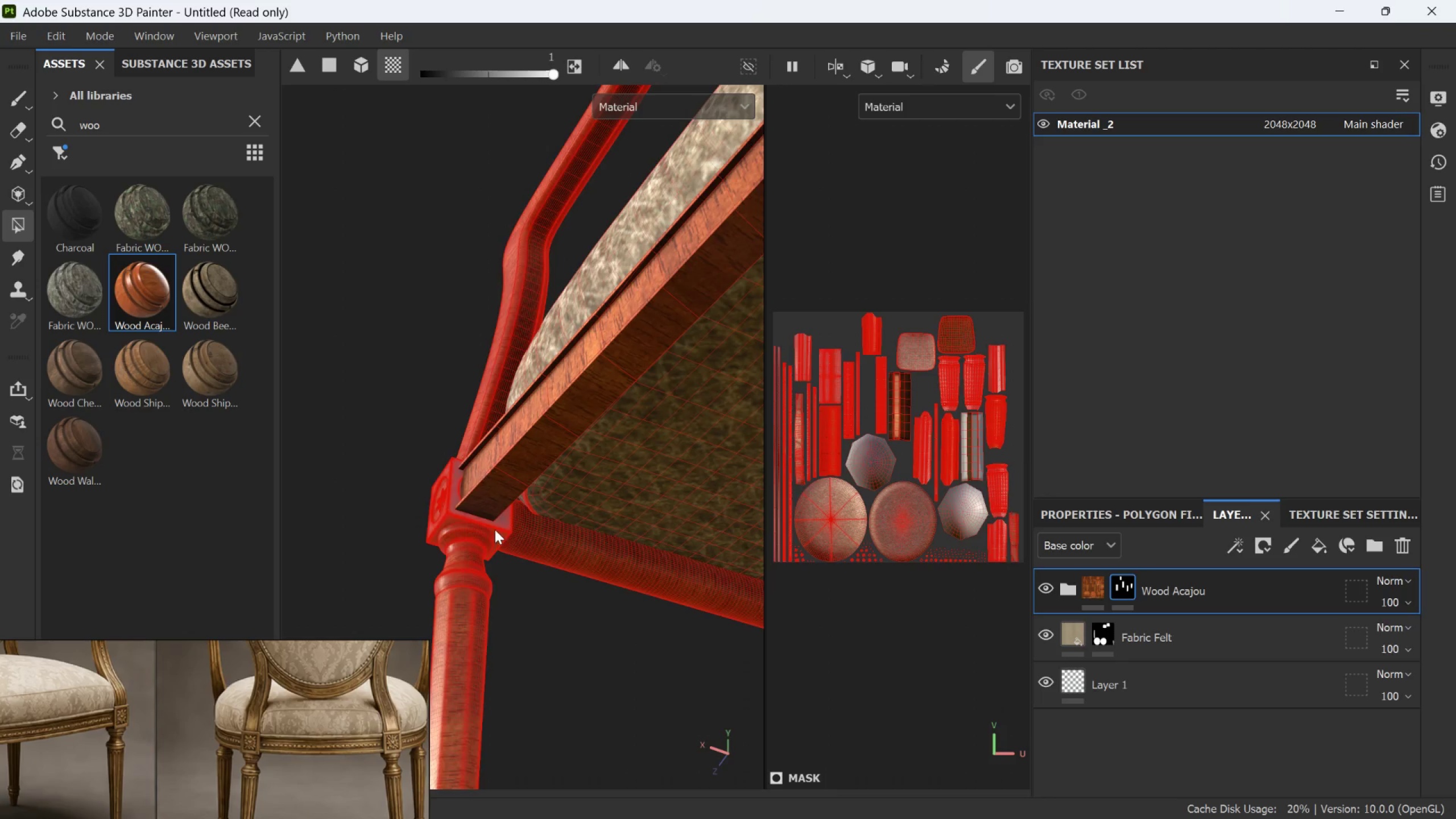 
hold_key(key=AltLeft, duration=0.36)
scroll: coordinate [495, 532], scroll_direction: up, amount: 11.0
 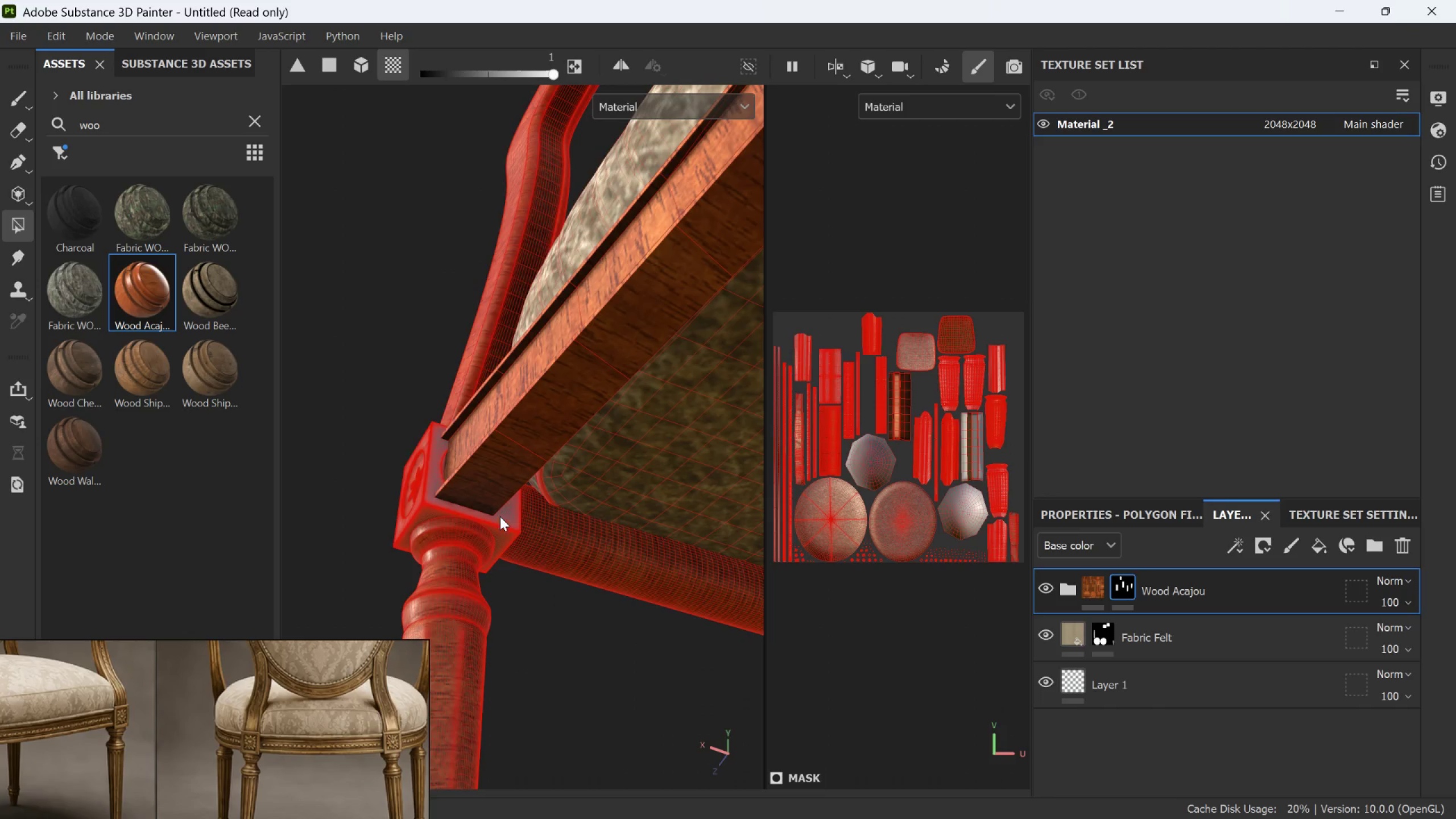 
left_click([500, 516])
 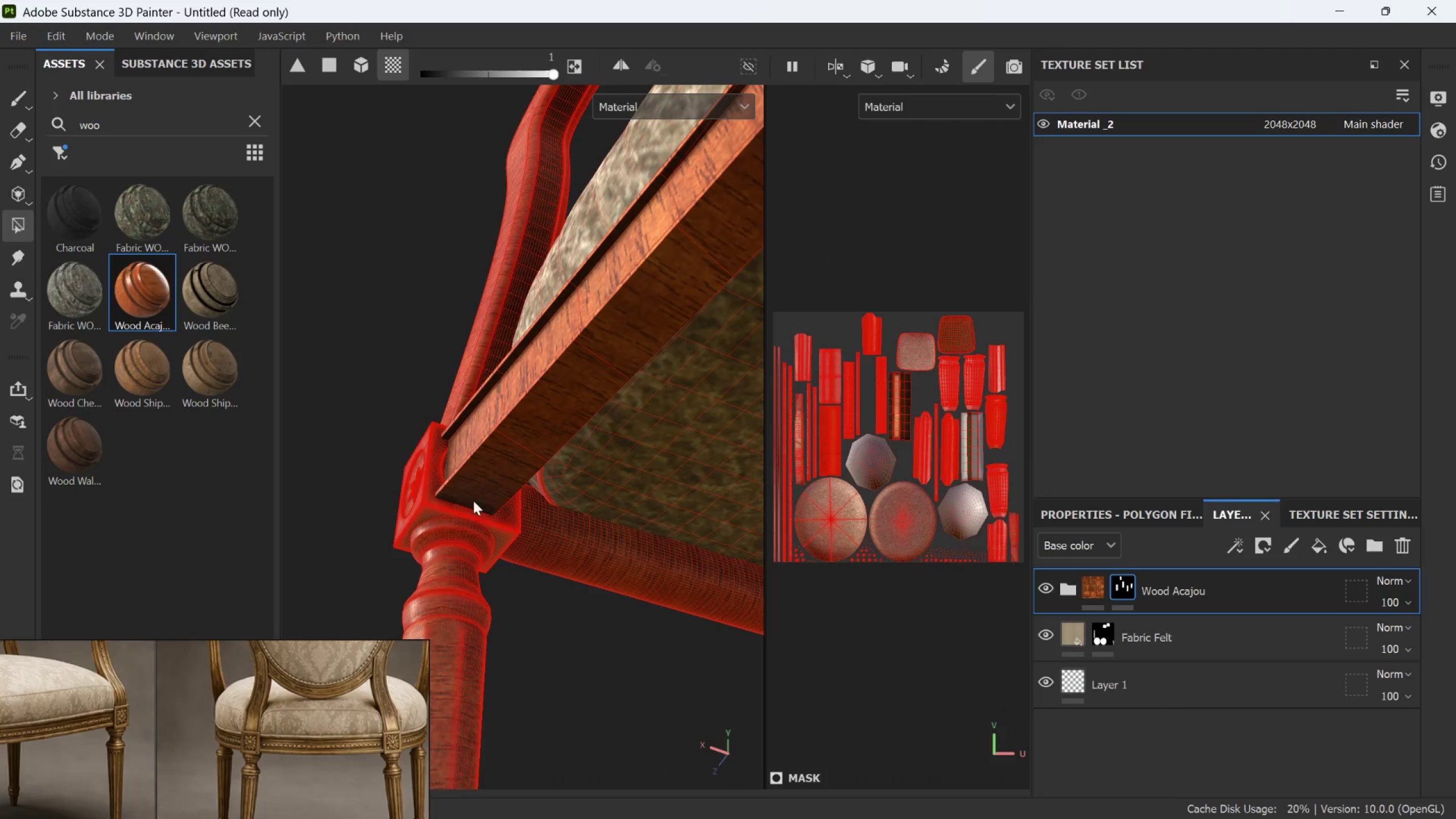 
scroll: coordinate [441, 443], scroll_direction: up, amount: 17.0
 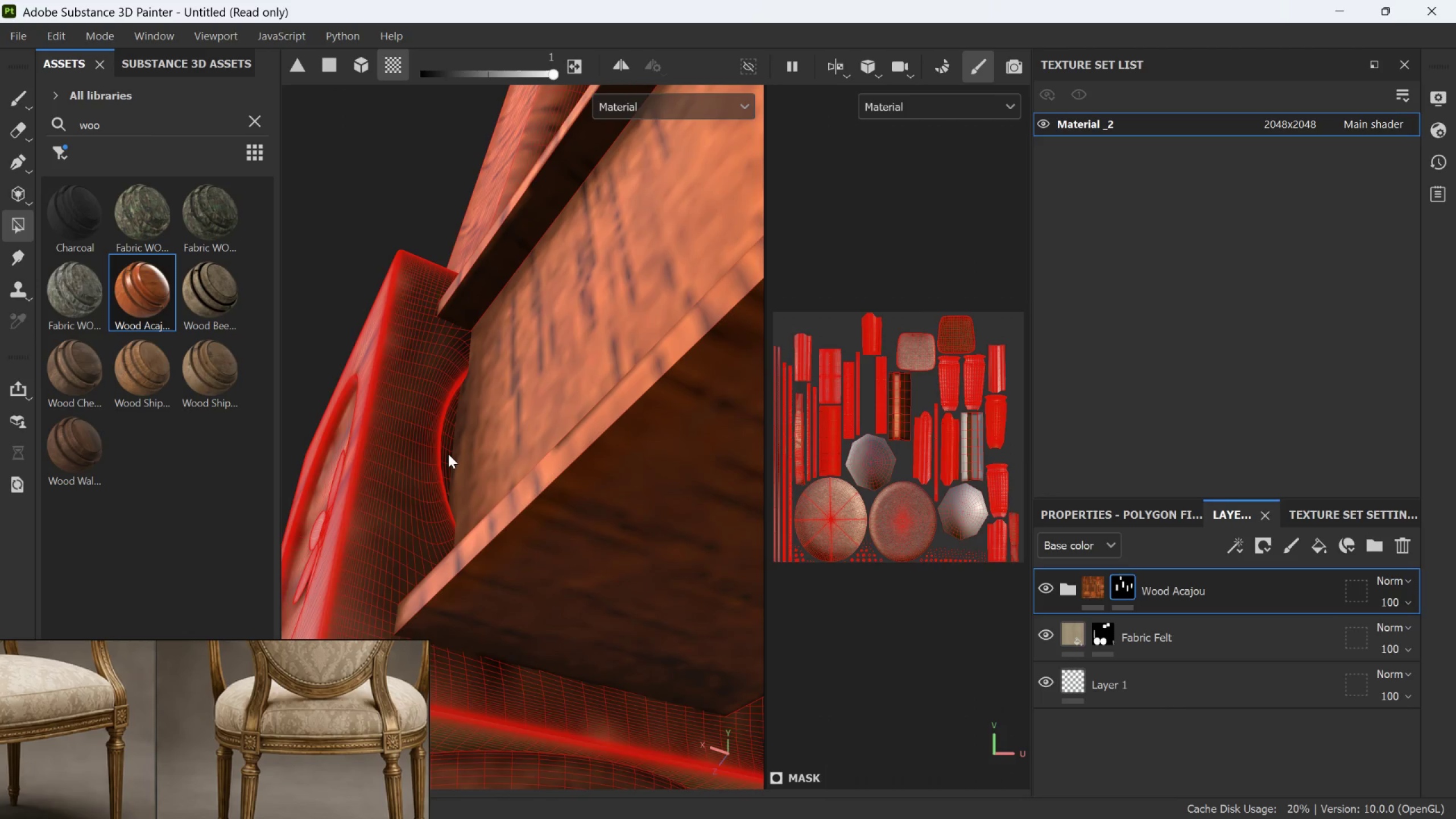 
left_click([448, 454])
 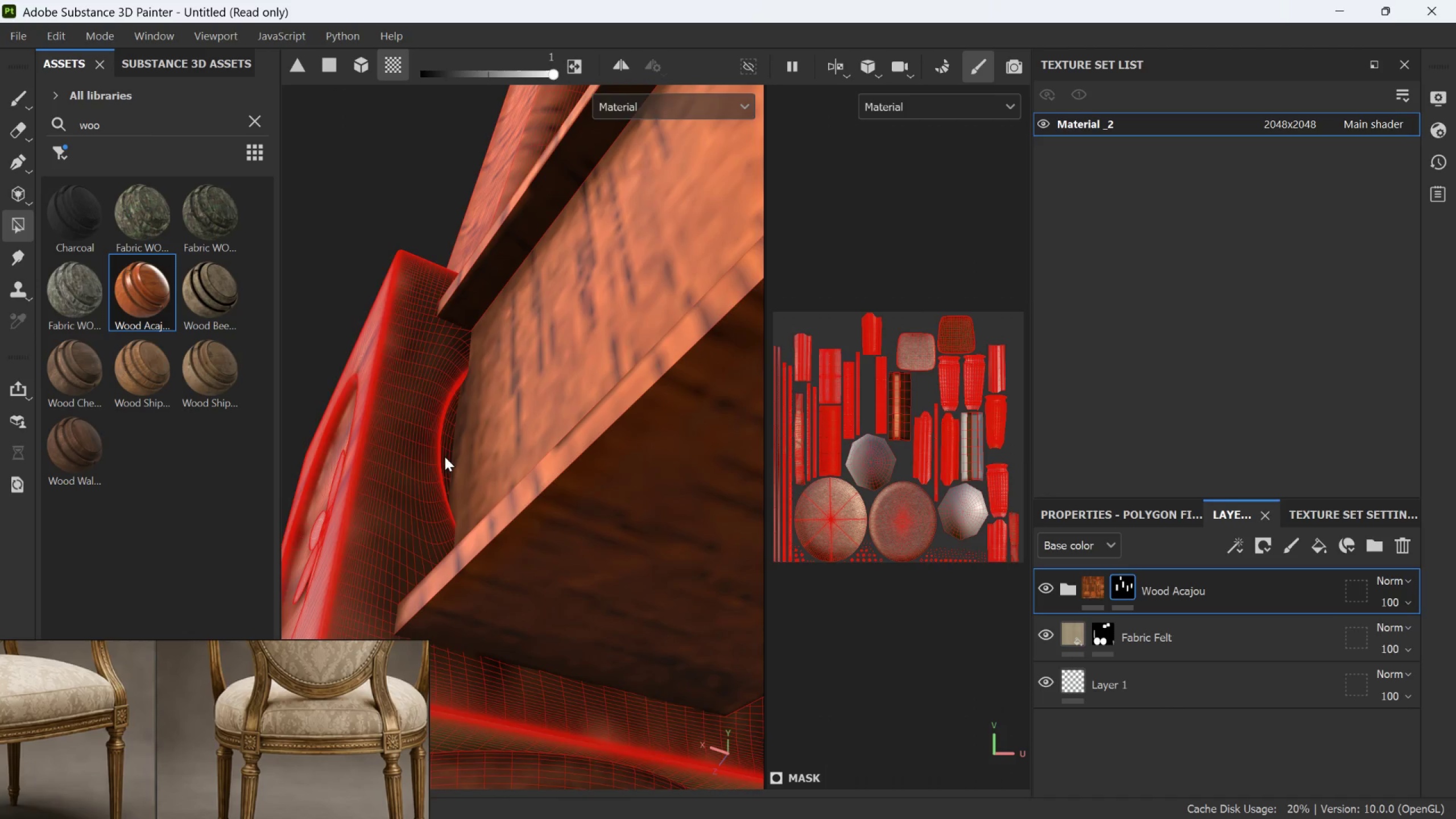 
double_click([445, 457])
 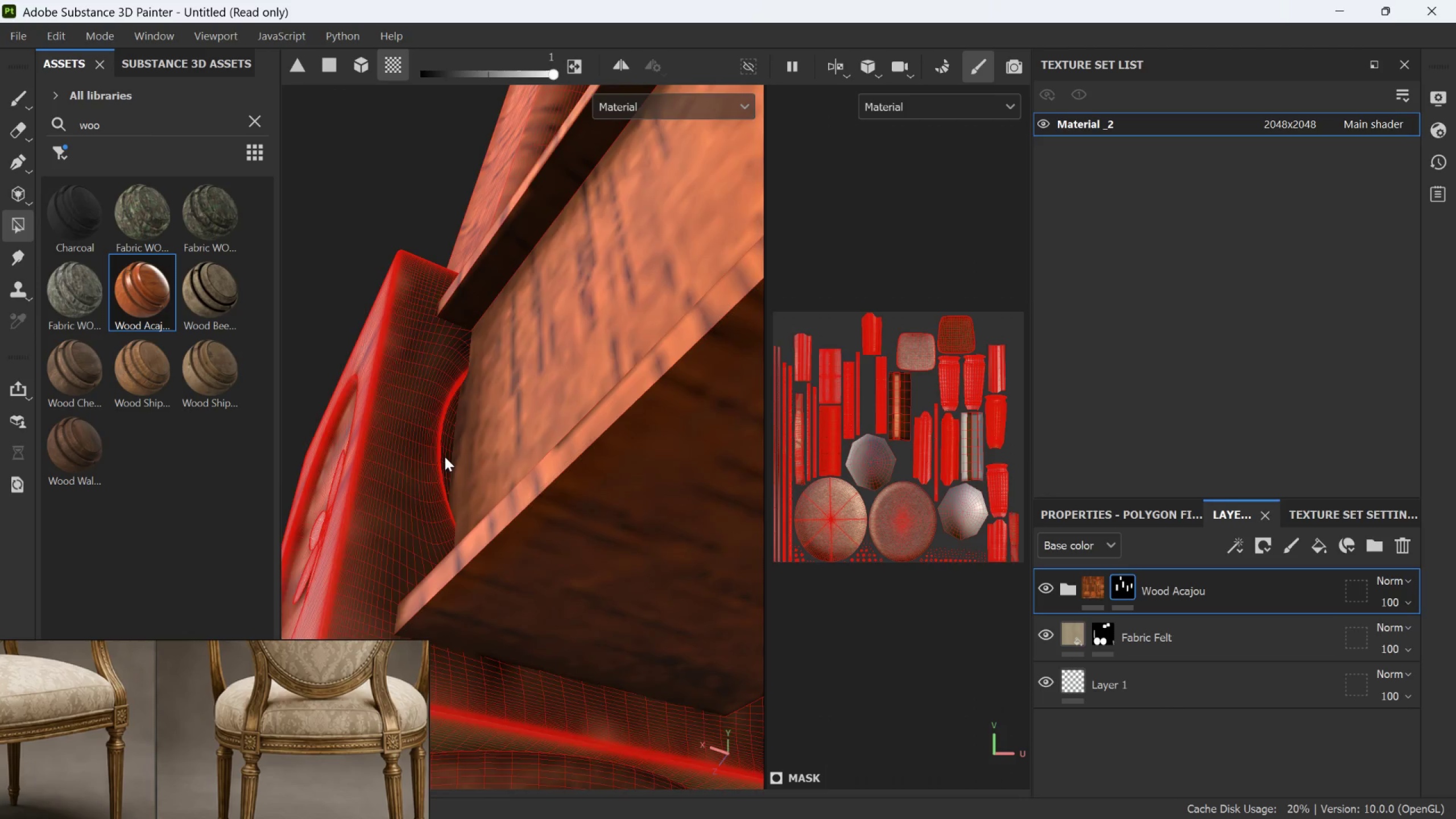 
hold_key(key=AltLeft, duration=0.55)
left_click_drag(start_coordinate=[428, 474], to_coordinate=[514, 547])
 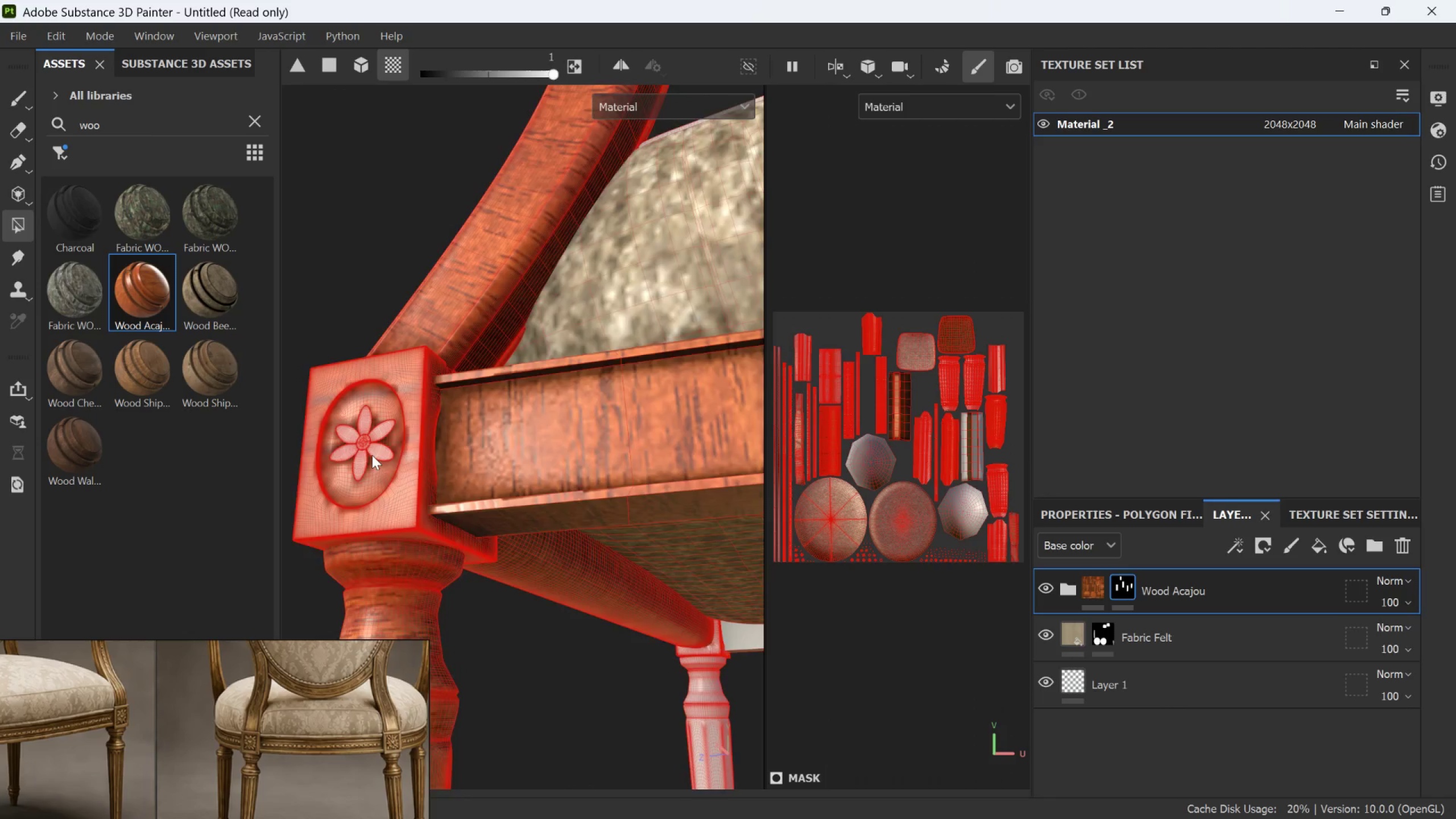 
scroll: coordinate [441, 458], scroll_direction: down, amount: 12.0
 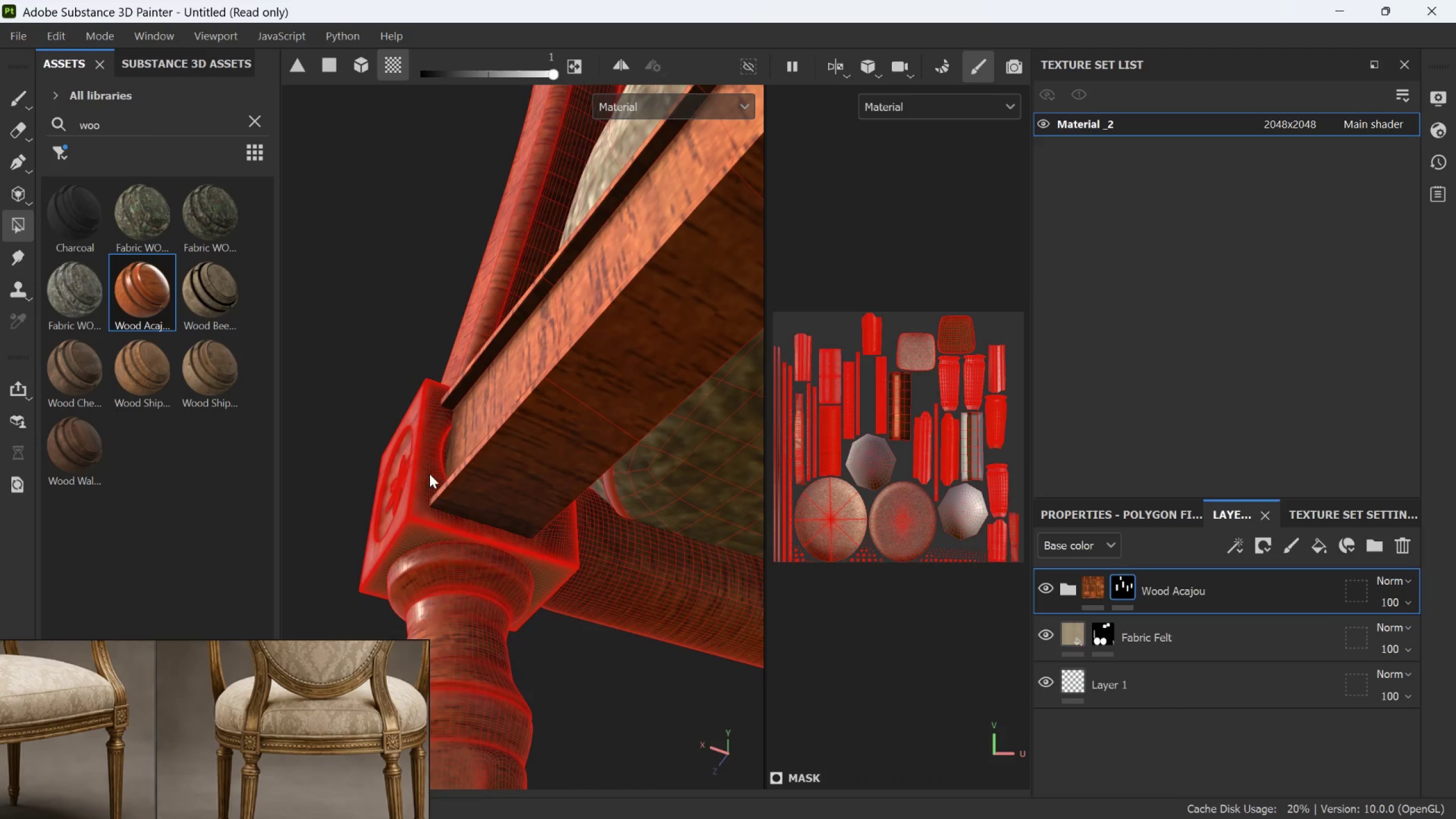 
left_click([373, 455])
 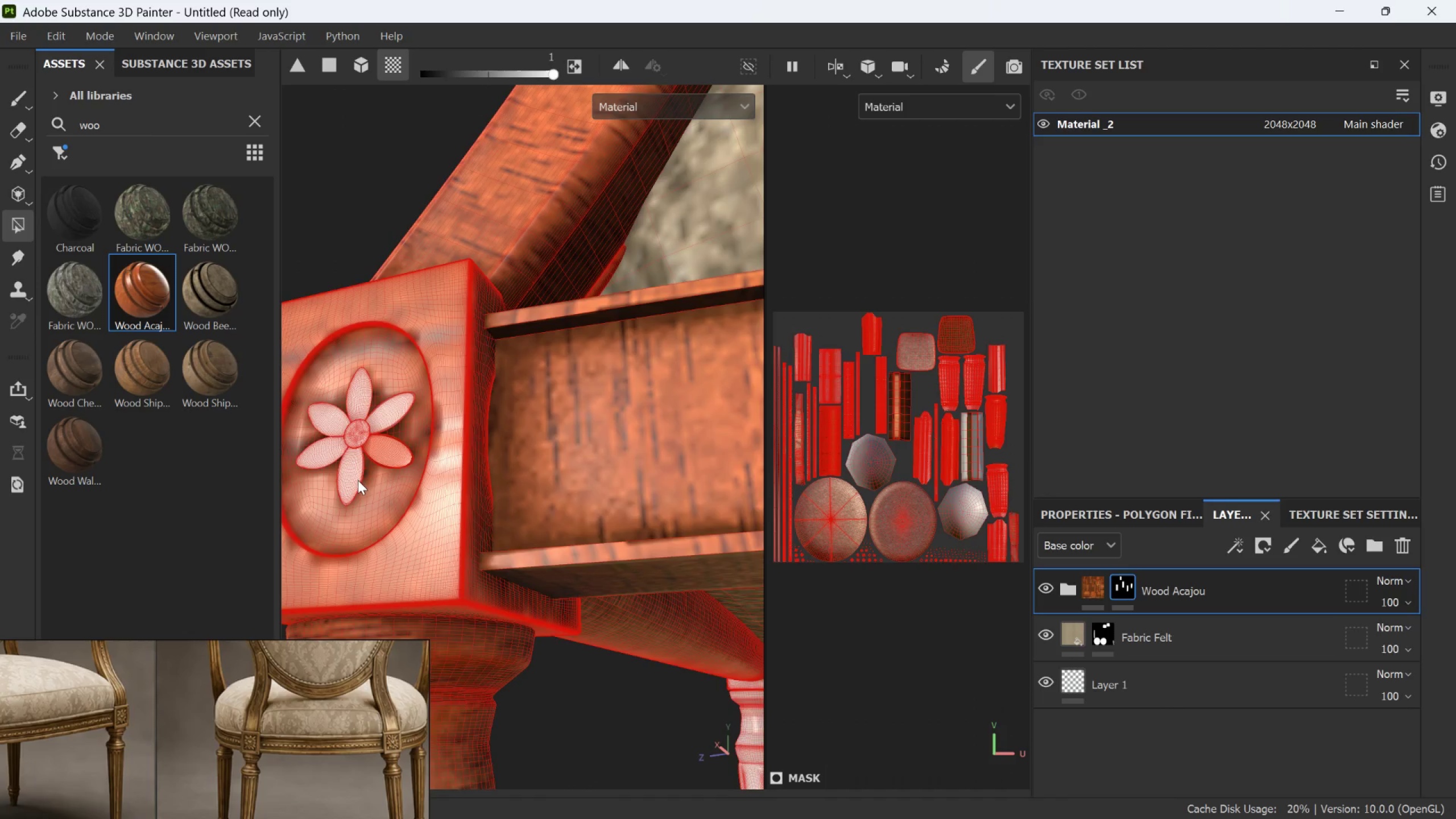 
scroll: coordinate [370, 452], scroll_direction: up, amount: 6.0
 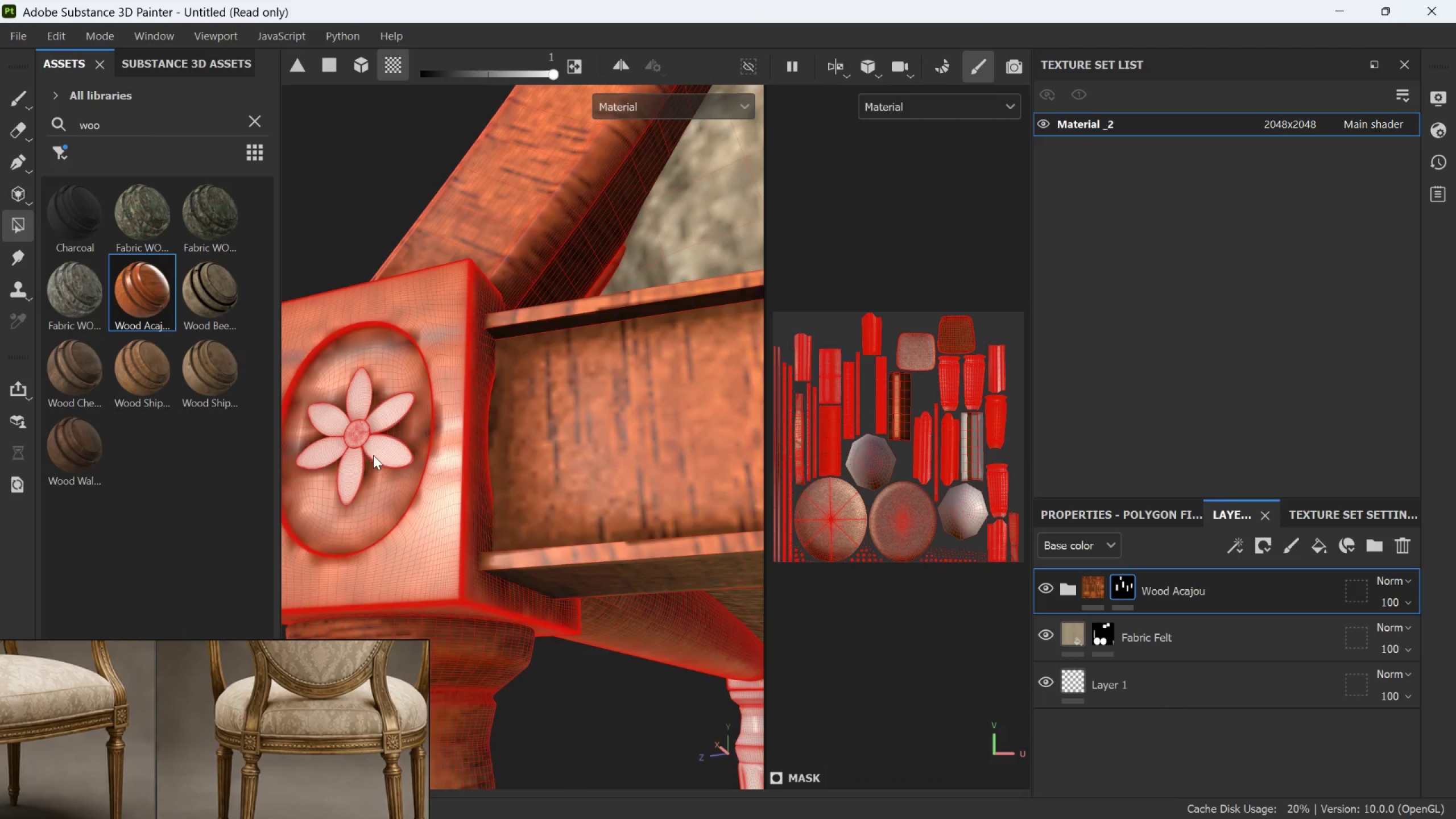 
hold_key(key=AltLeft, duration=0.72)
left_click_drag(start_coordinate=[407, 448], to_coordinate=[552, 531])
 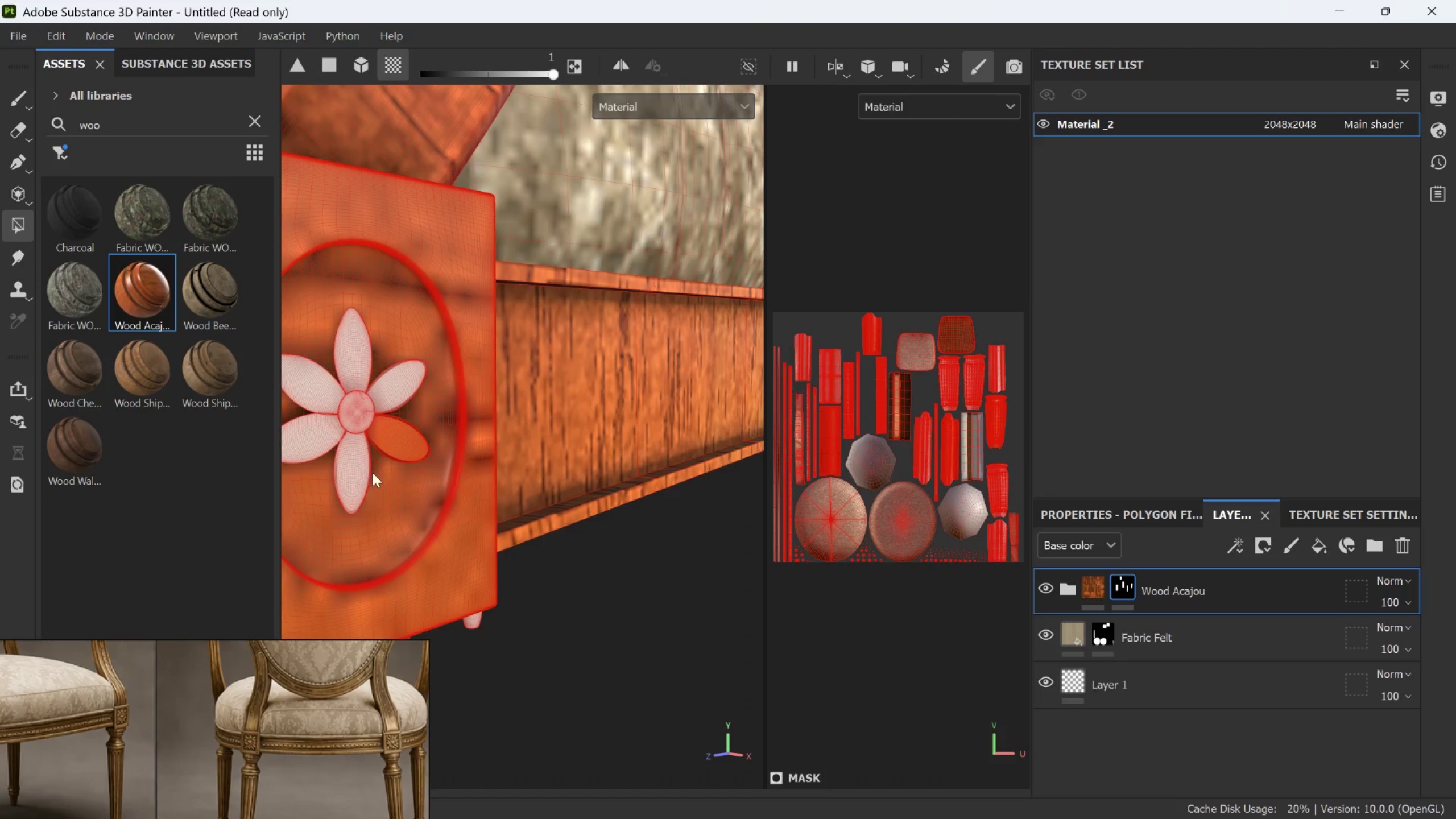 
scroll: coordinate [420, 436], scroll_direction: up, amount: 2.0
 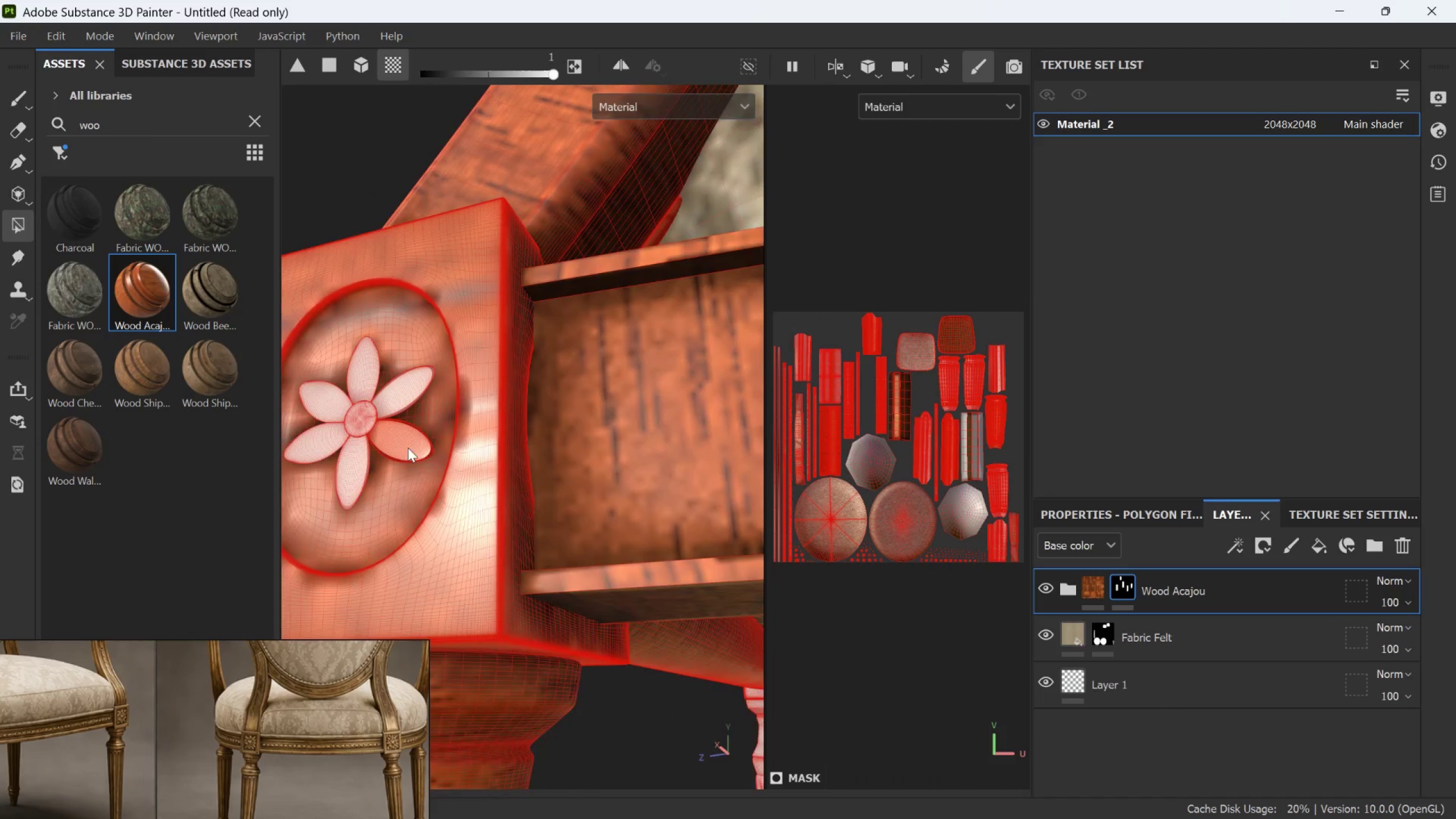 
left_click([359, 473])
 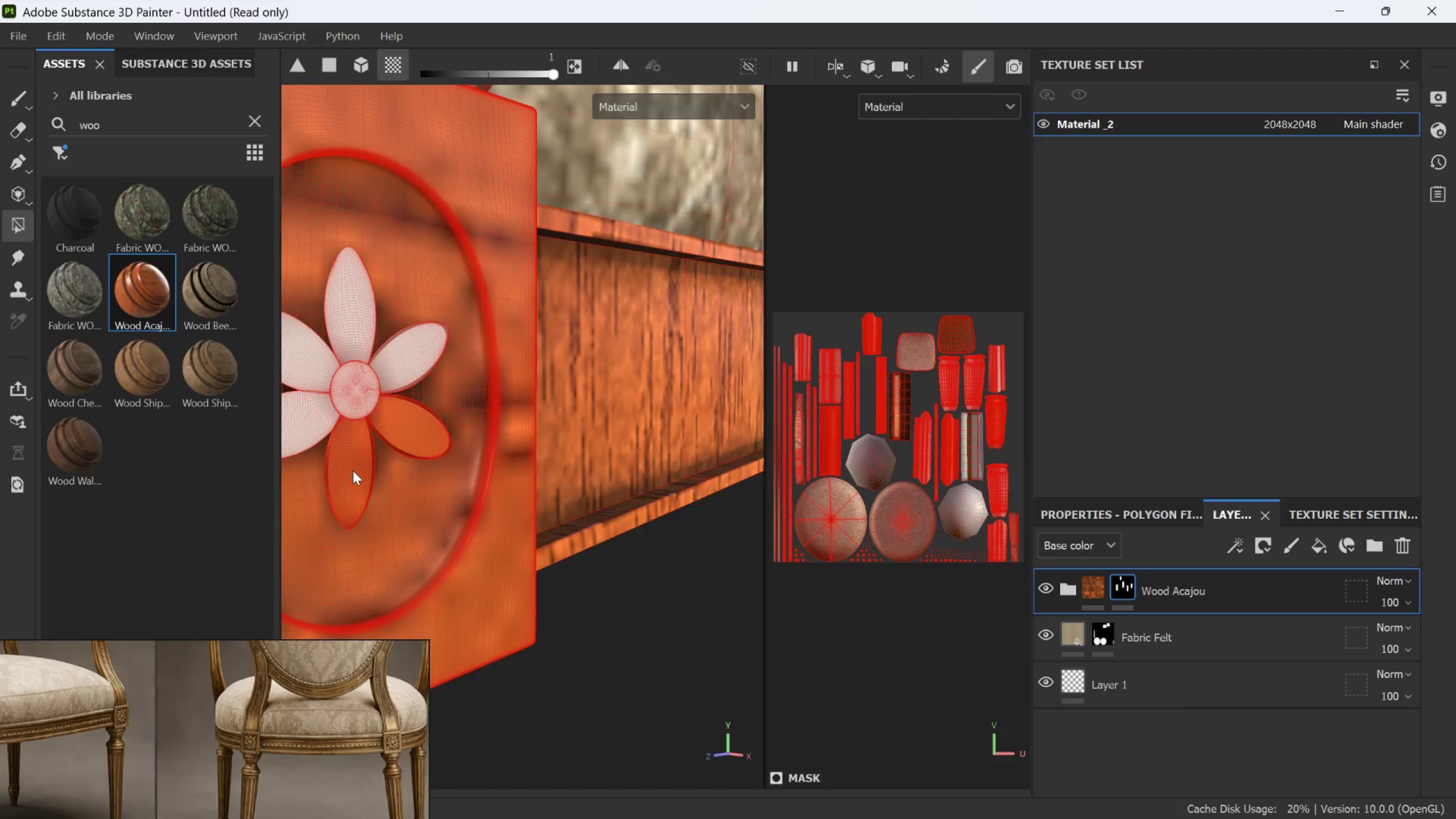 
scroll: coordinate [351, 469], scroll_direction: up, amount: 6.0
 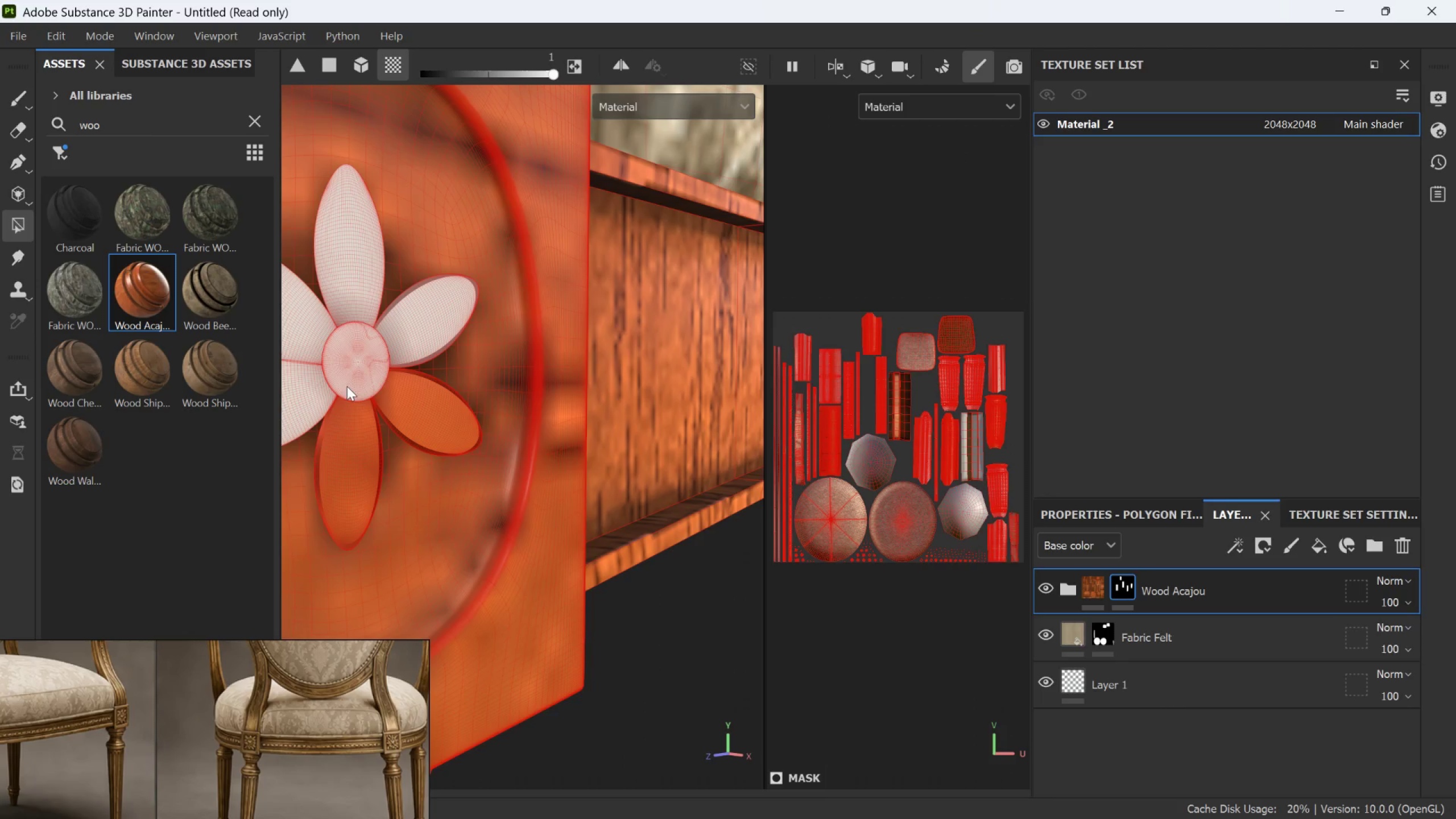 
left_click([352, 368])
 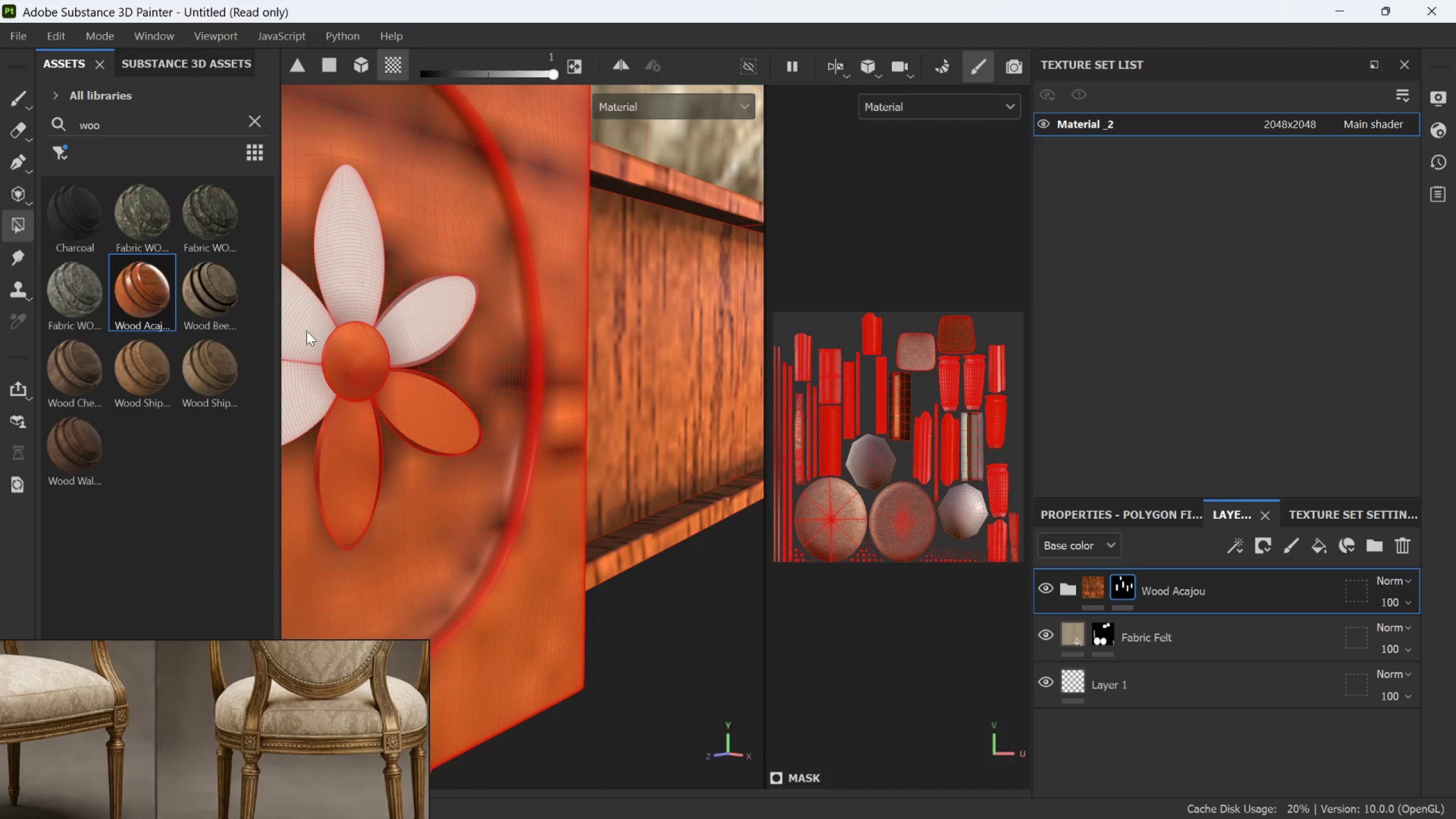 
double_click([301, 388])
 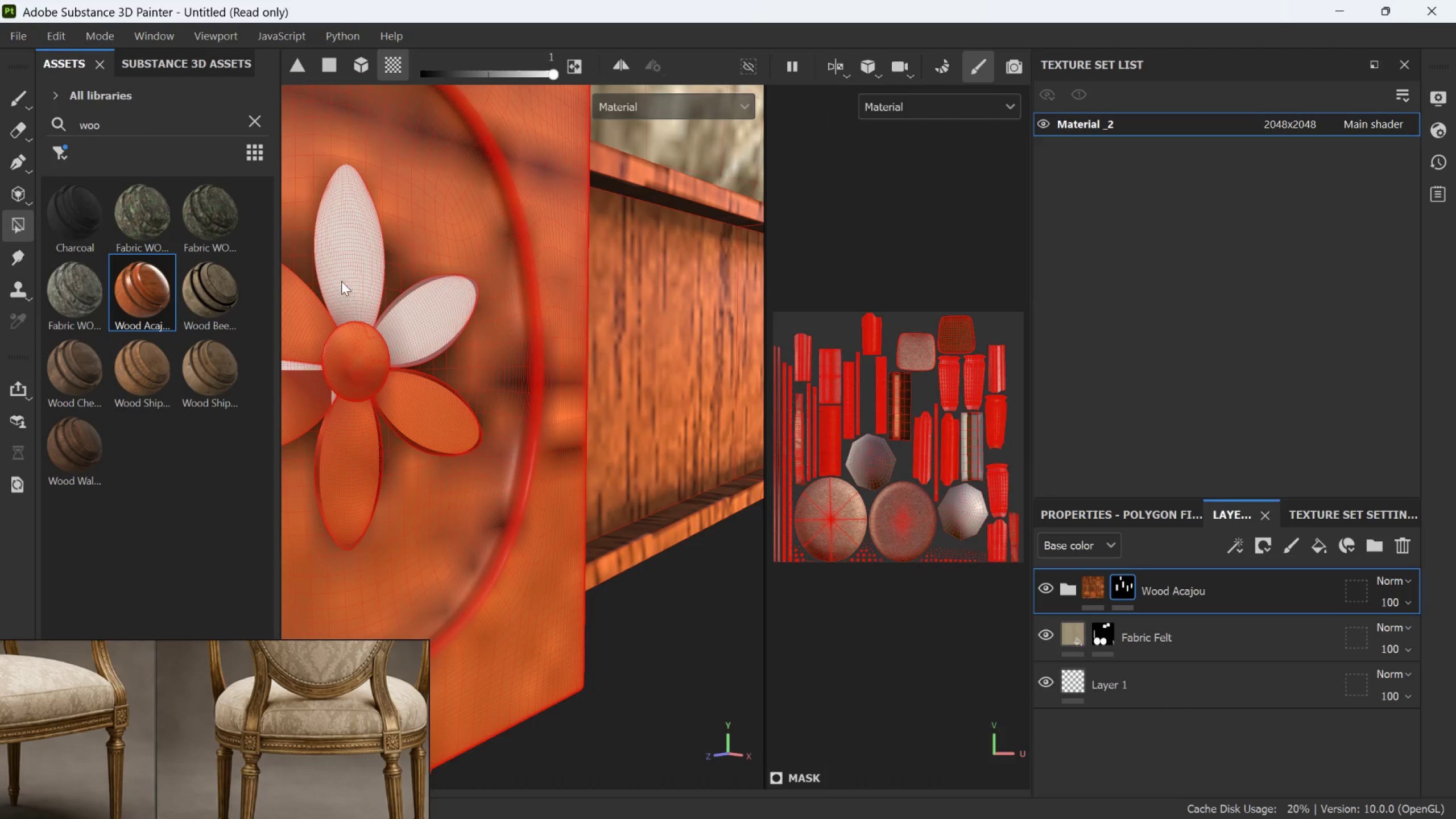 
left_click([340, 278])
 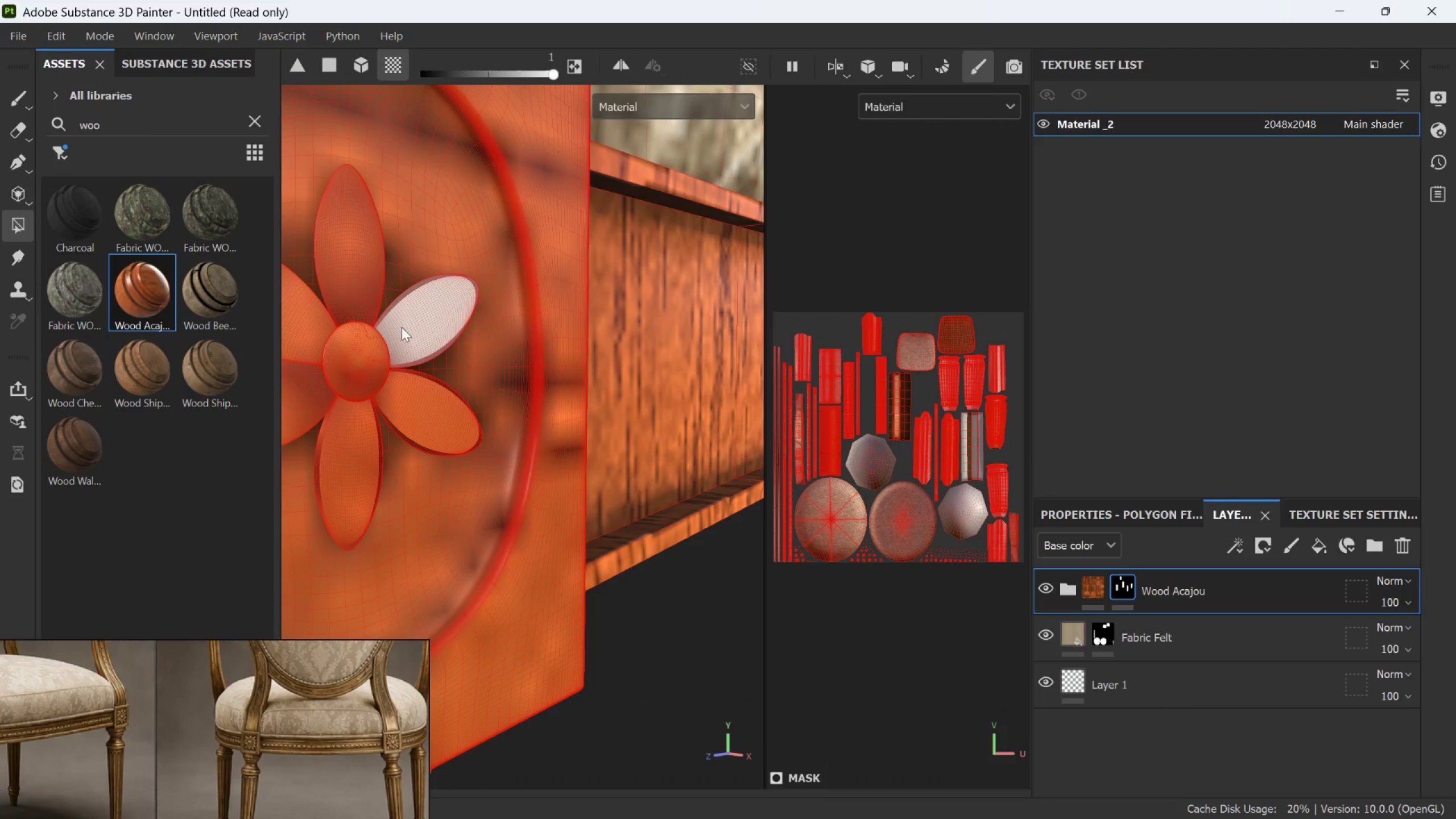 
left_click([404, 330])
 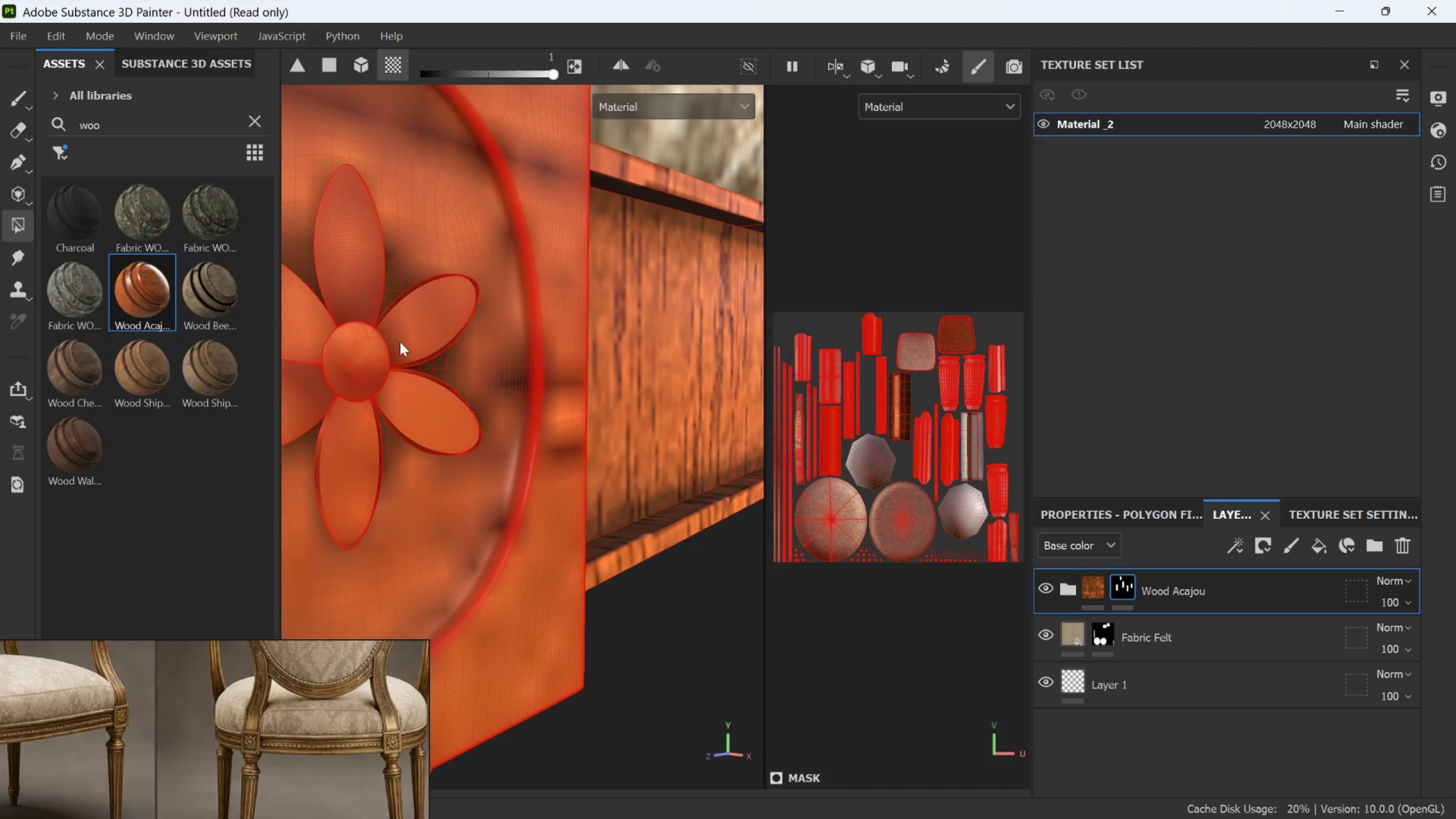 
hold_key(key=AltLeft, duration=0.98)
 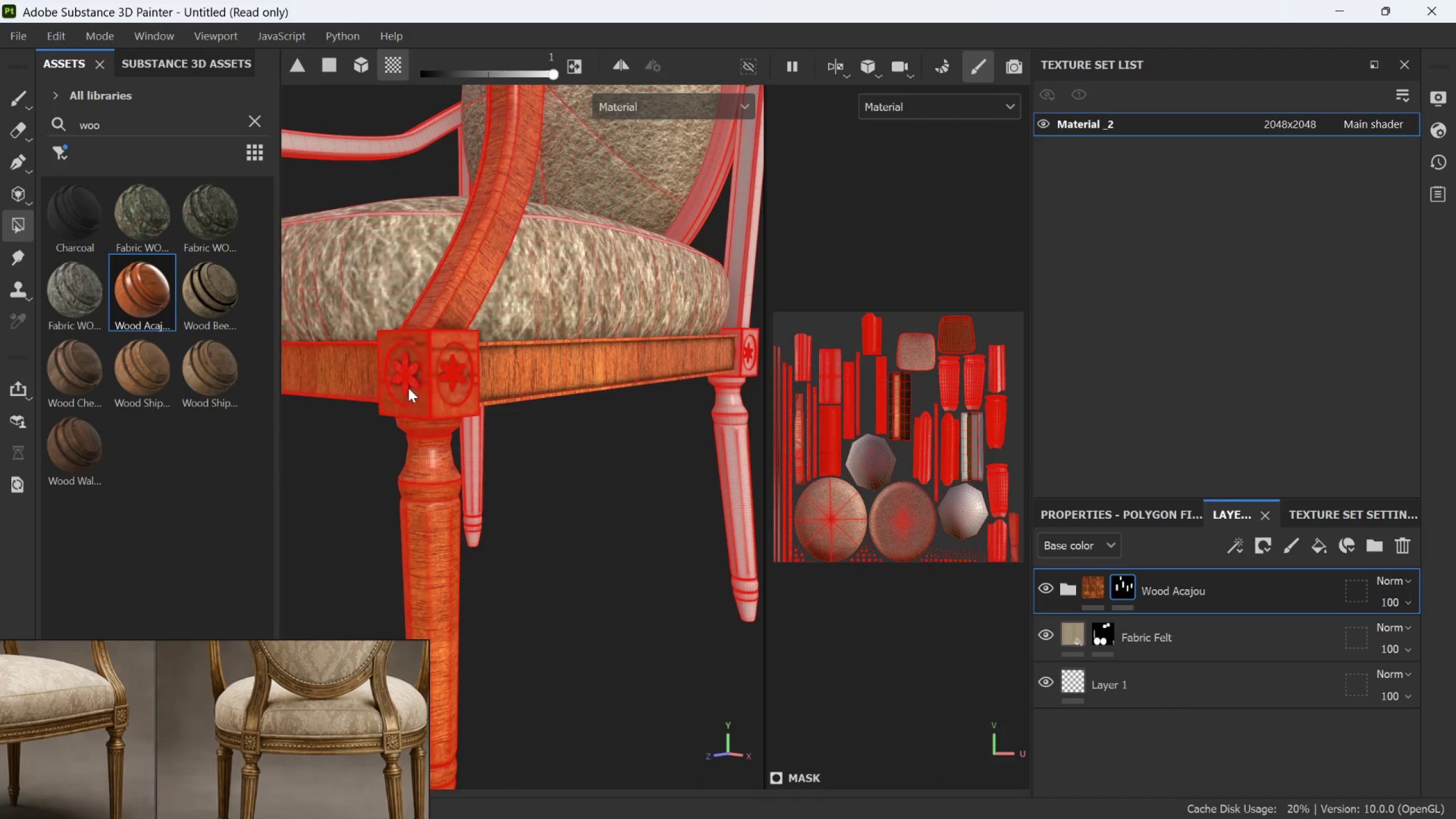 
scroll: coordinate [379, 378], scroll_direction: down, amount: 25.0
 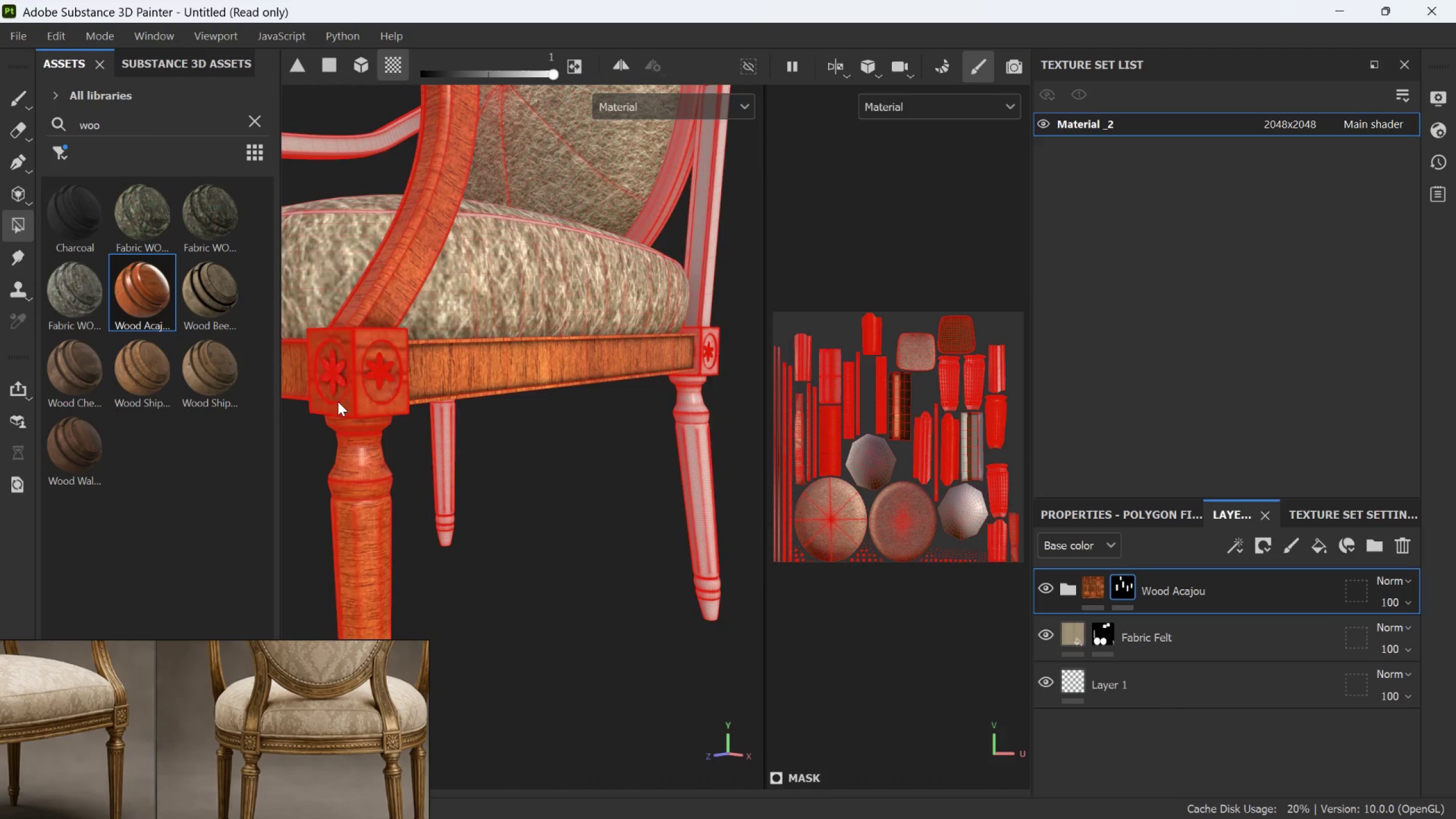 
hold_key(key=AltLeft, duration=0.64)
left_click_drag(start_coordinate=[406, 383], to_coordinate=[491, 380])
 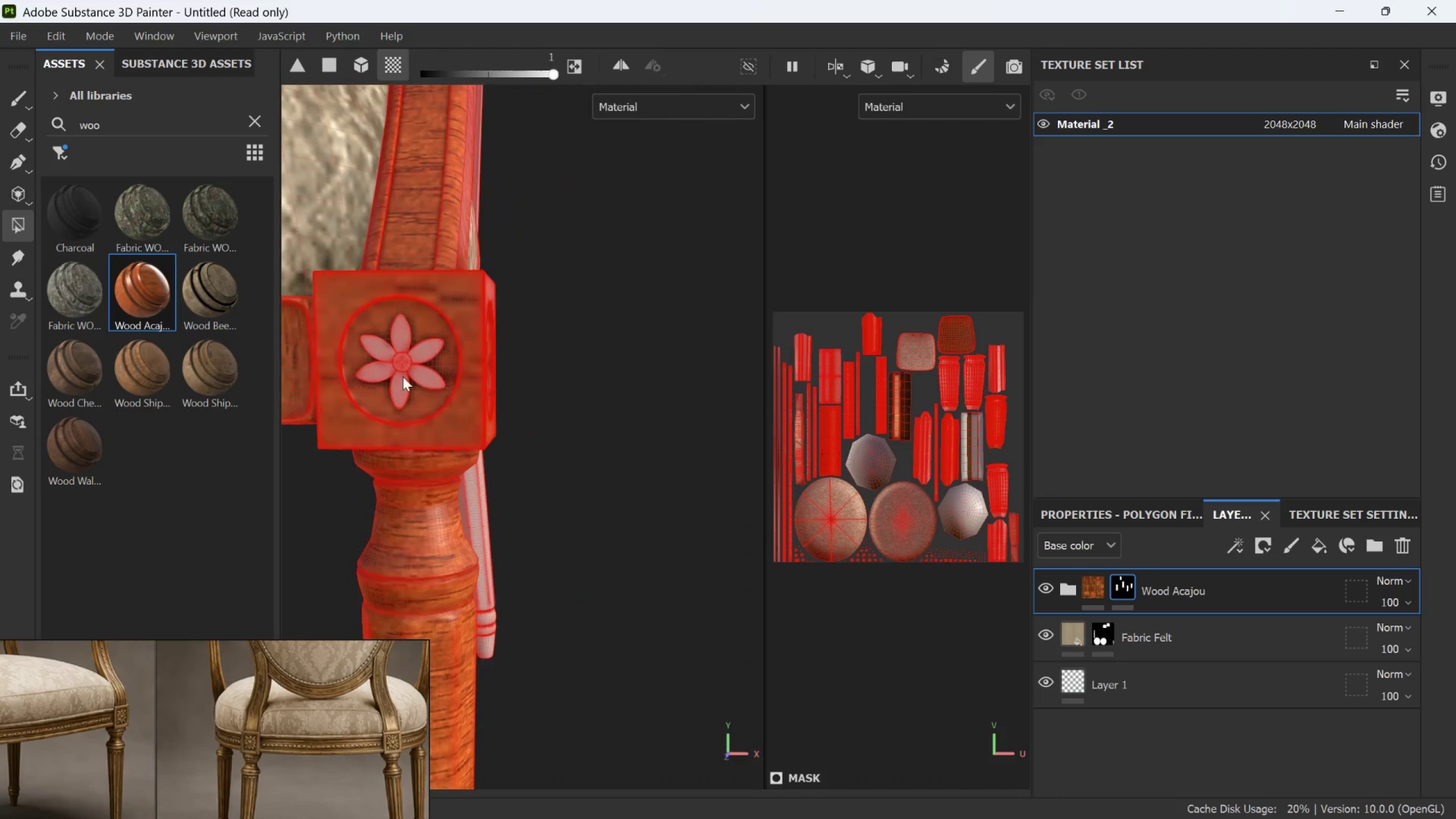 
scroll: coordinate [408, 385], scroll_direction: up, amount: 7.0
 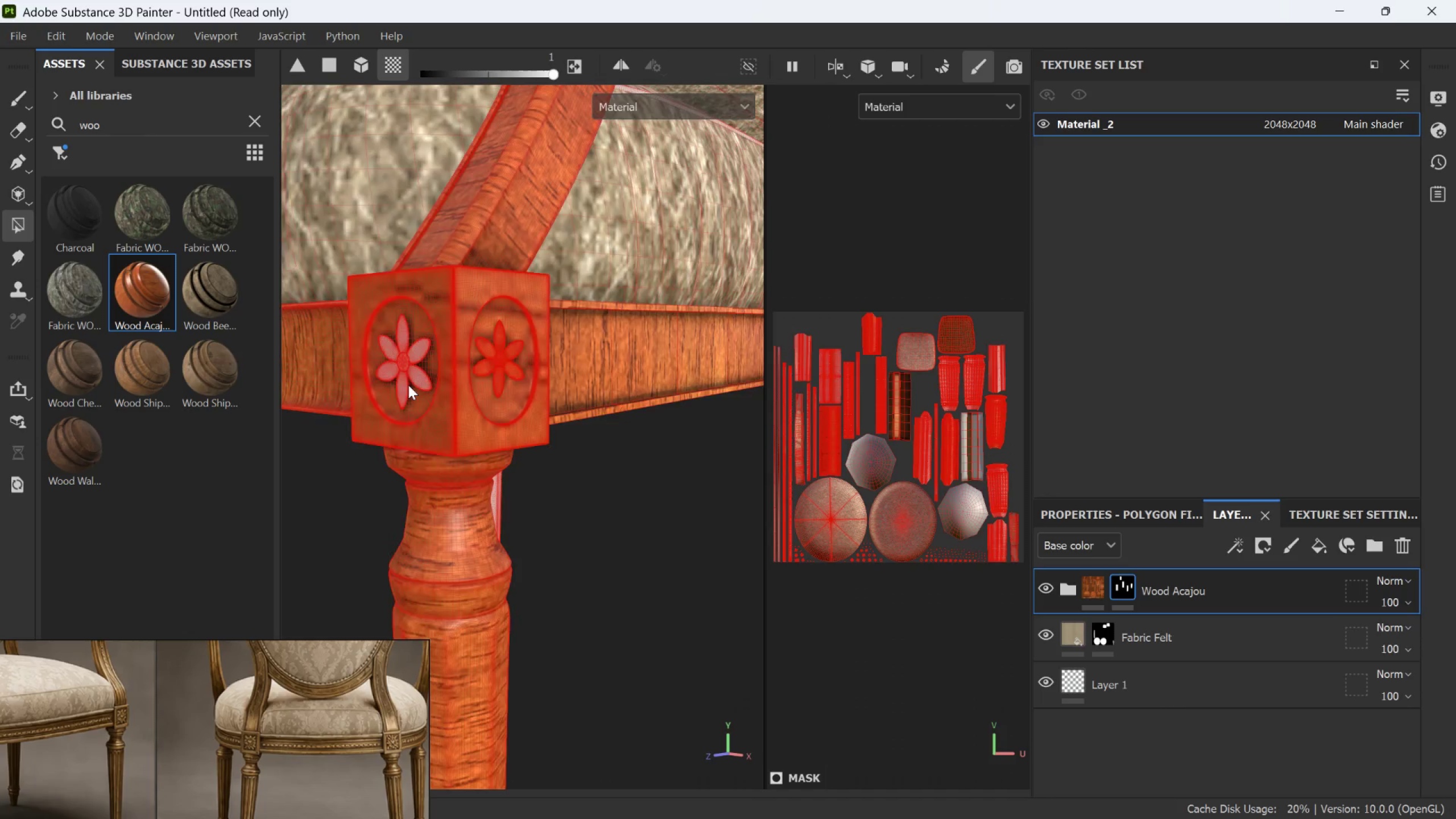 
left_click([440, 379])
 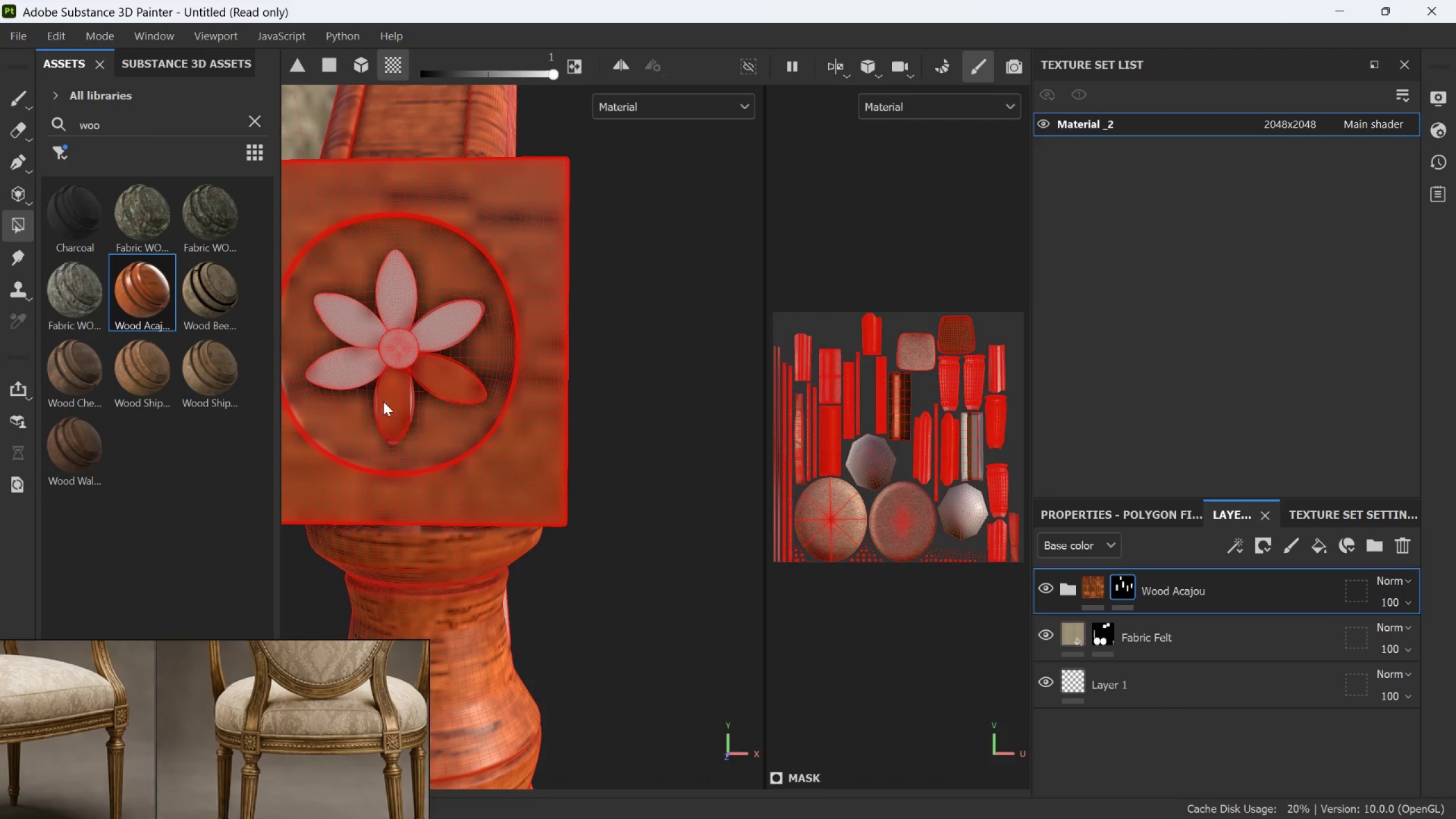 
scroll: coordinate [411, 372], scroll_direction: up, amount: 7.0
 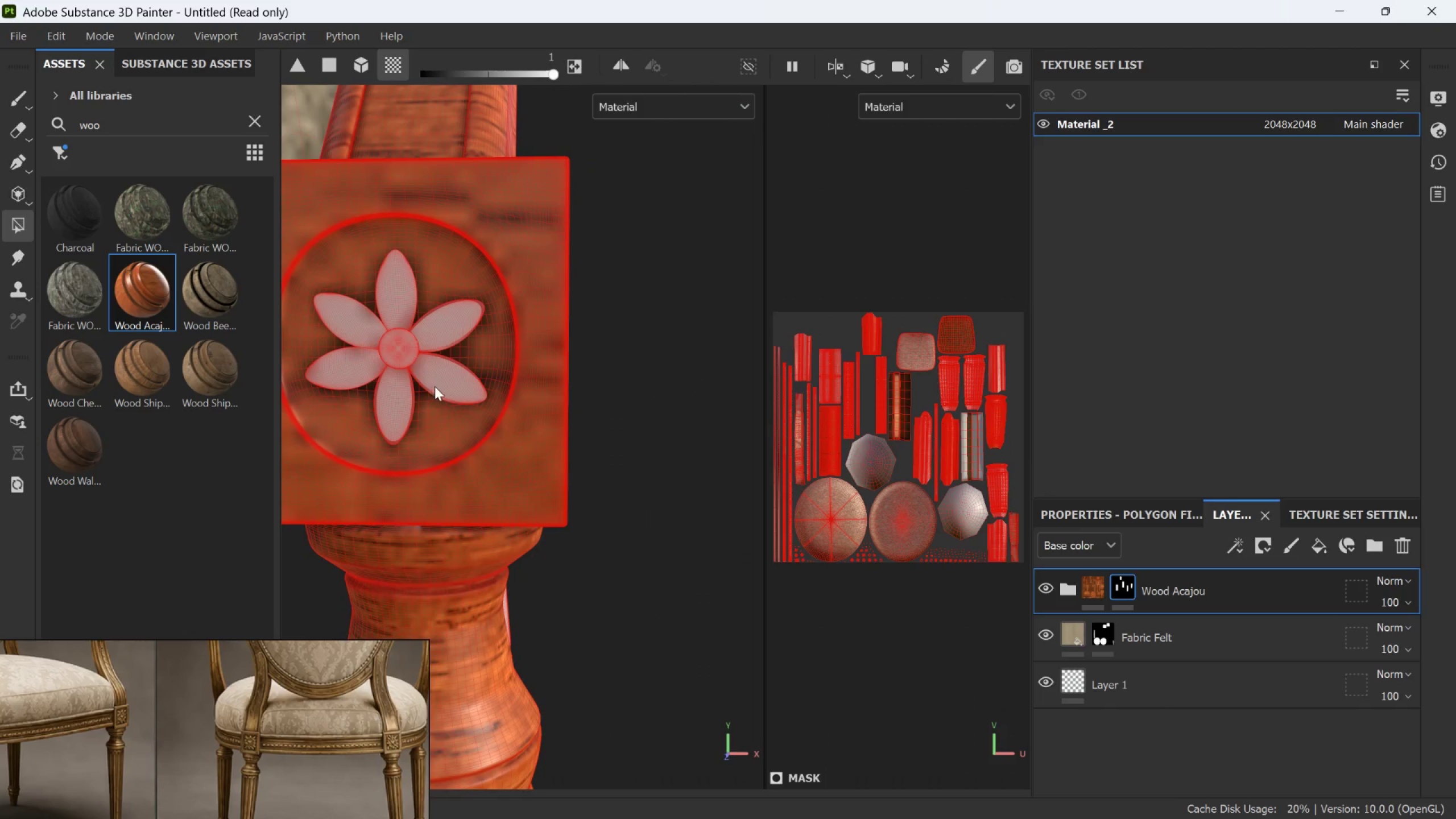 
double_click([394, 354])
 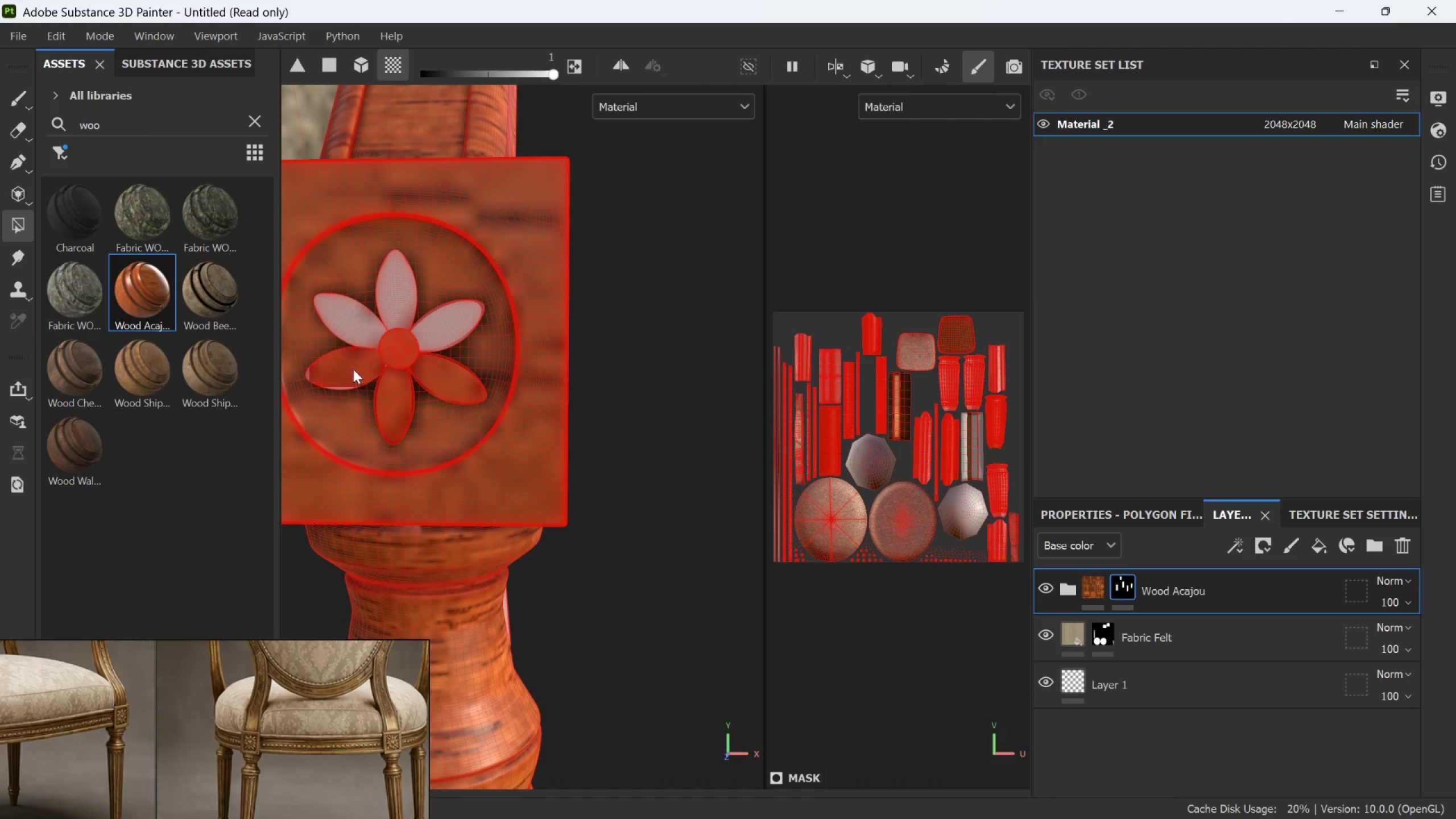 
double_click([356, 327])
 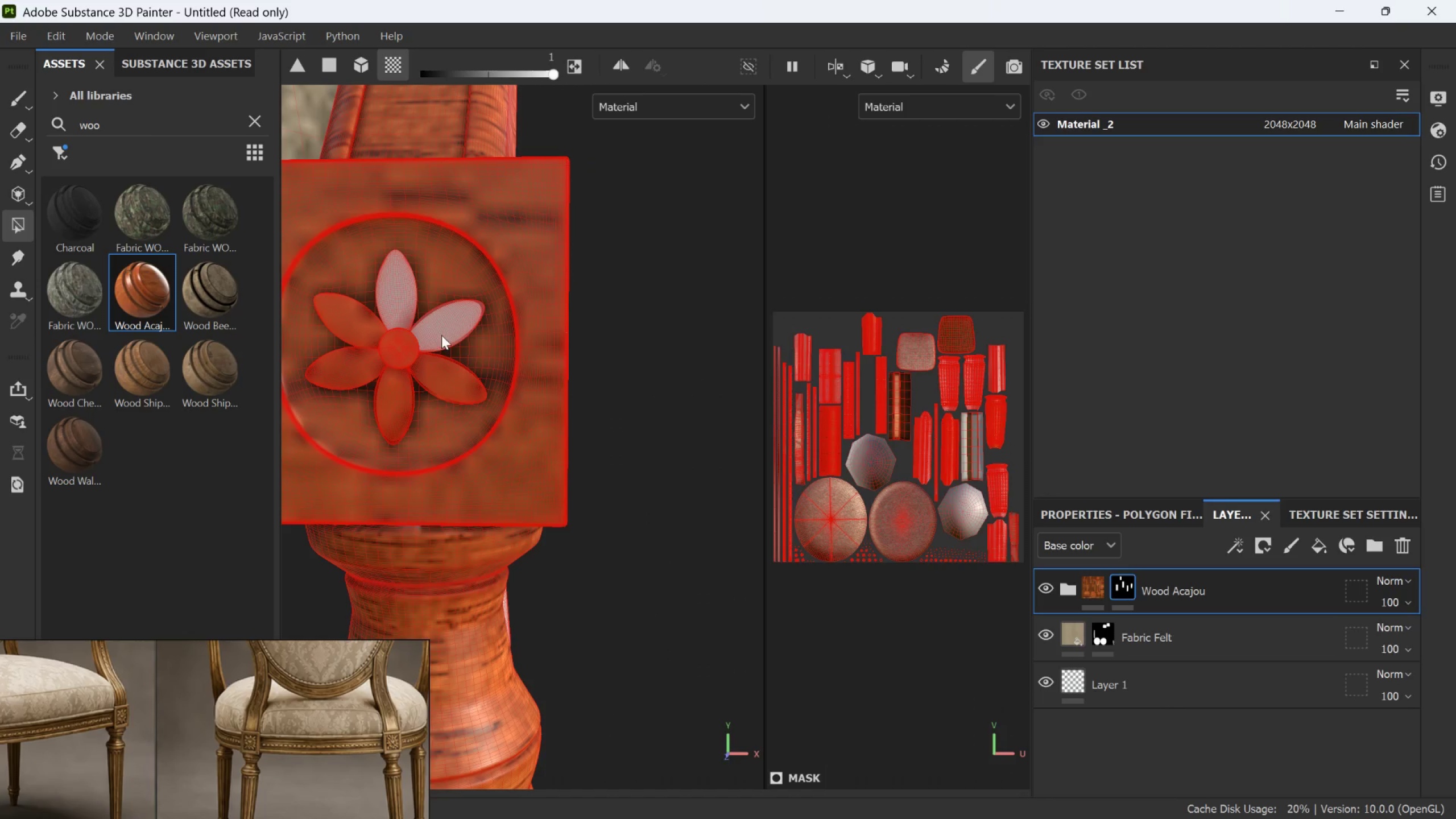 
left_click([442, 336])
 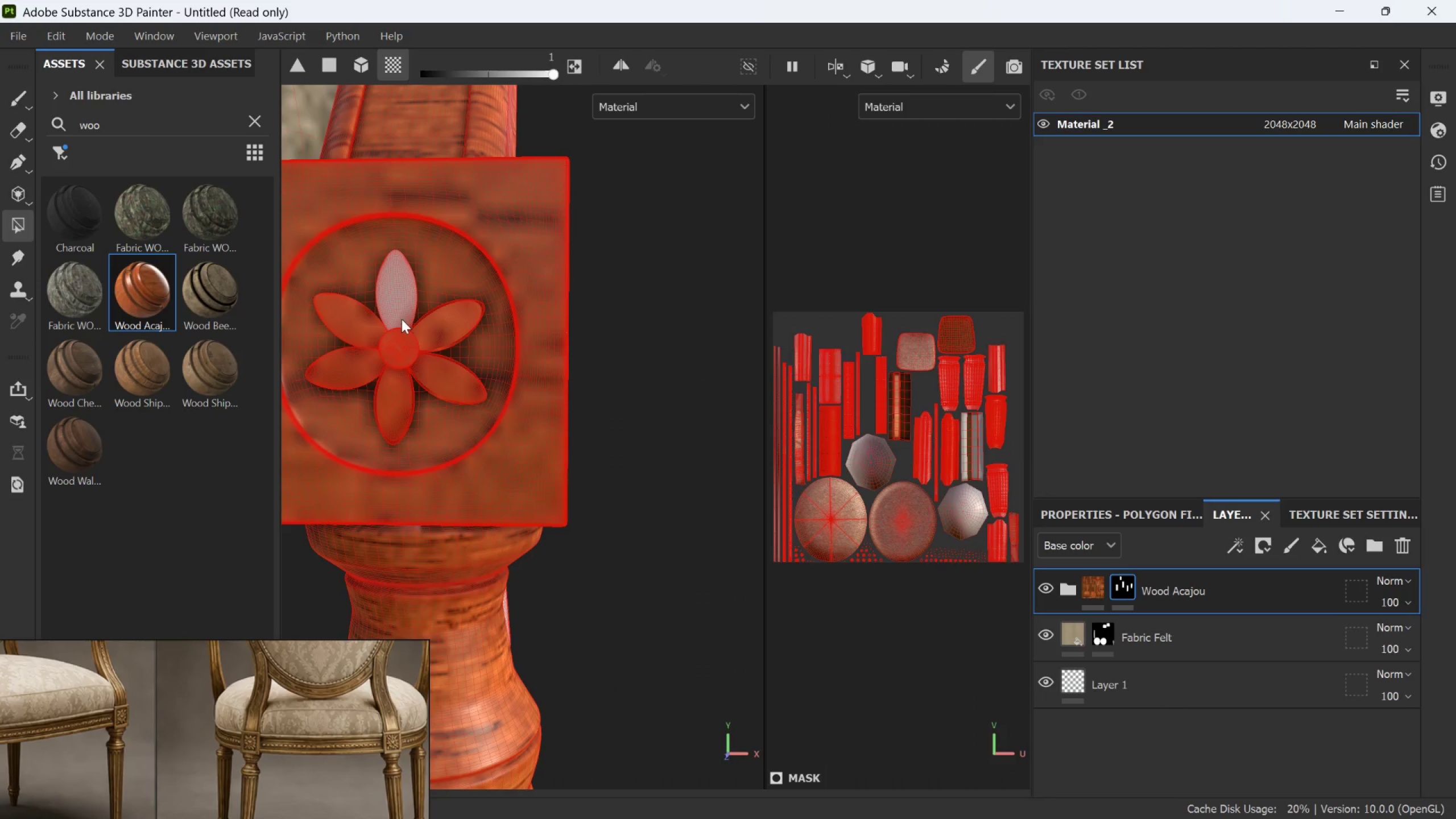 
left_click([400, 316])
 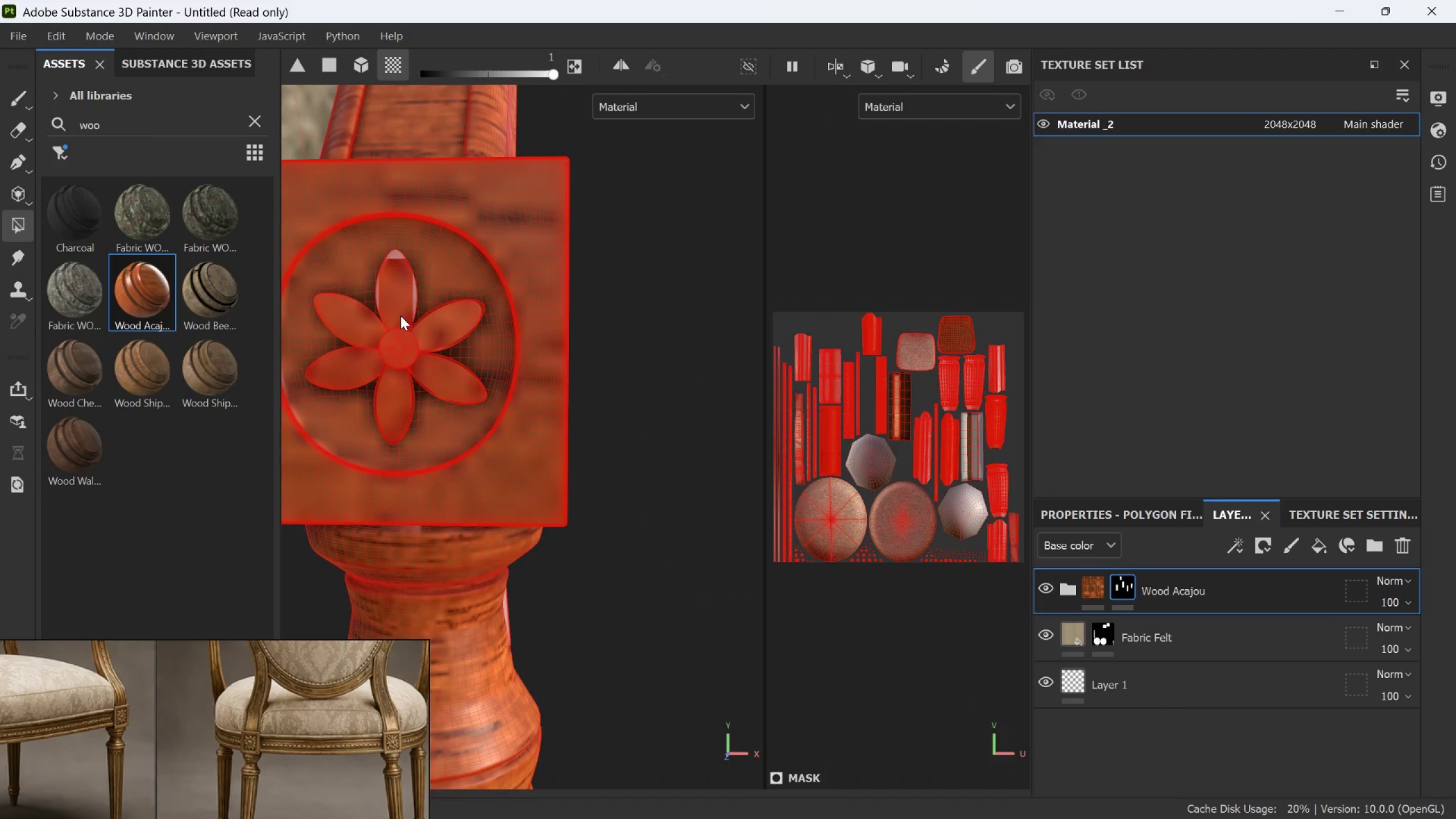 
scroll: coordinate [500, 407], scroll_direction: down, amount: 28.0
 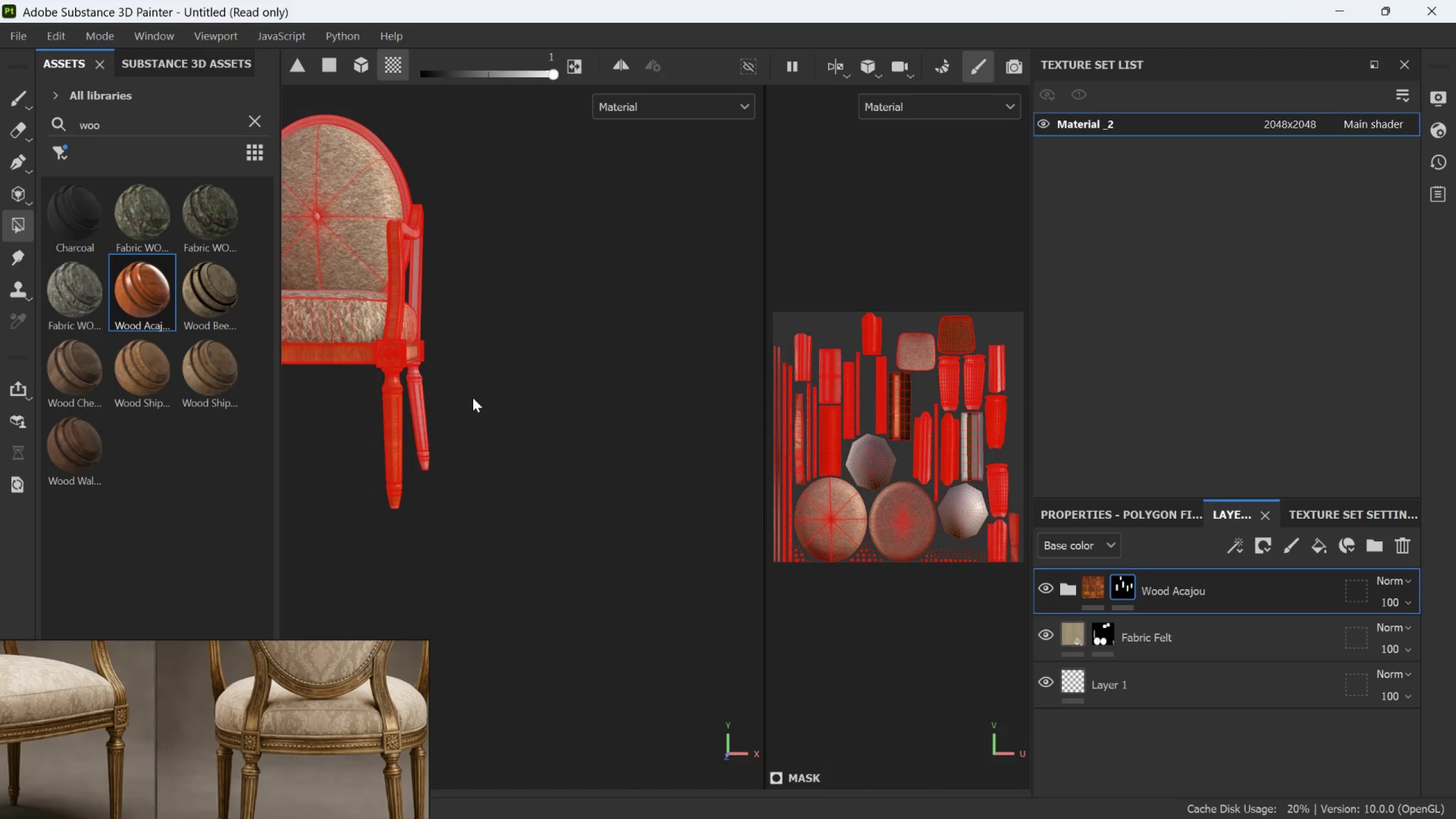 
hold_key(key=AltLeft, duration=0.48)
left_click_drag(start_coordinate=[434, 373], to_coordinate=[329, 398])
 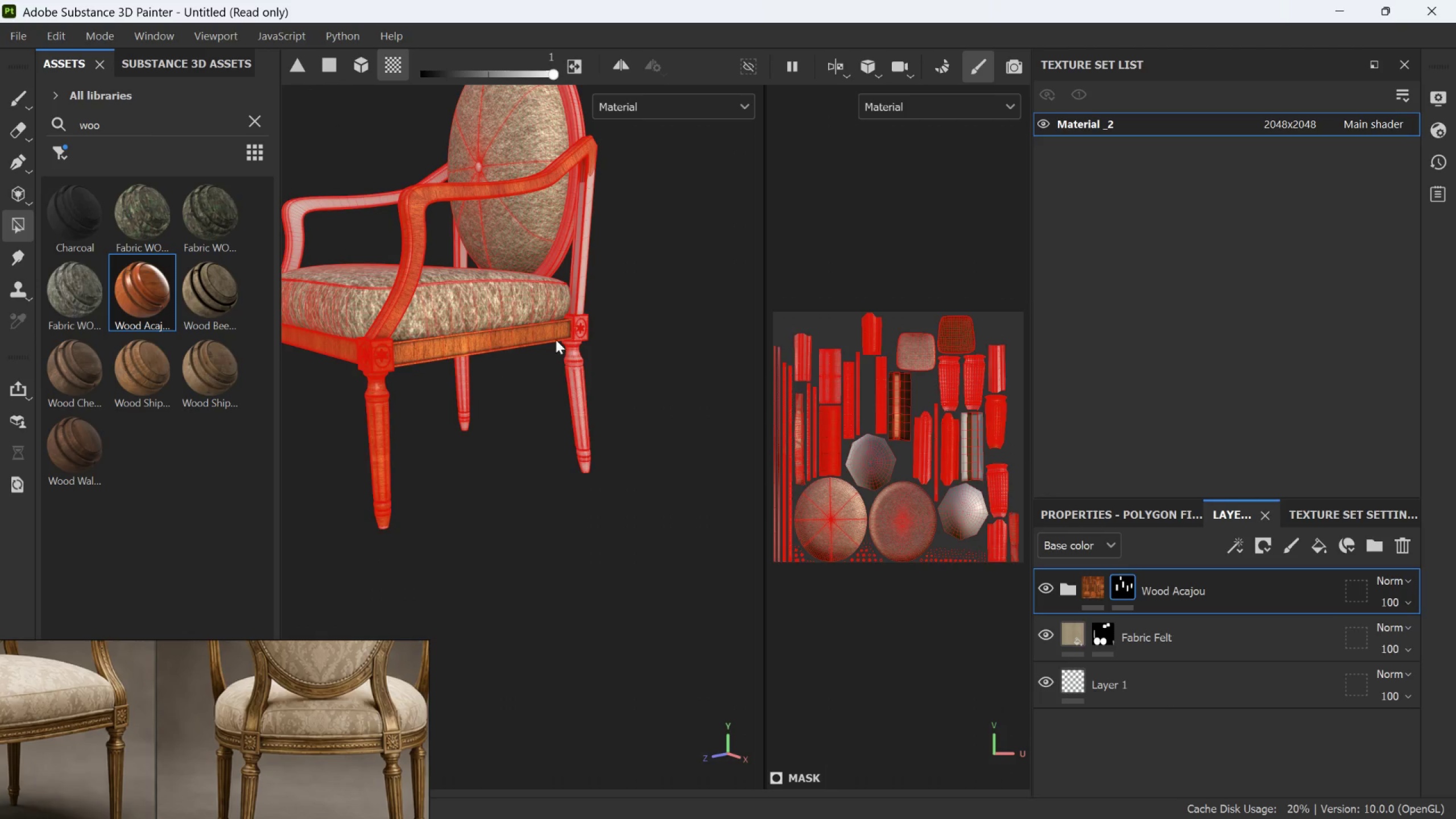 
scroll: coordinate [358, 363], scroll_direction: up, amount: 1.0
 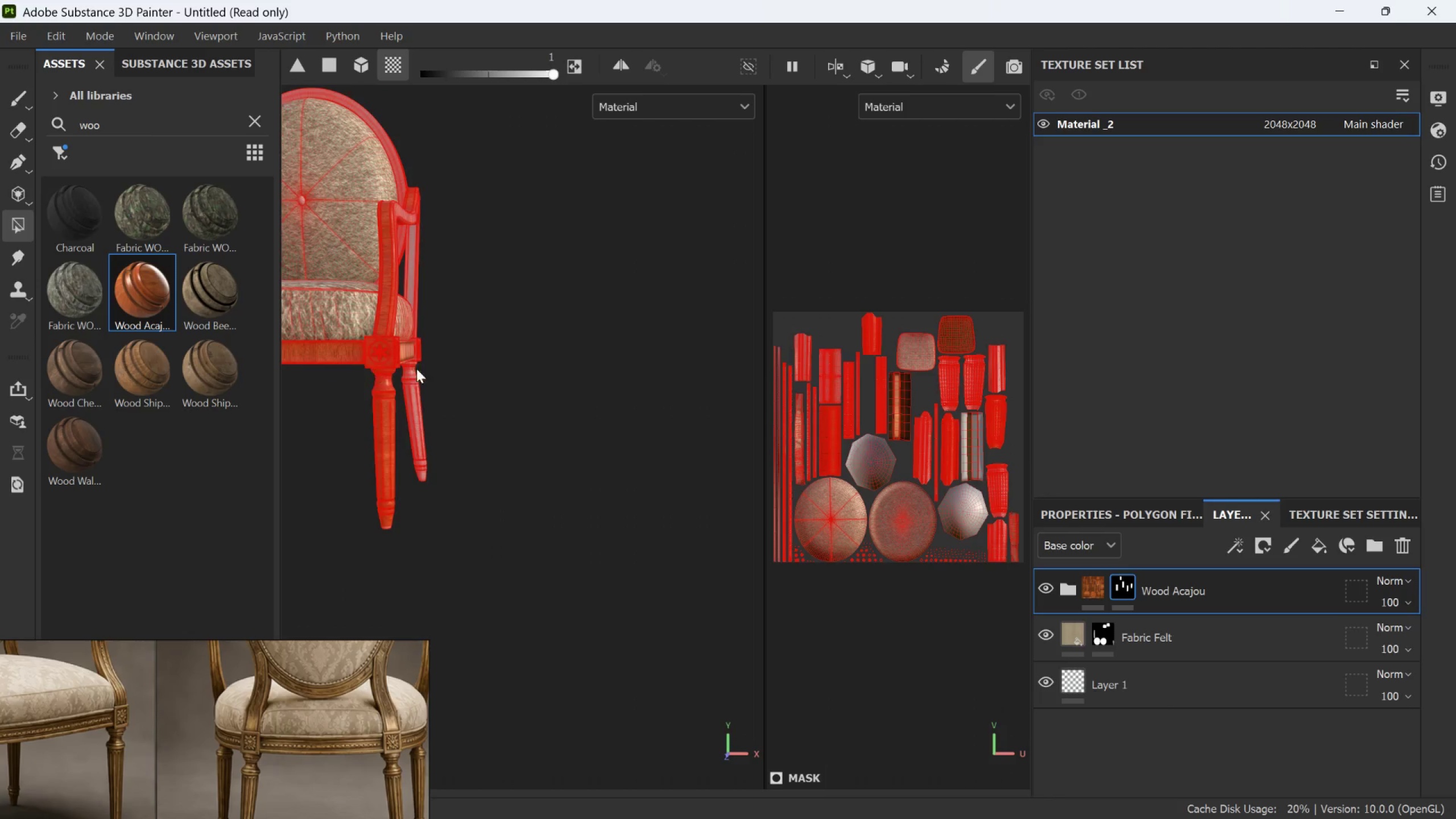 
left_click([573, 314])
 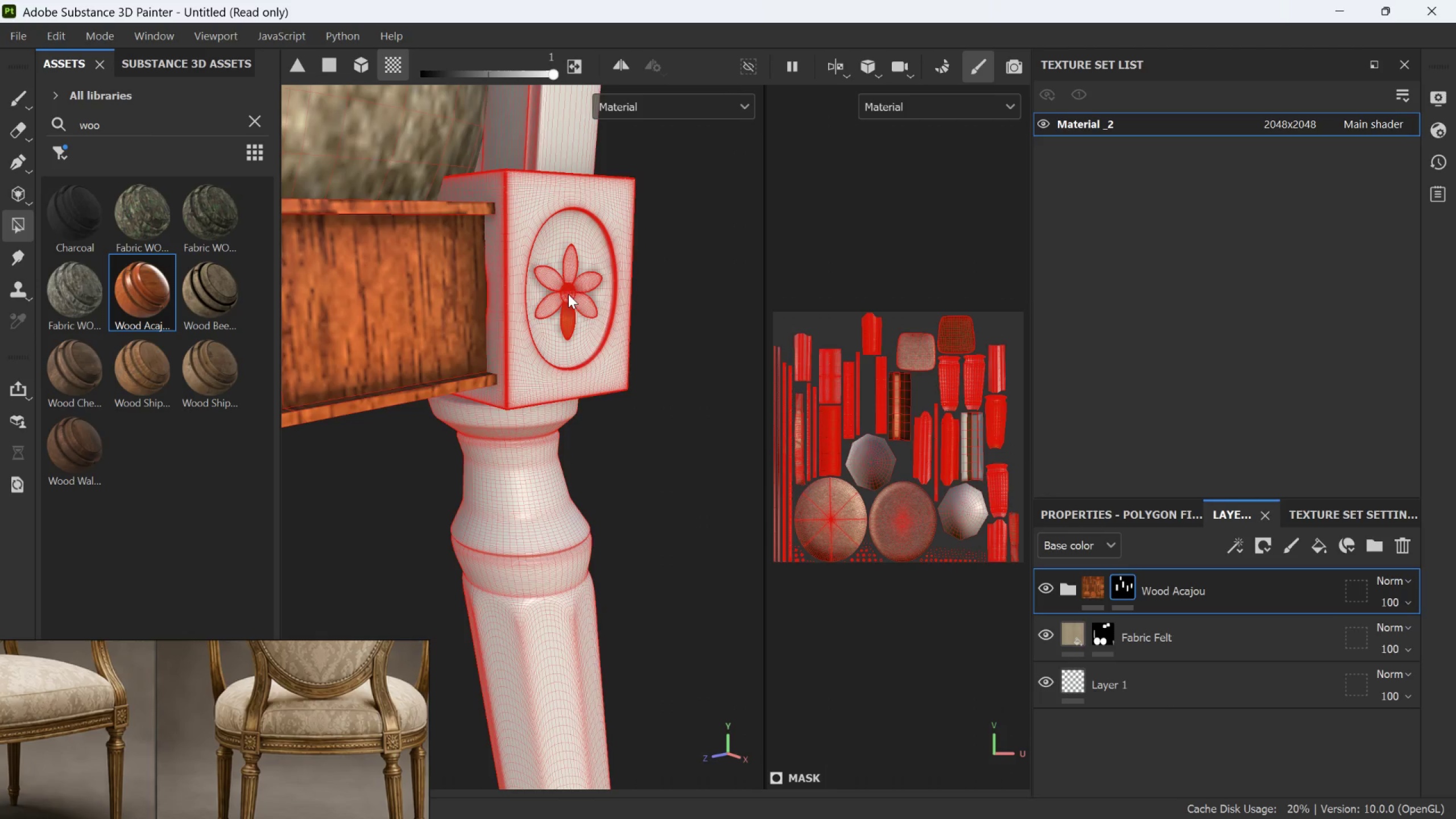 
scroll: coordinate [583, 325], scroll_direction: up, amount: 21.0
 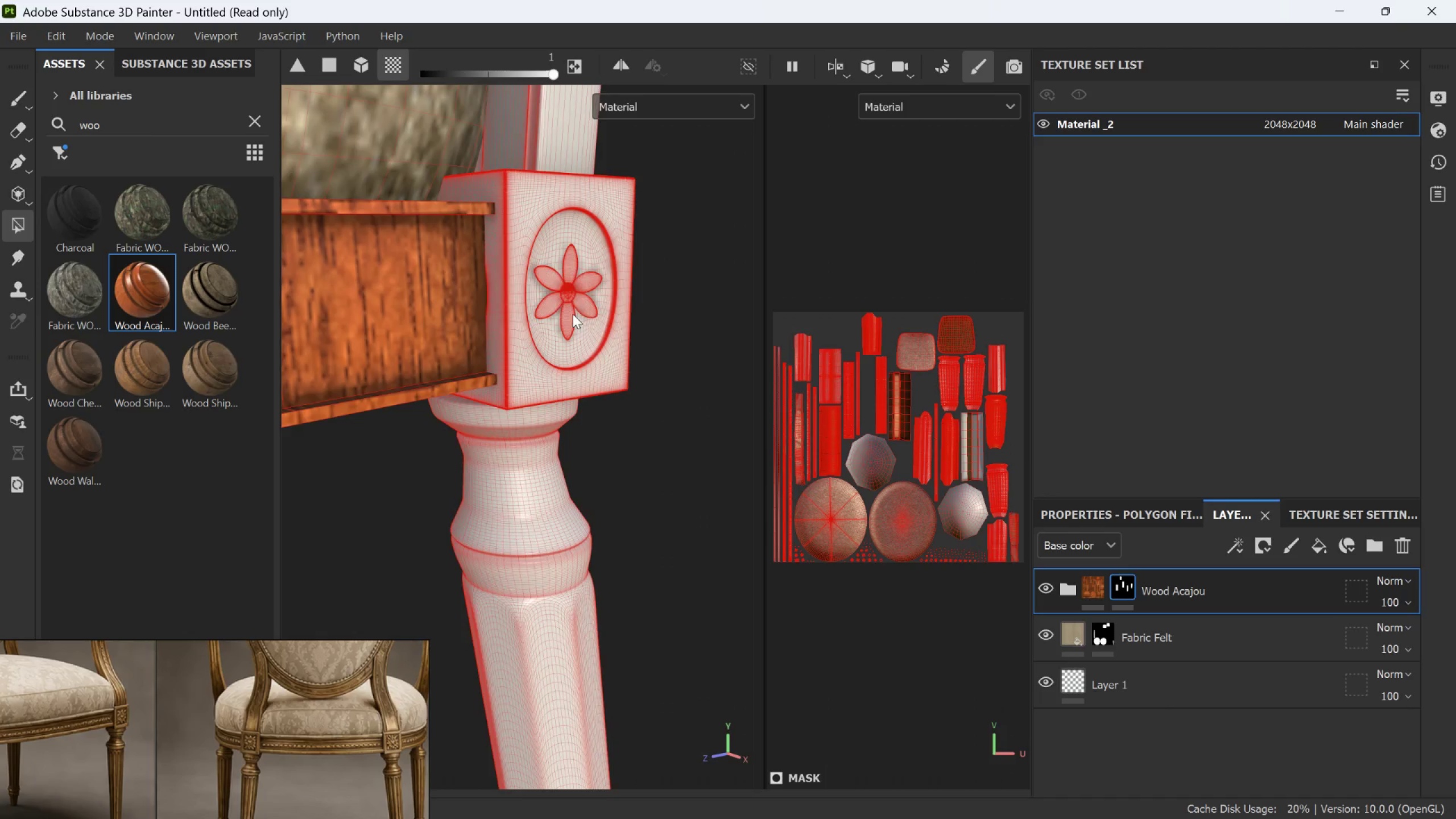 
left_click([568, 291])
 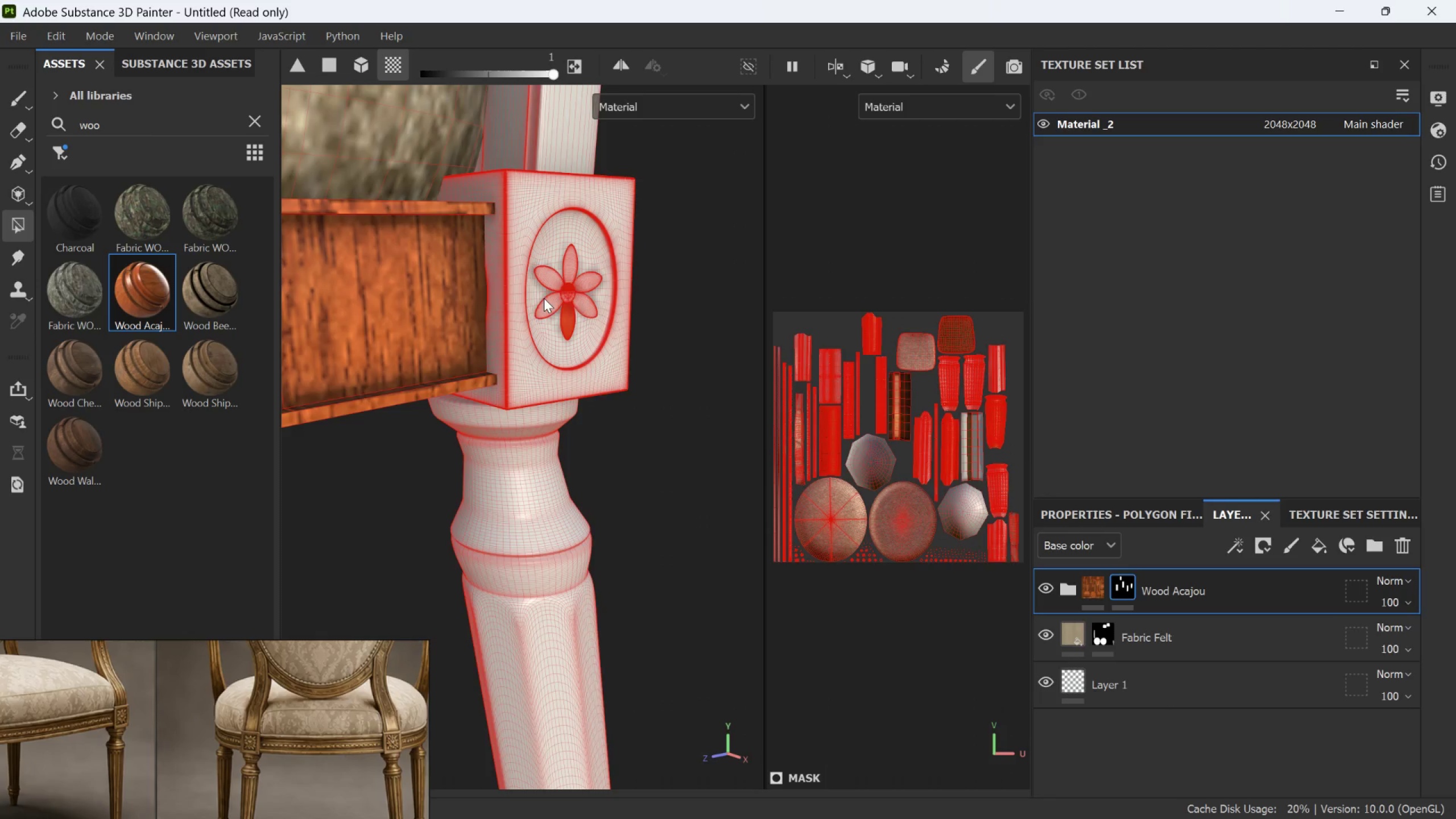 
left_click([545, 306])
 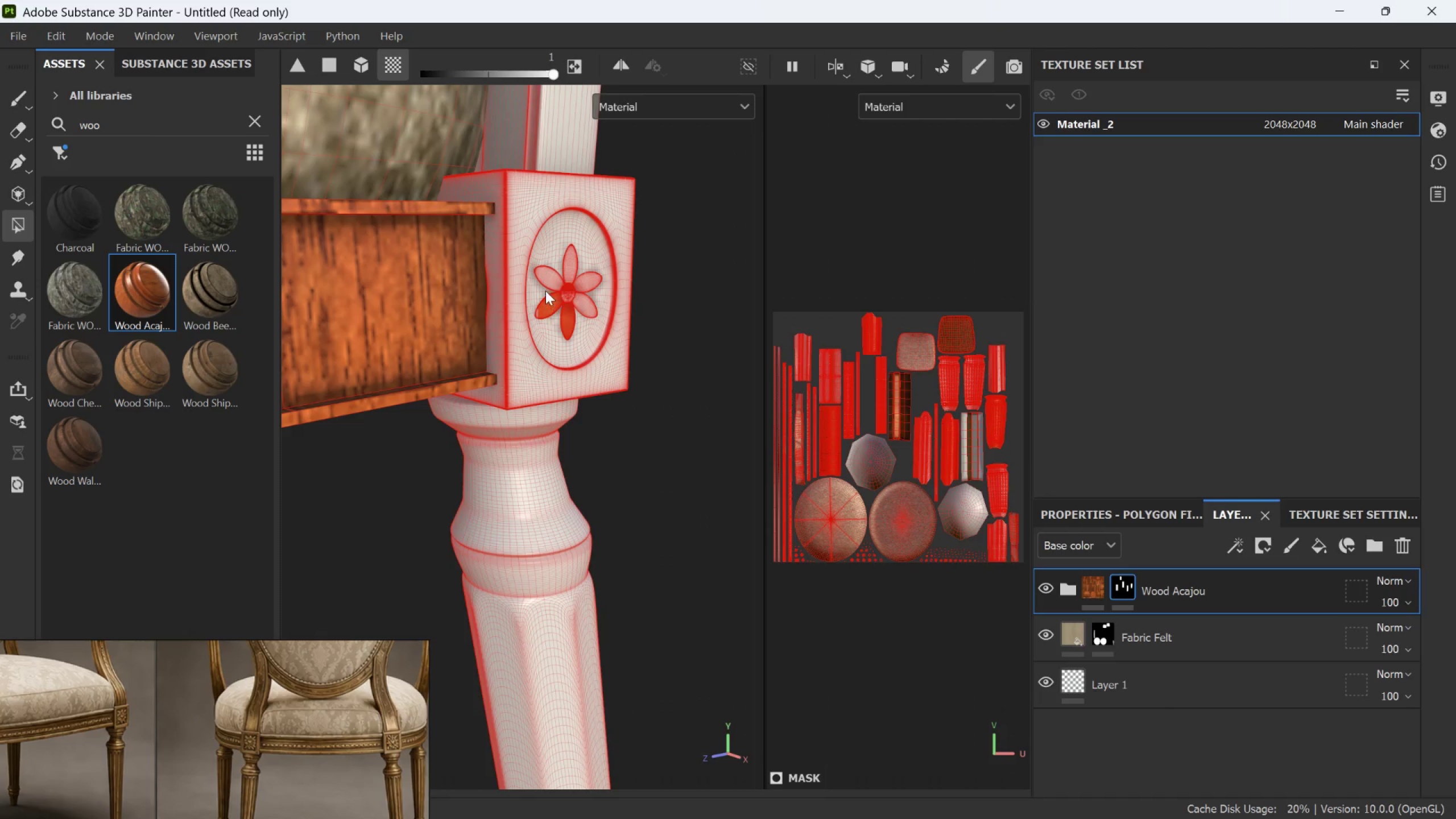 
left_click([545, 284])
 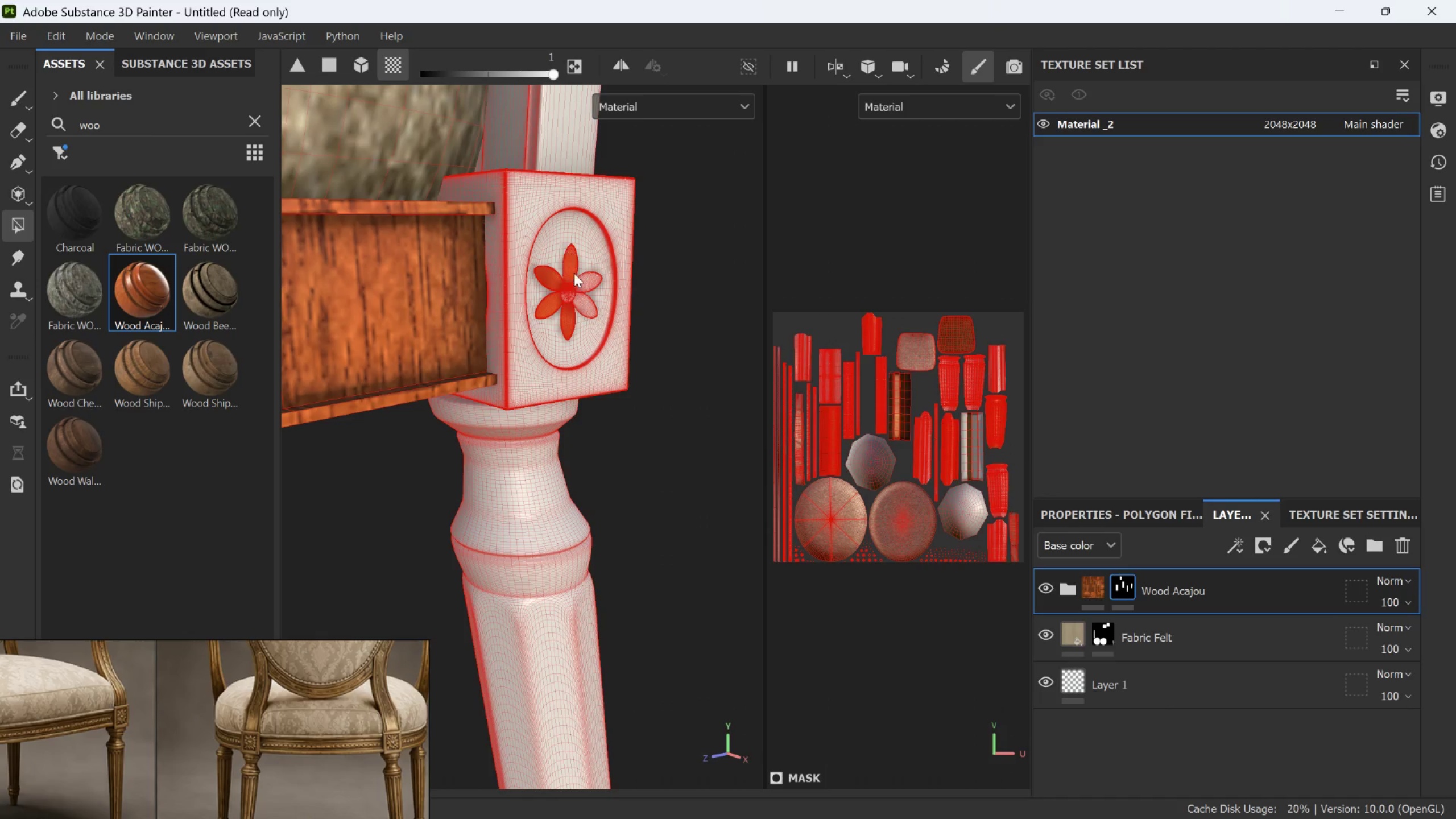 
double_click([590, 286])
 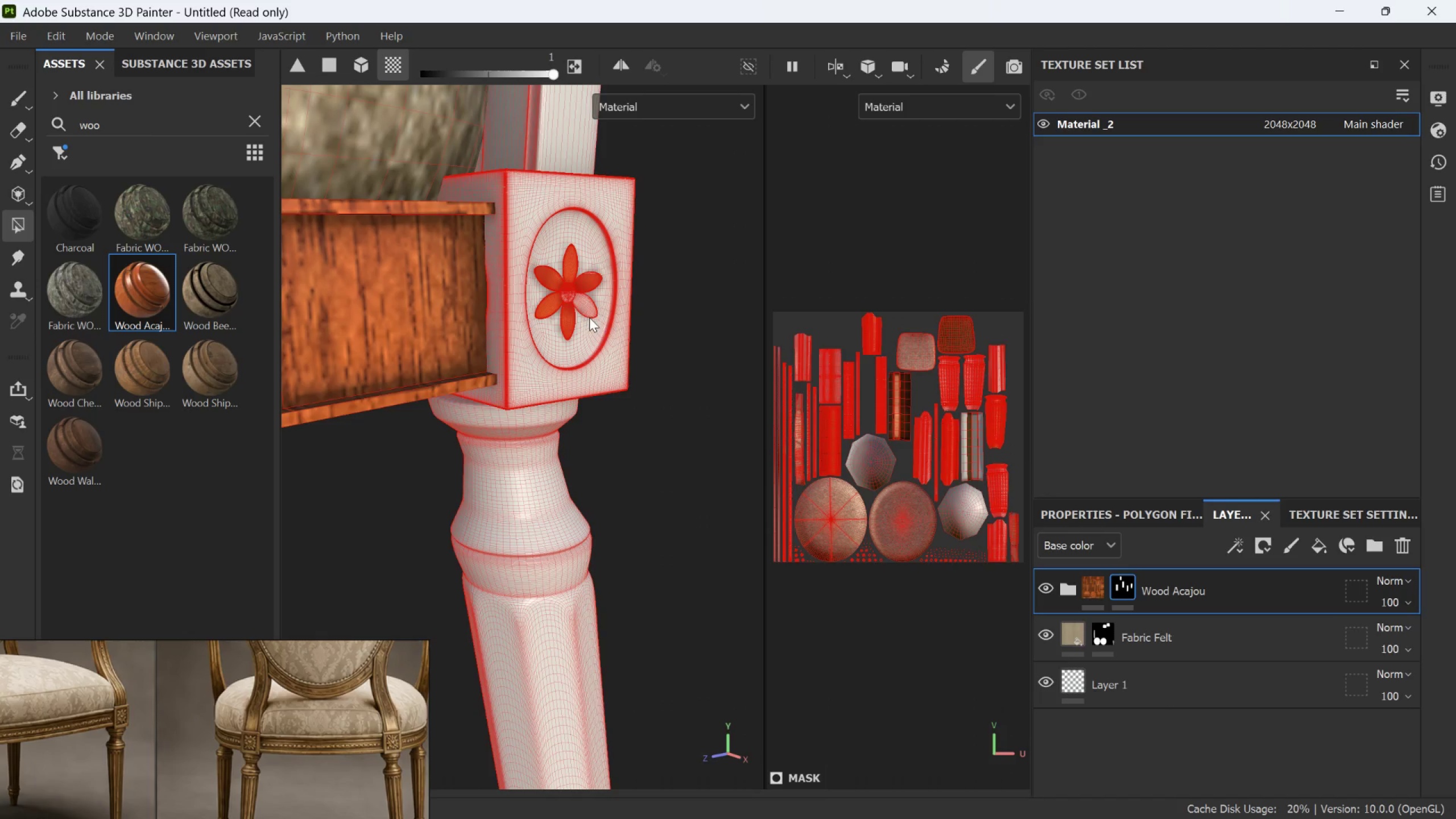 
scroll: coordinate [588, 311], scroll_direction: up, amount: 3.0
 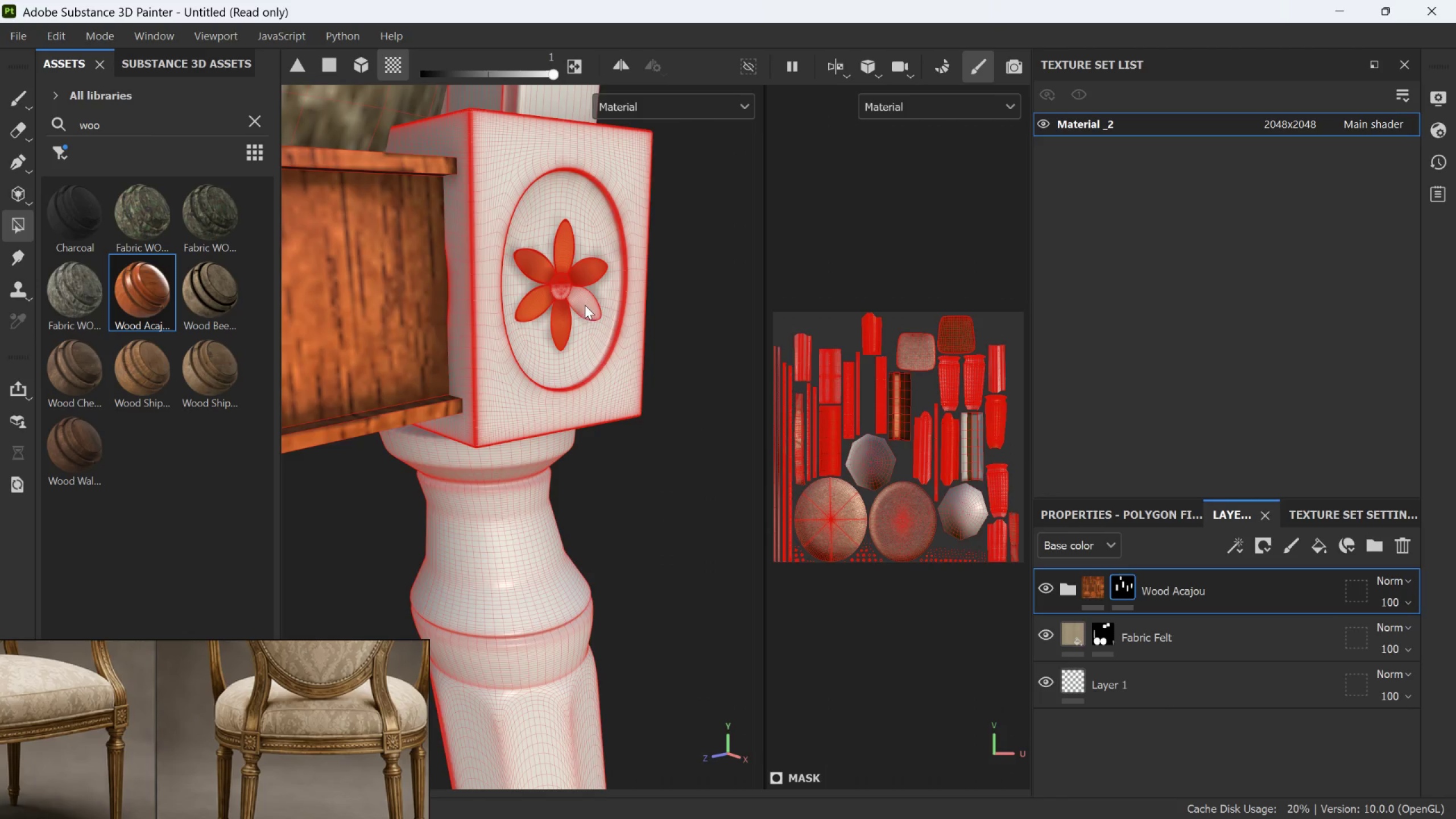 
left_click([586, 301])
 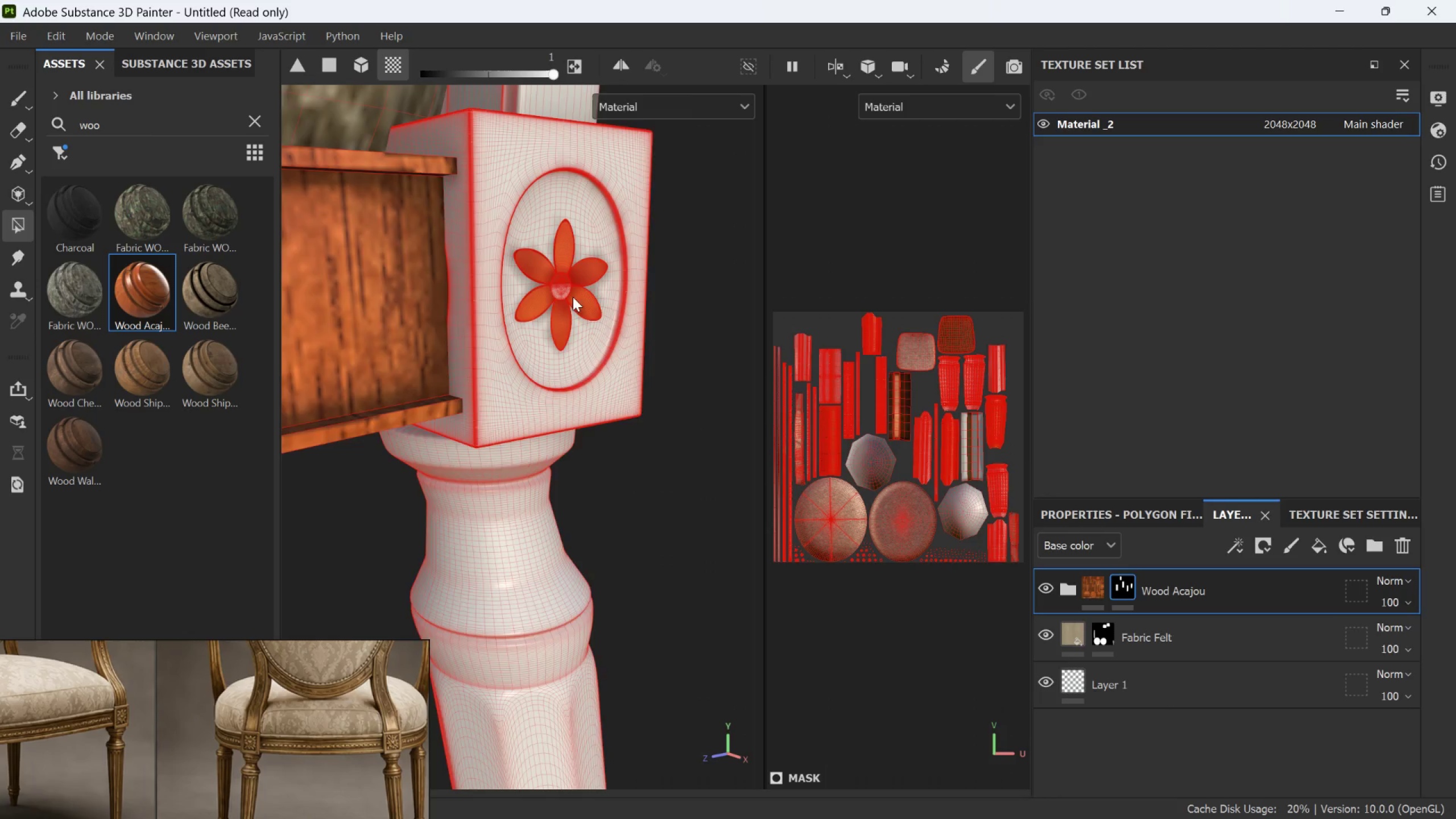 
left_click([567, 294])
 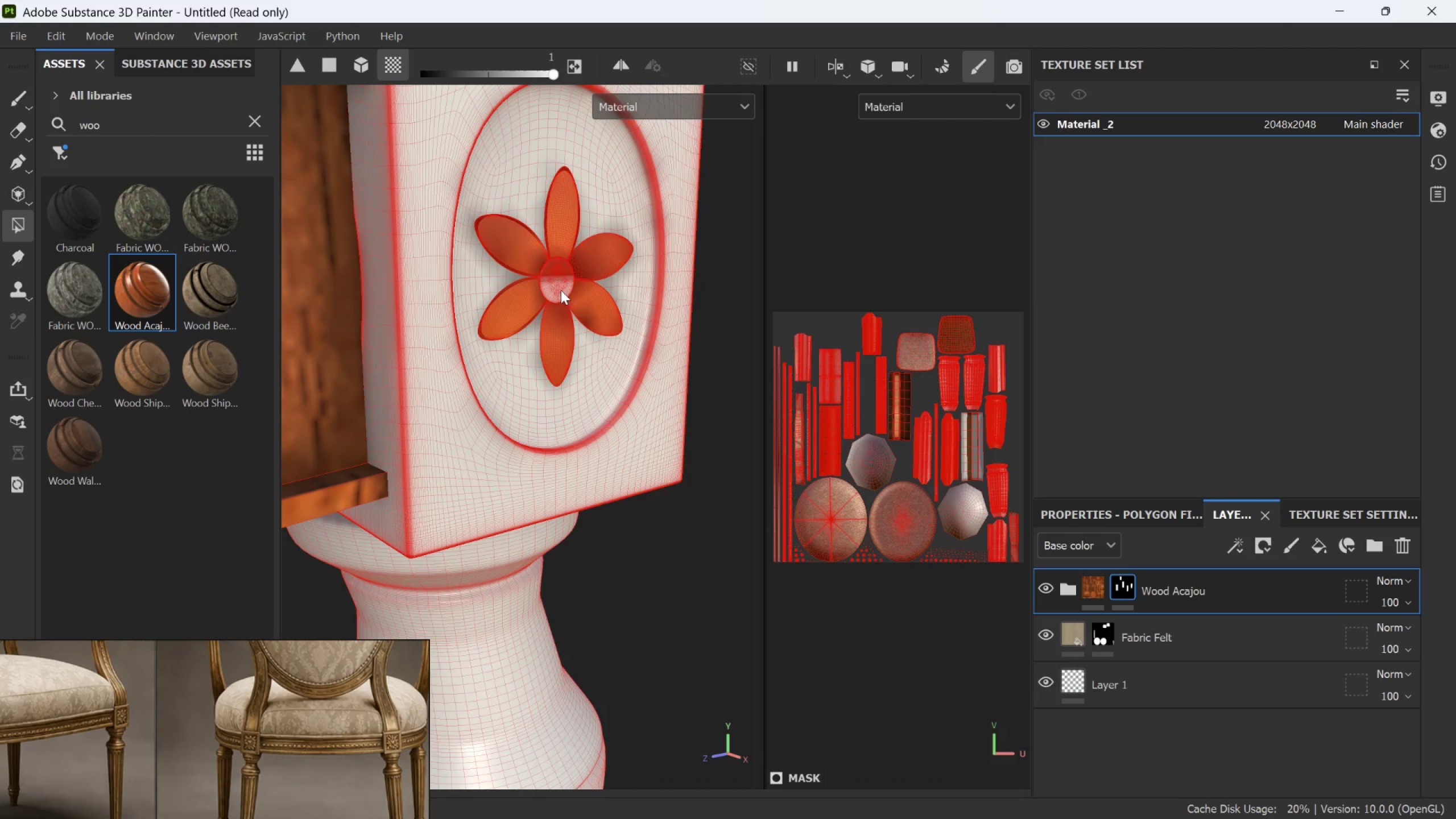 
scroll: coordinate [567, 295], scroll_direction: up, amount: 5.0
 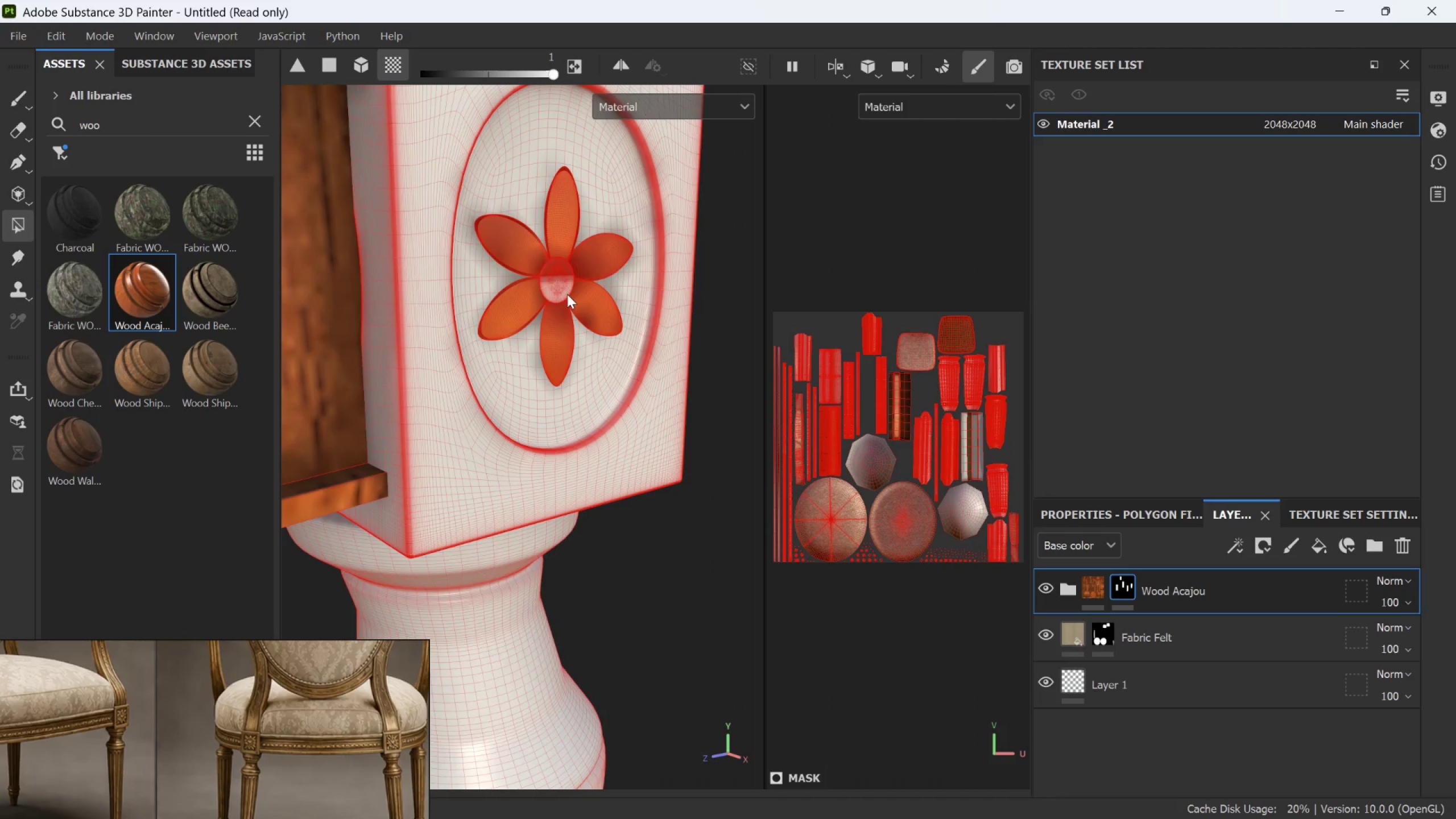 
left_click([560, 289])
 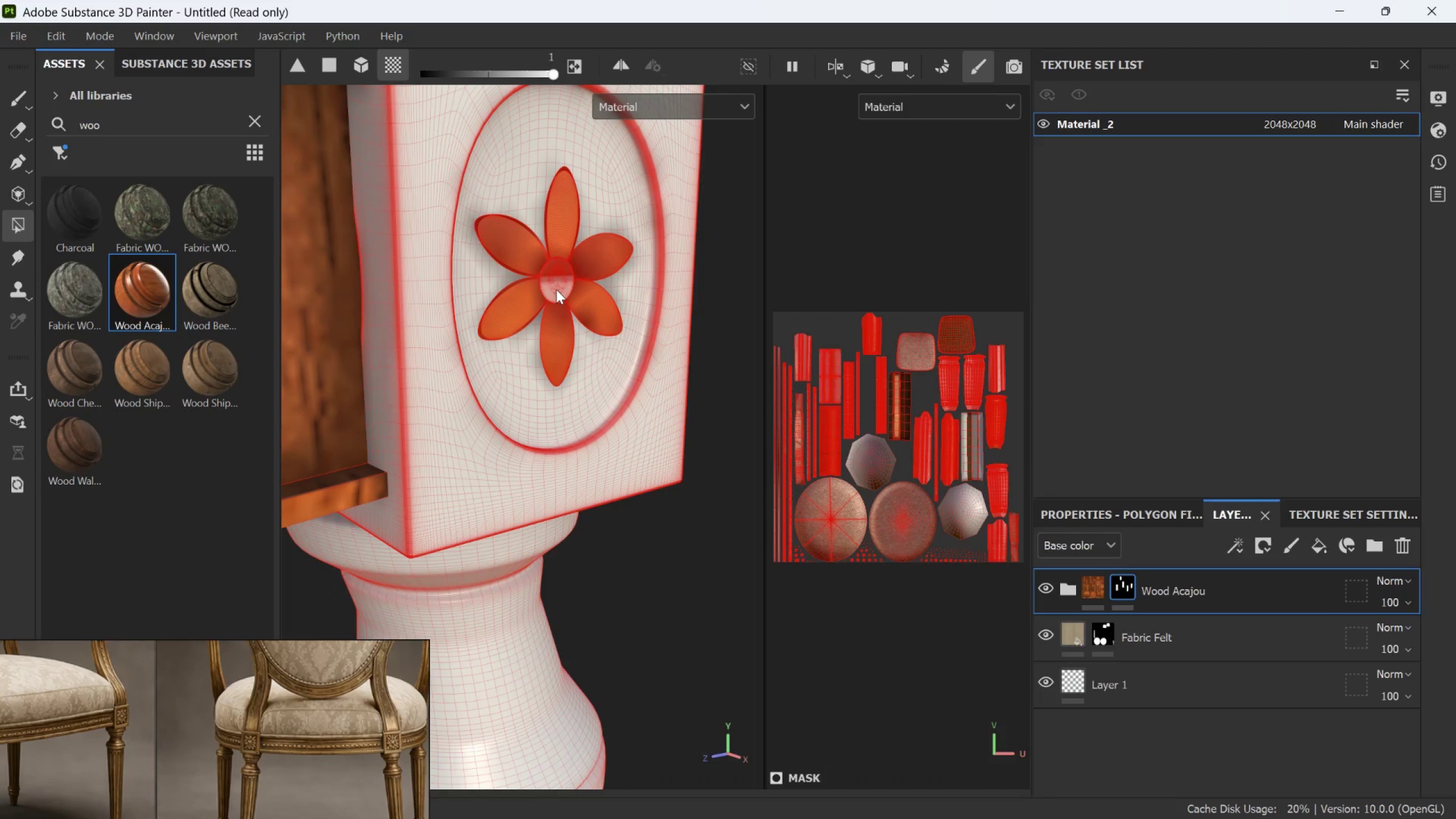 
left_click([553, 291])
 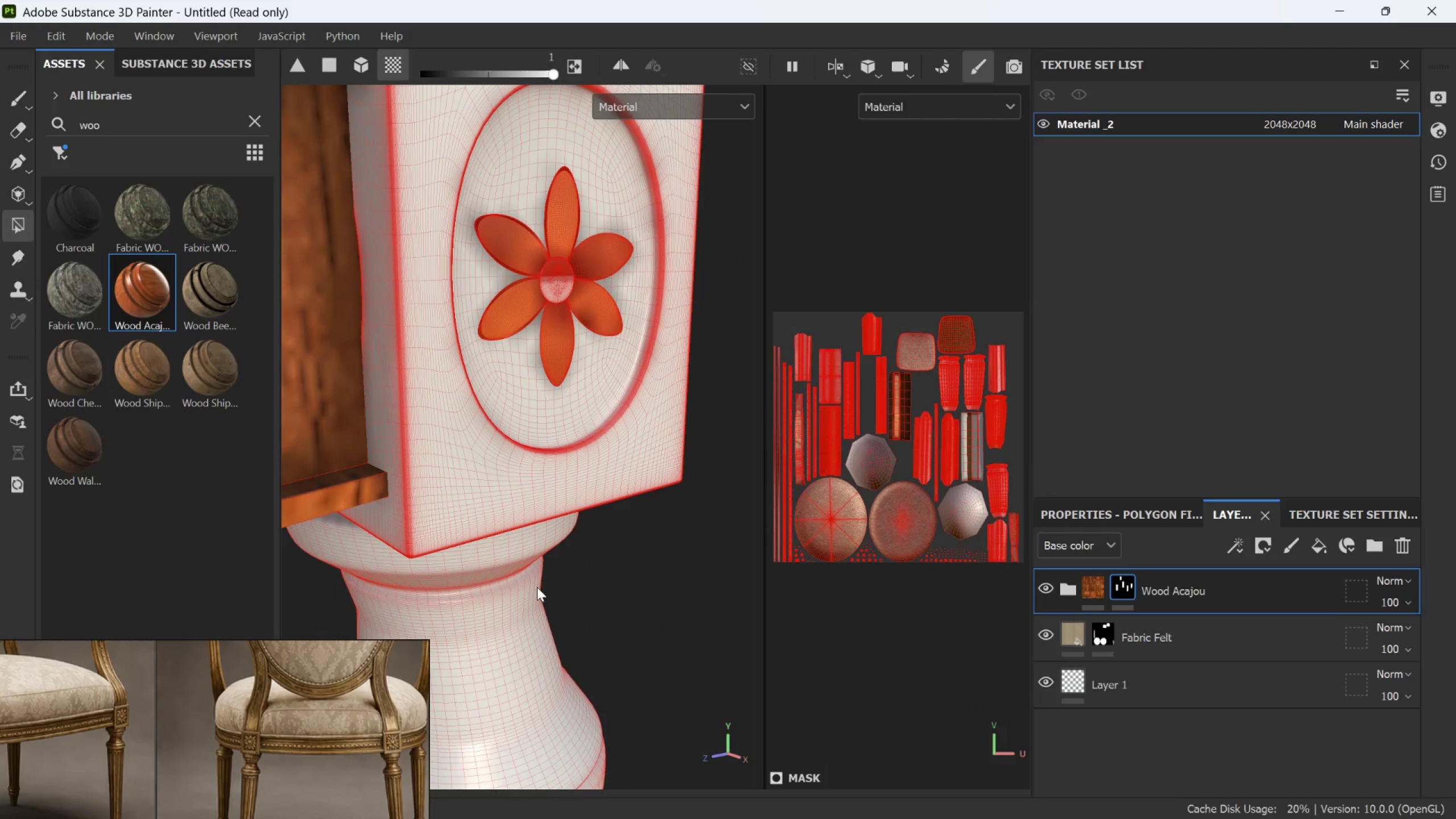 
left_click([532, 600])
 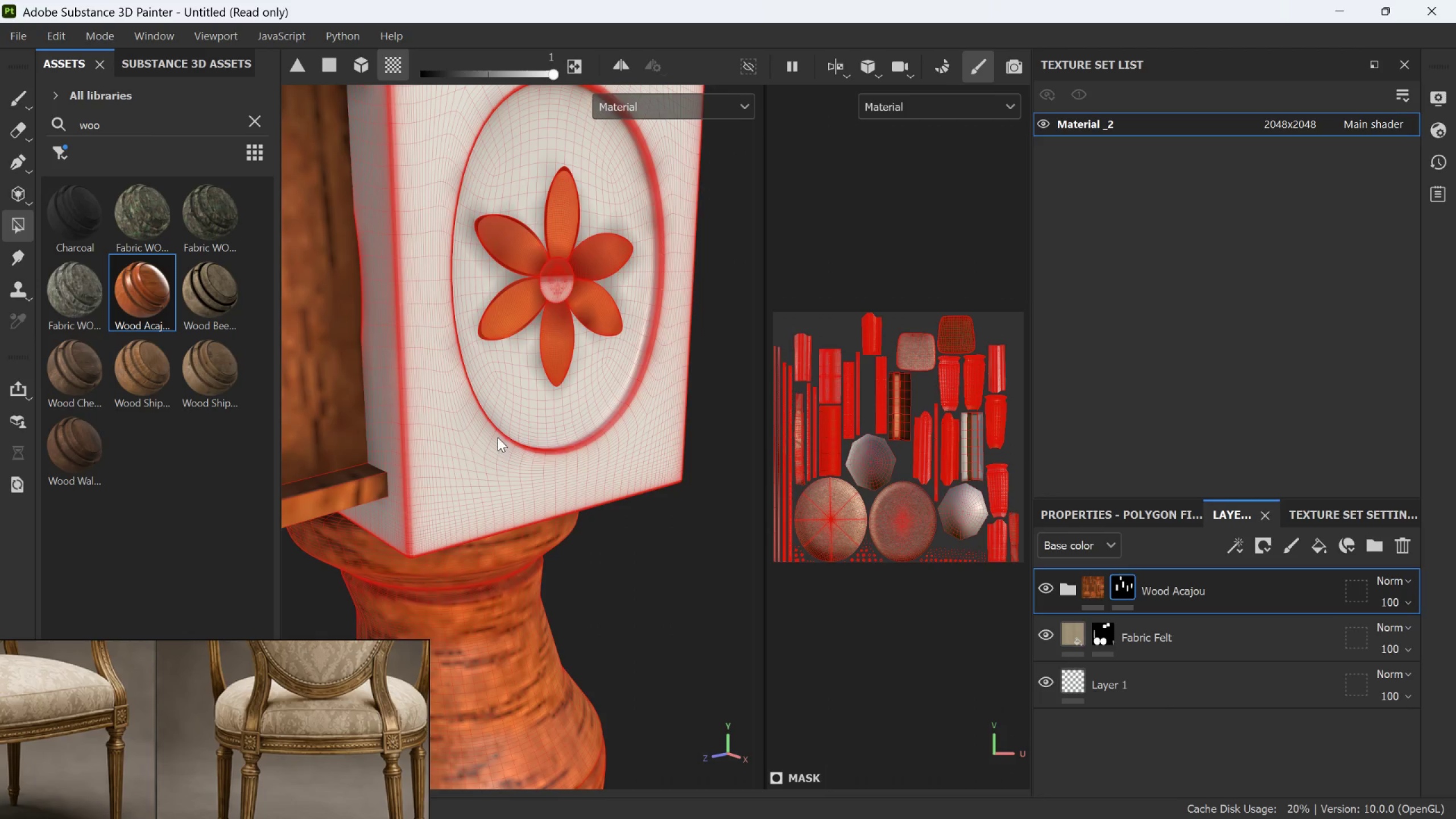 
left_click([445, 471])
 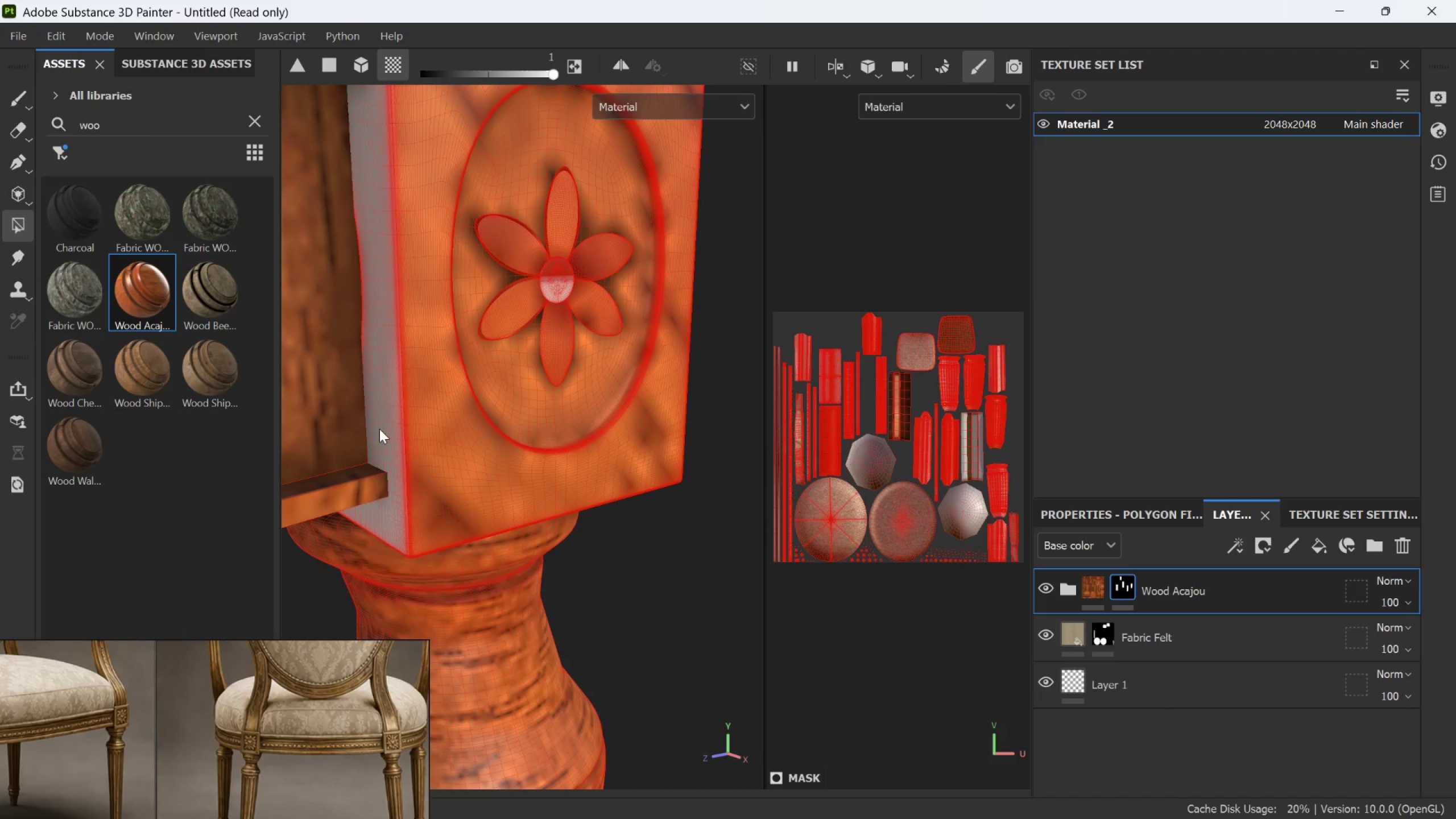 
left_click([380, 425])
 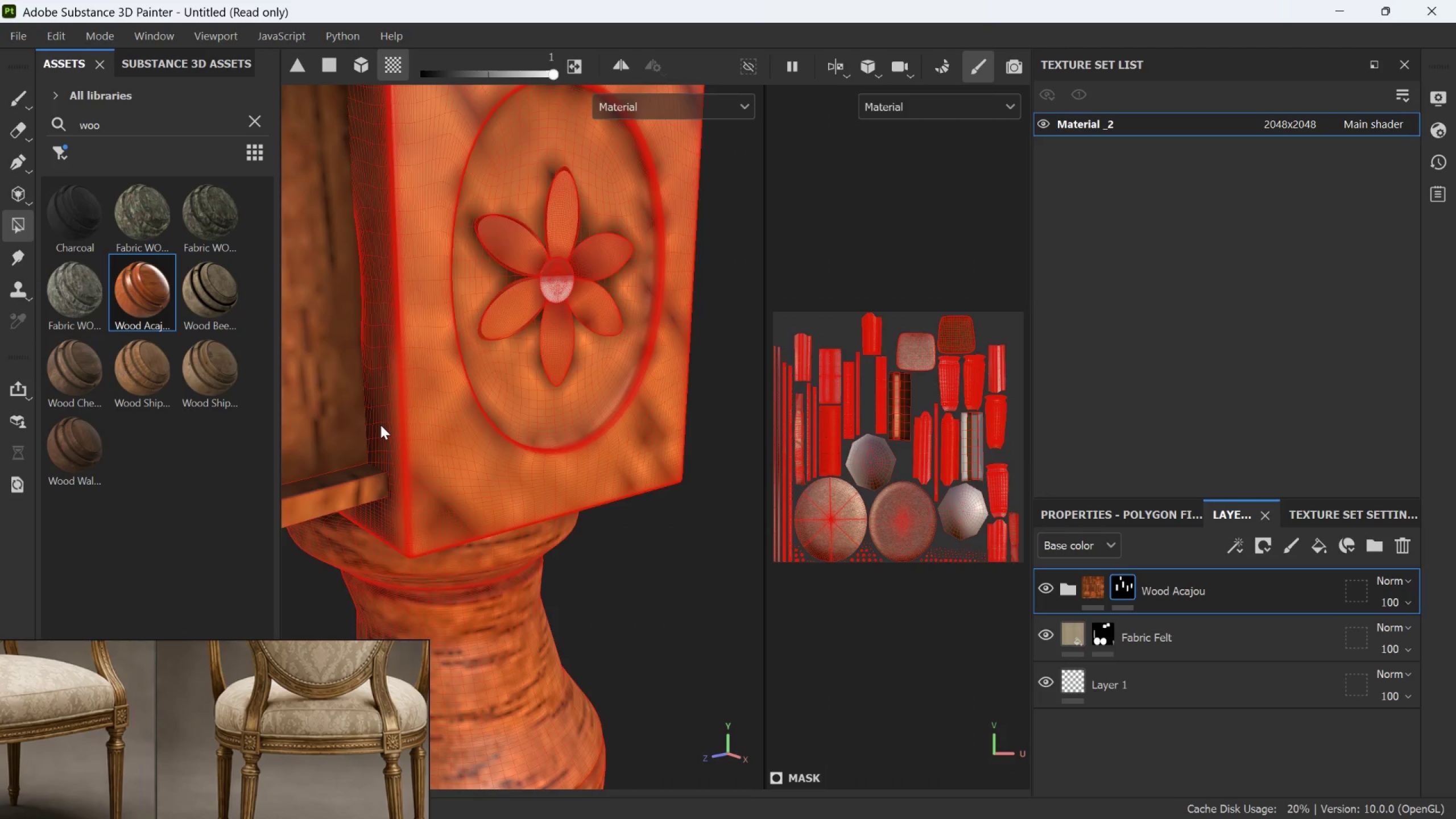 
scroll: coordinate [383, 425], scroll_direction: down, amount: 5.0
 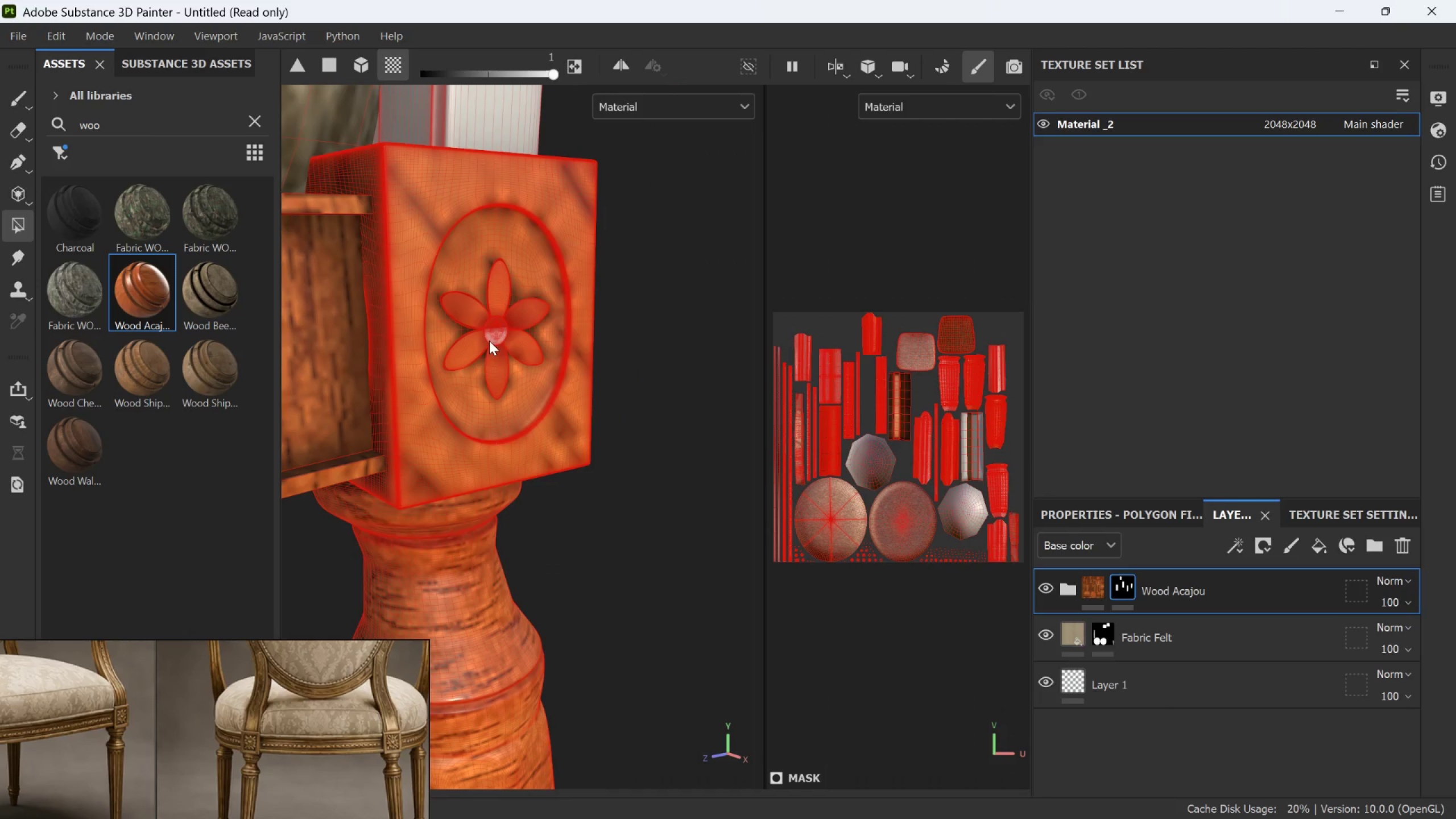 
left_click([499, 343])
 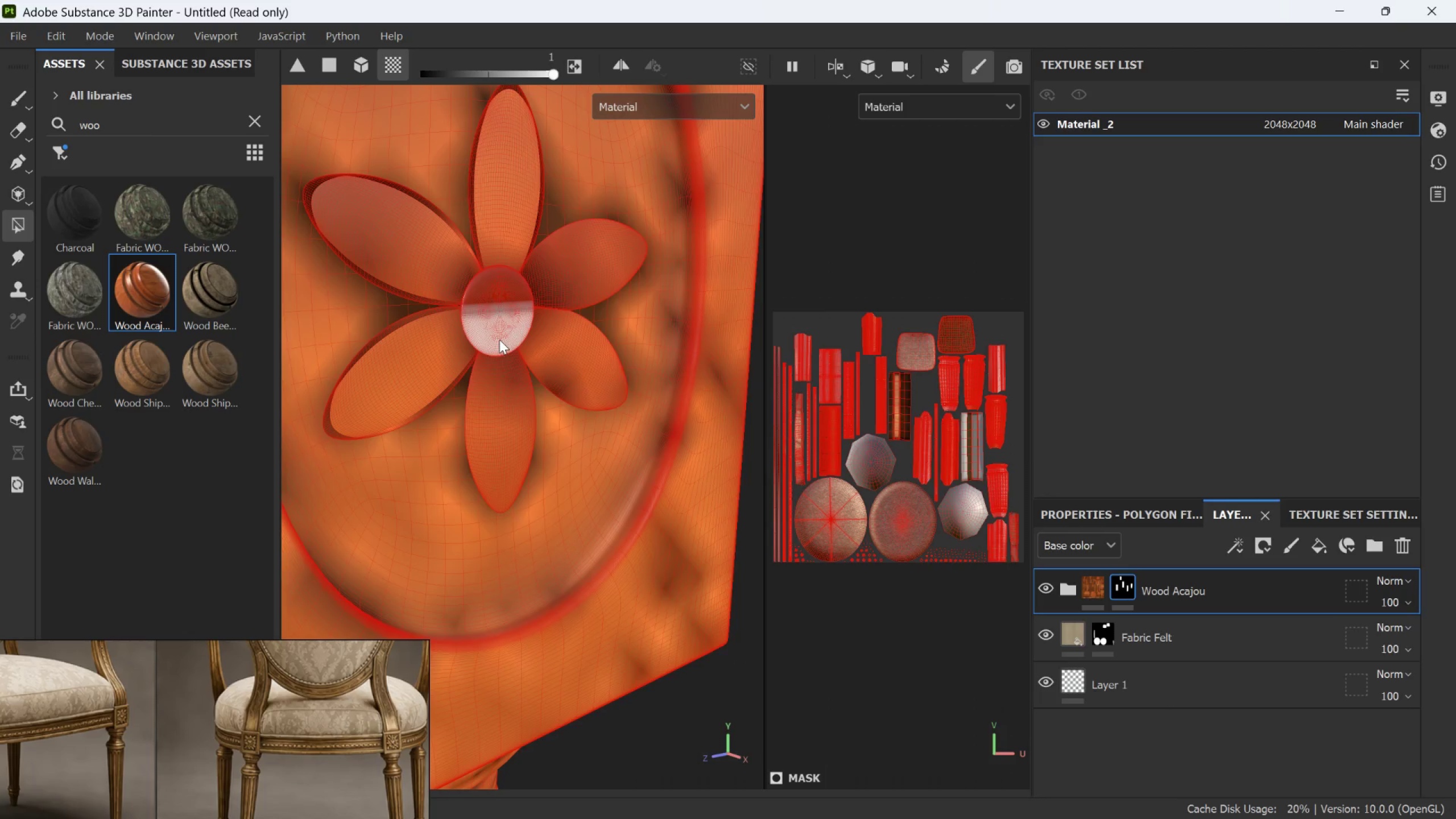 
scroll: coordinate [499, 362], scroll_direction: up, amount: 11.0
 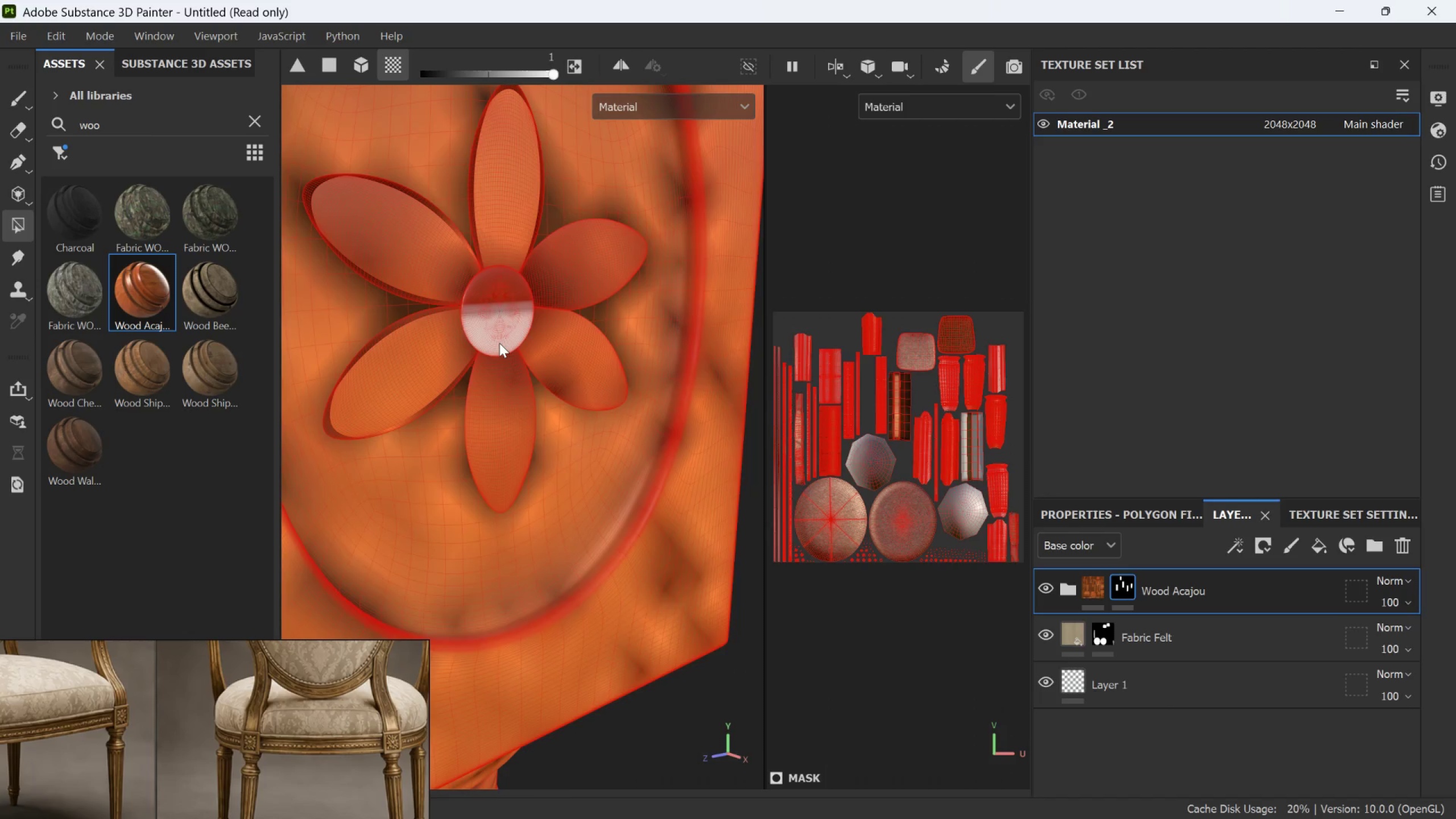 
double_click([499, 340])
 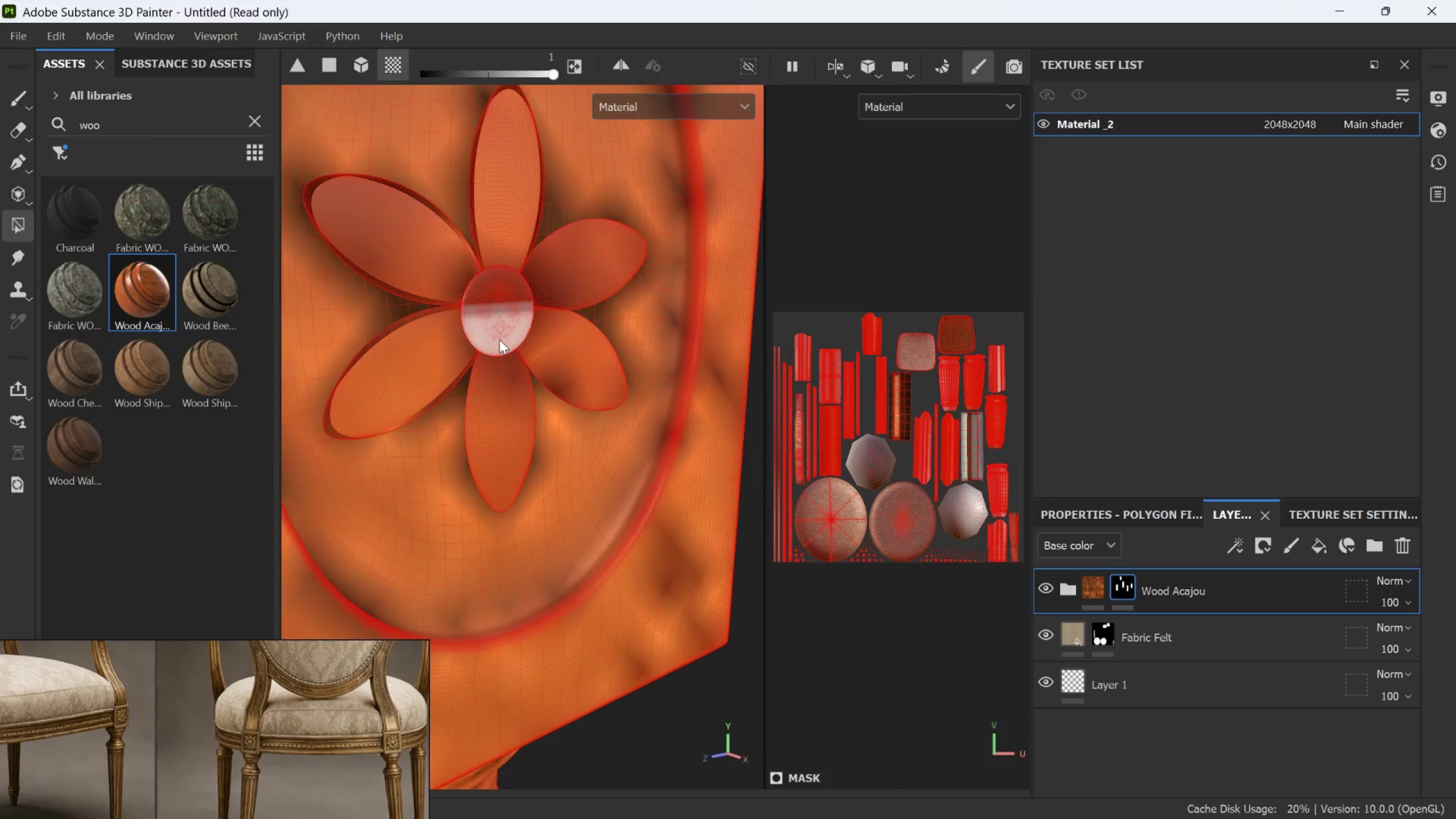 
hold_key(key=AltLeft, duration=0.66)
left_click_drag(start_coordinate=[497, 344], to_coordinate=[325, 373])
 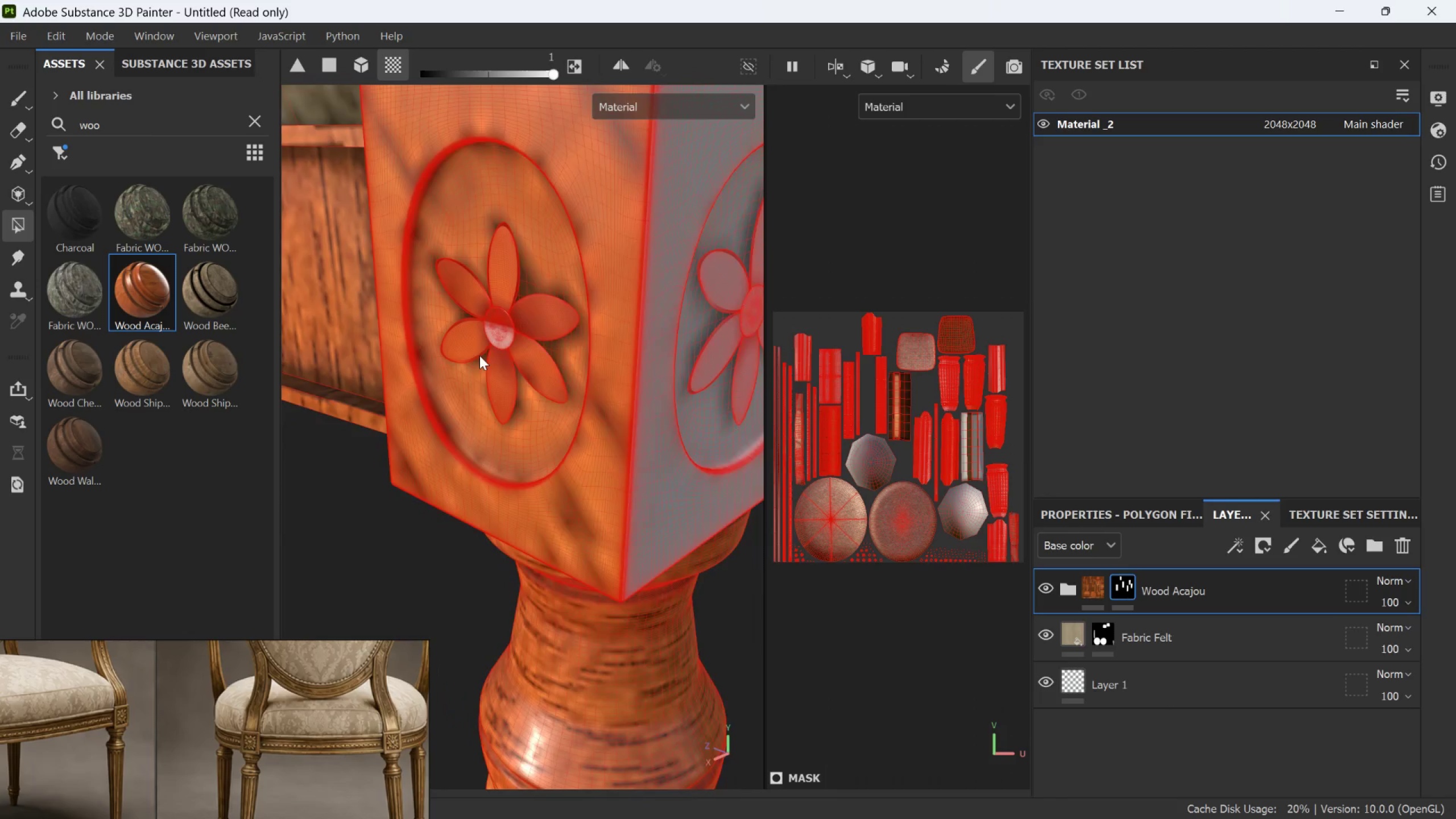 
scroll: coordinate [497, 344], scroll_direction: down, amount: 8.0
 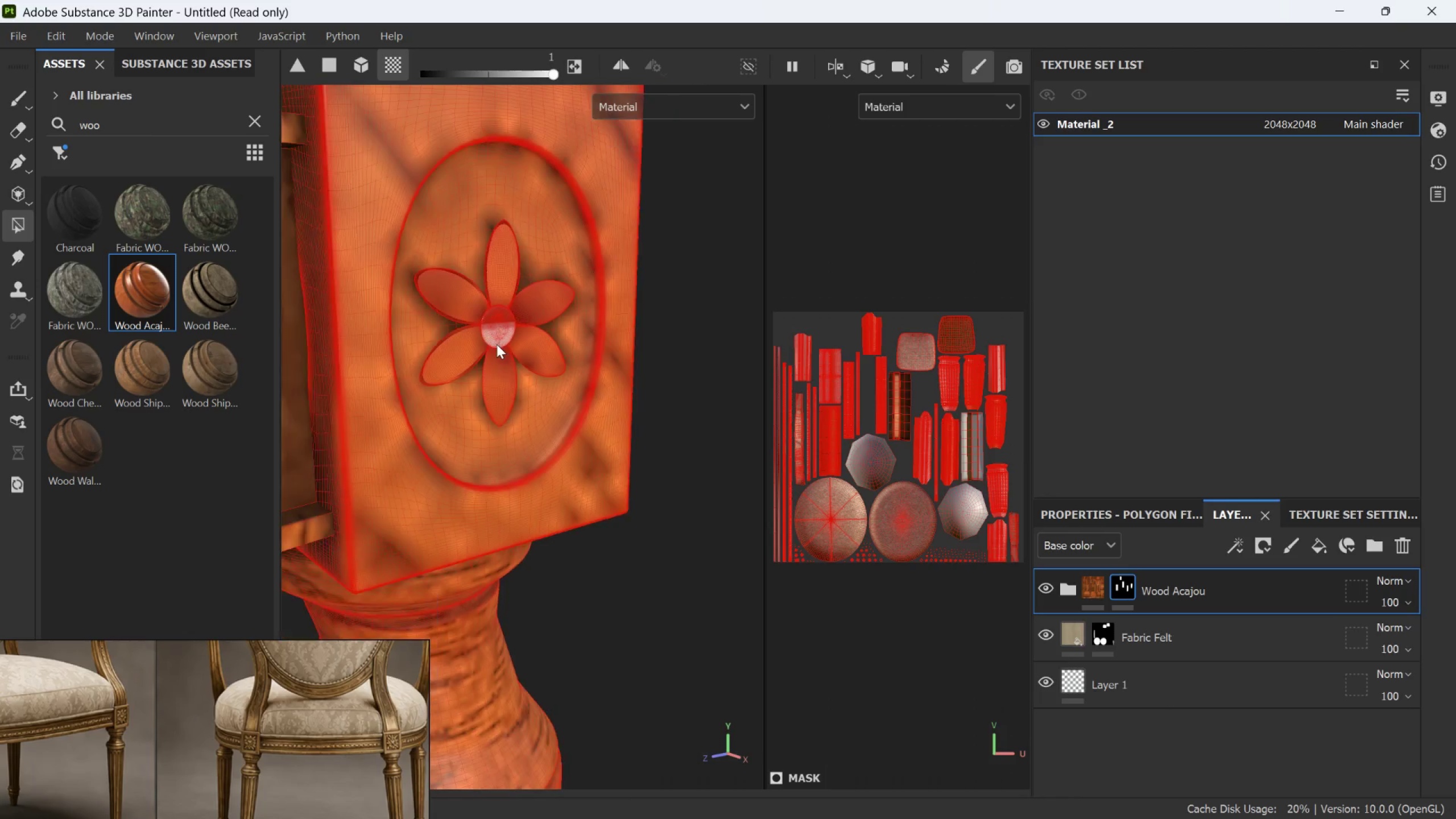 
scroll: coordinate [513, 332], scroll_direction: up, amount: 13.0
 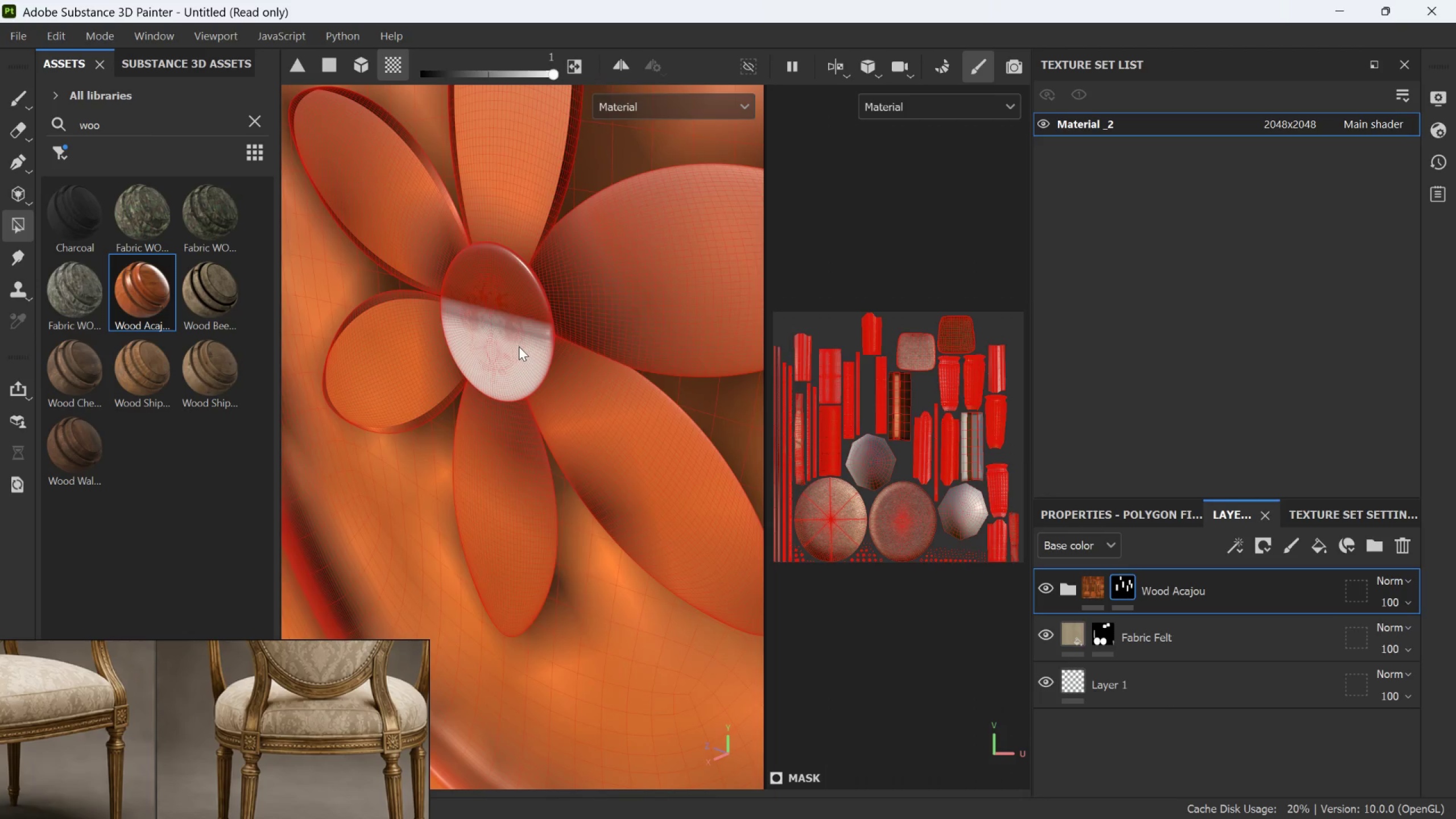 
double_click([519, 346])
 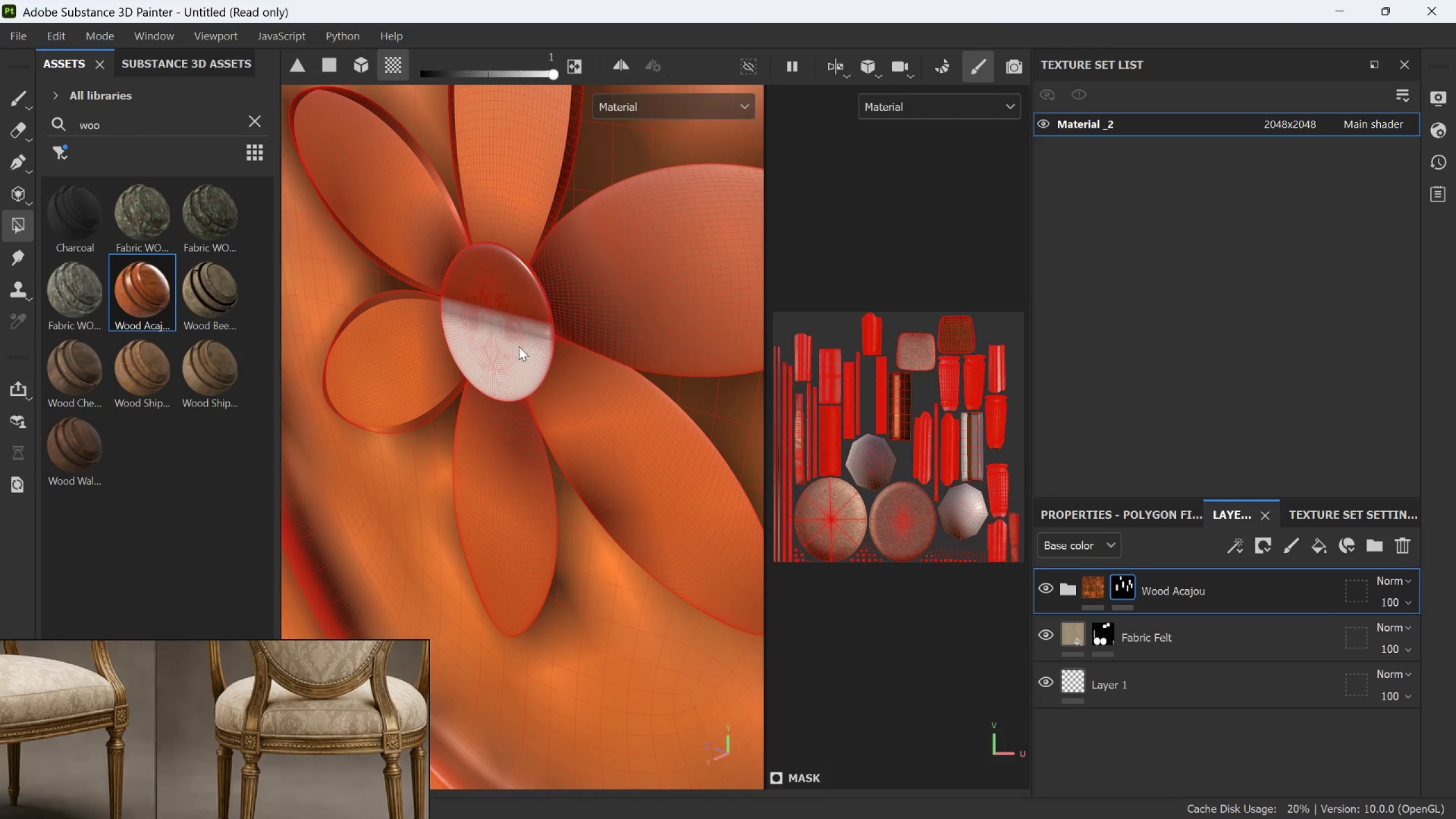 
triple_click([519, 347])
 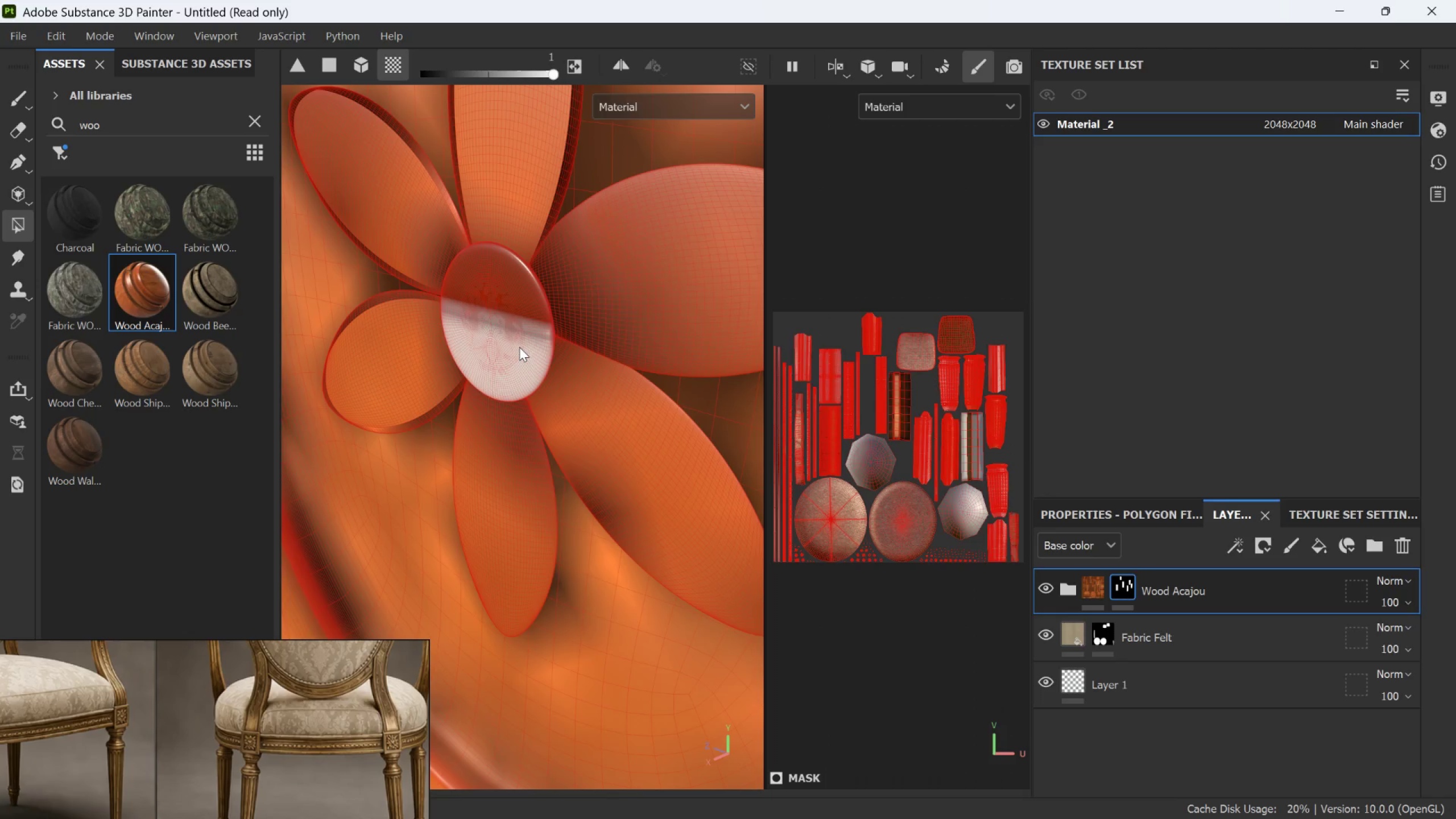 
triple_click([519, 347])
 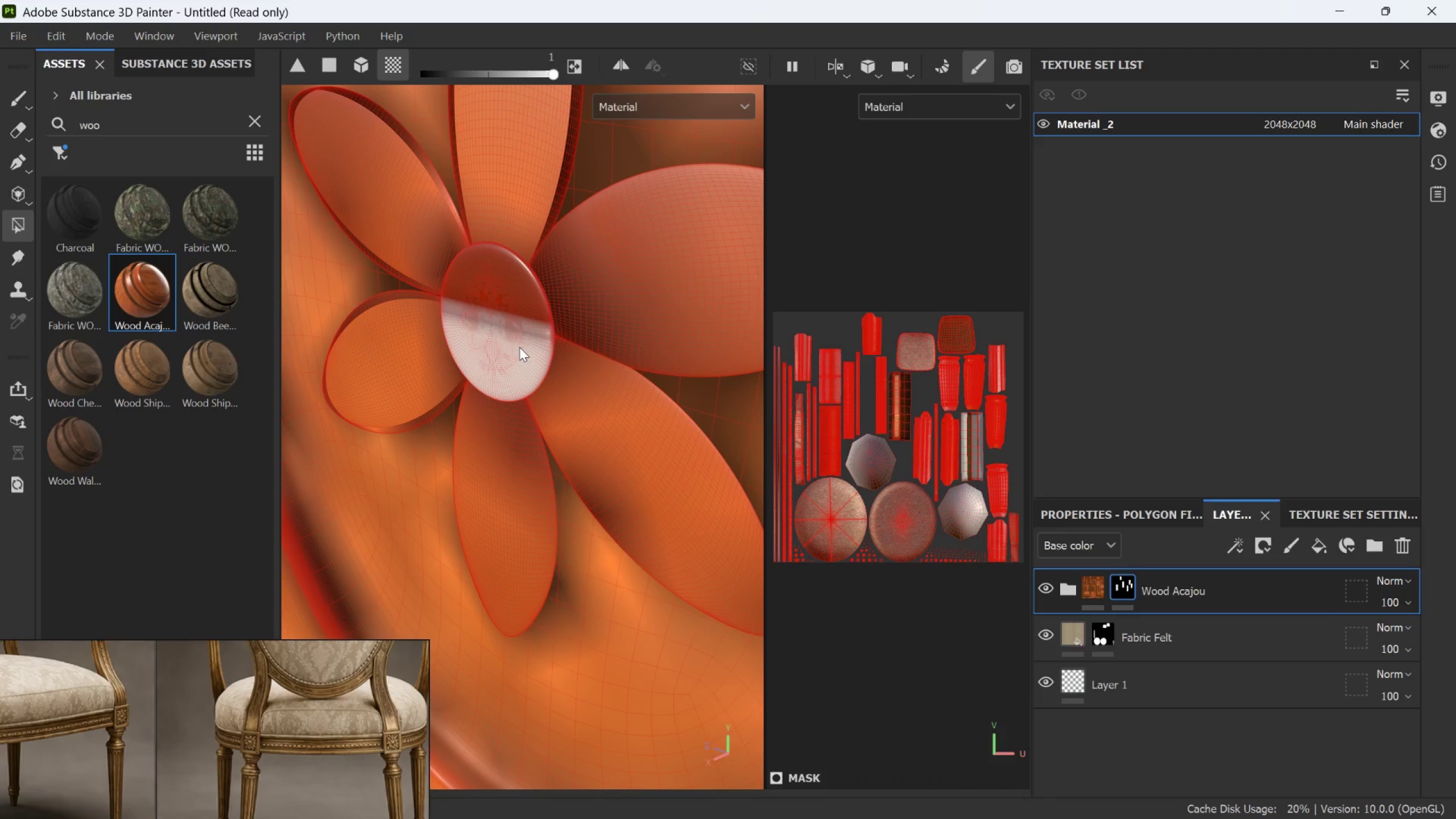 
hold_key(key=AltLeft, duration=0.42)
left_click_drag(start_coordinate=[591, 370], to_coordinate=[560, 370])
 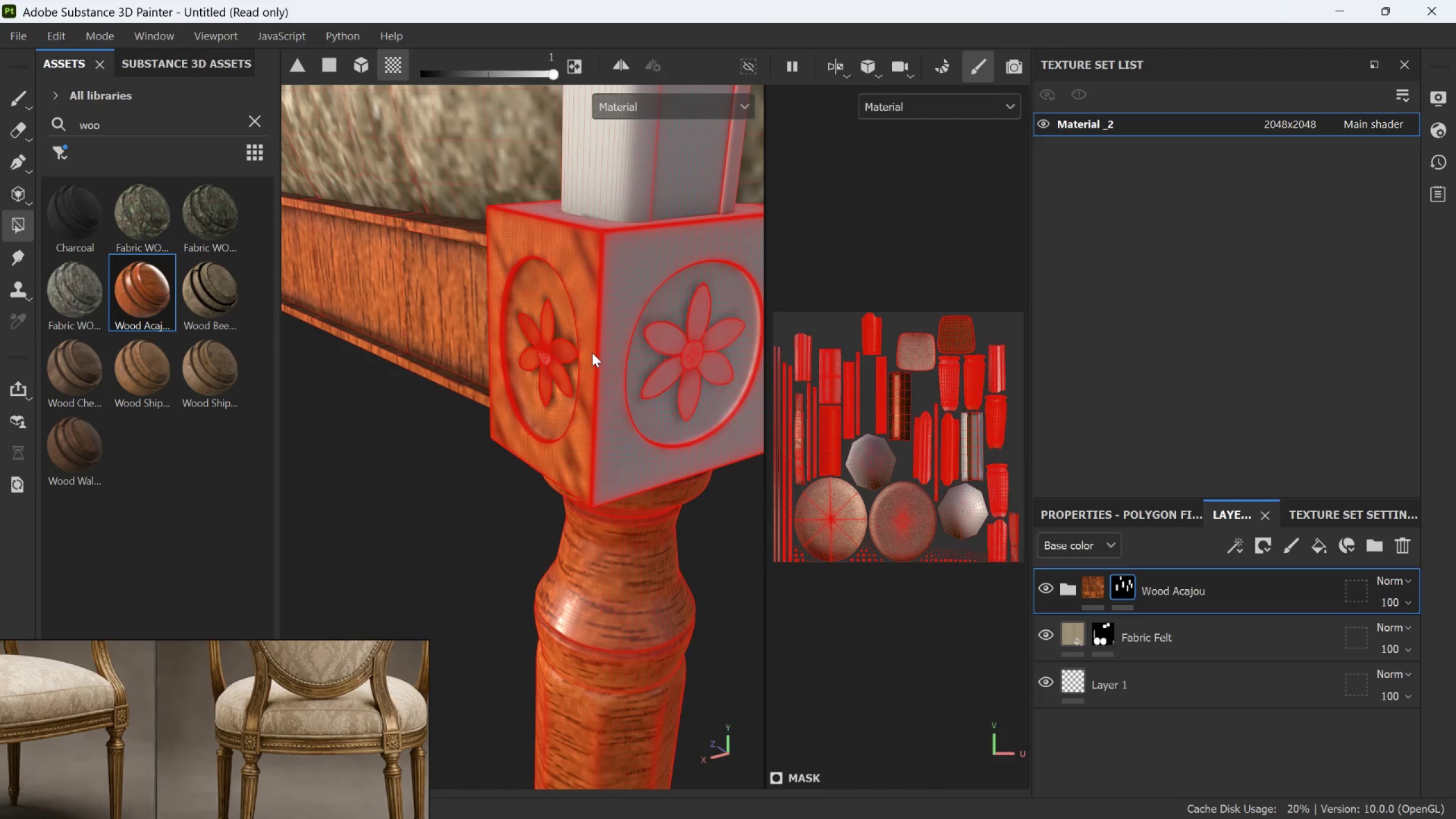 
scroll: coordinate [540, 374], scroll_direction: down, amount: 21.0
 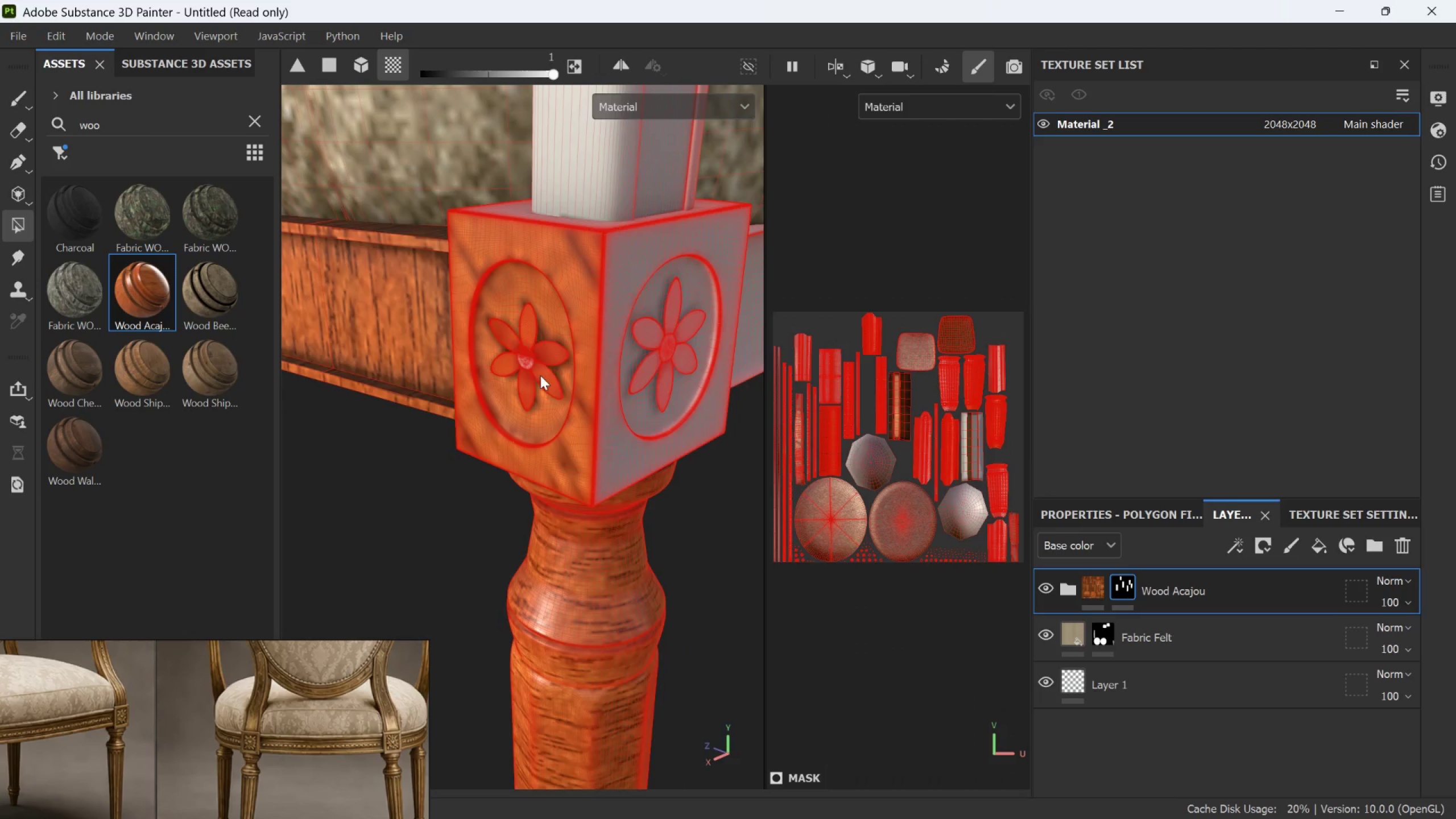 
left_click([616, 351])
 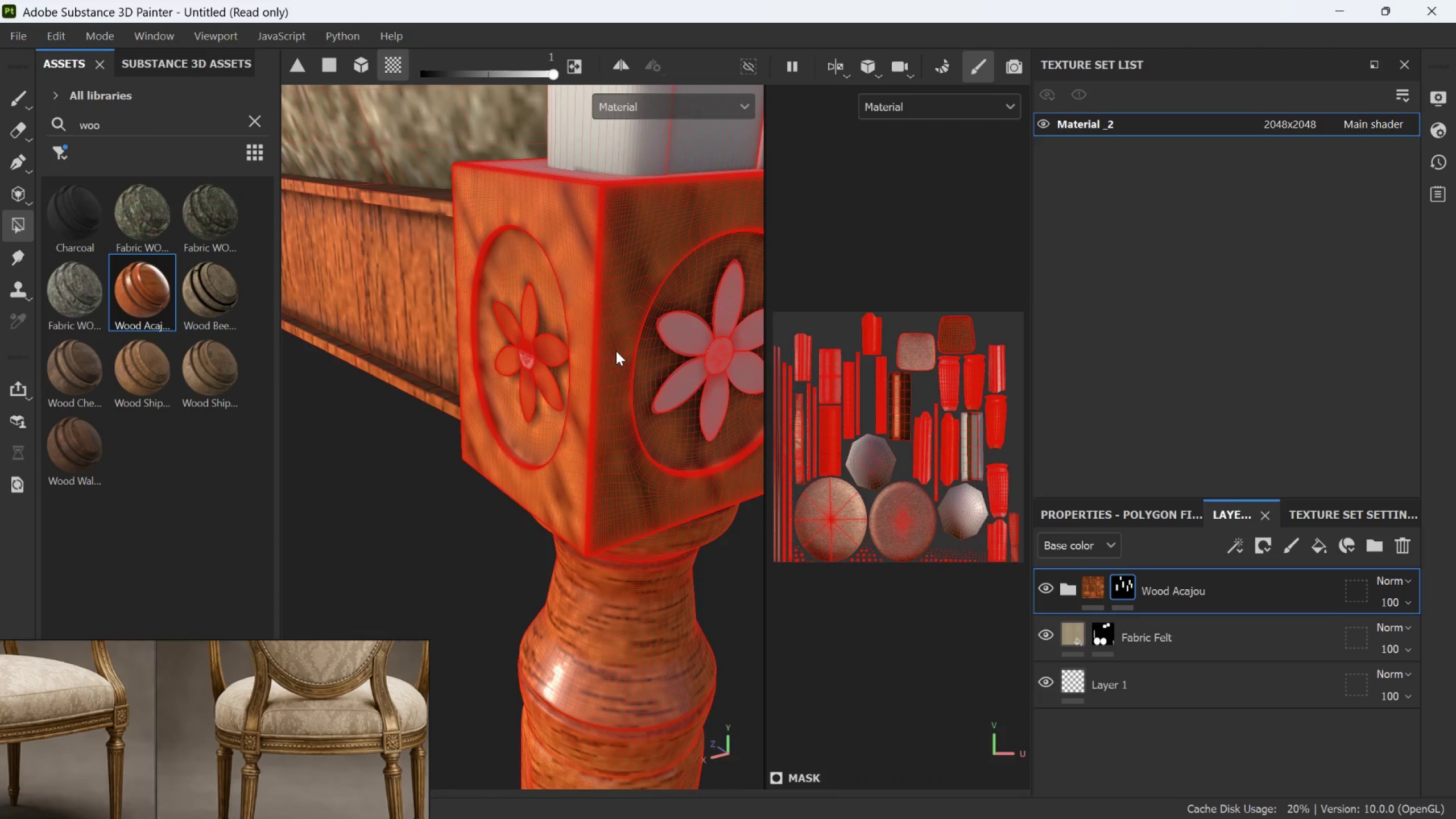 
scroll: coordinate [680, 355], scroll_direction: up, amount: 6.0
 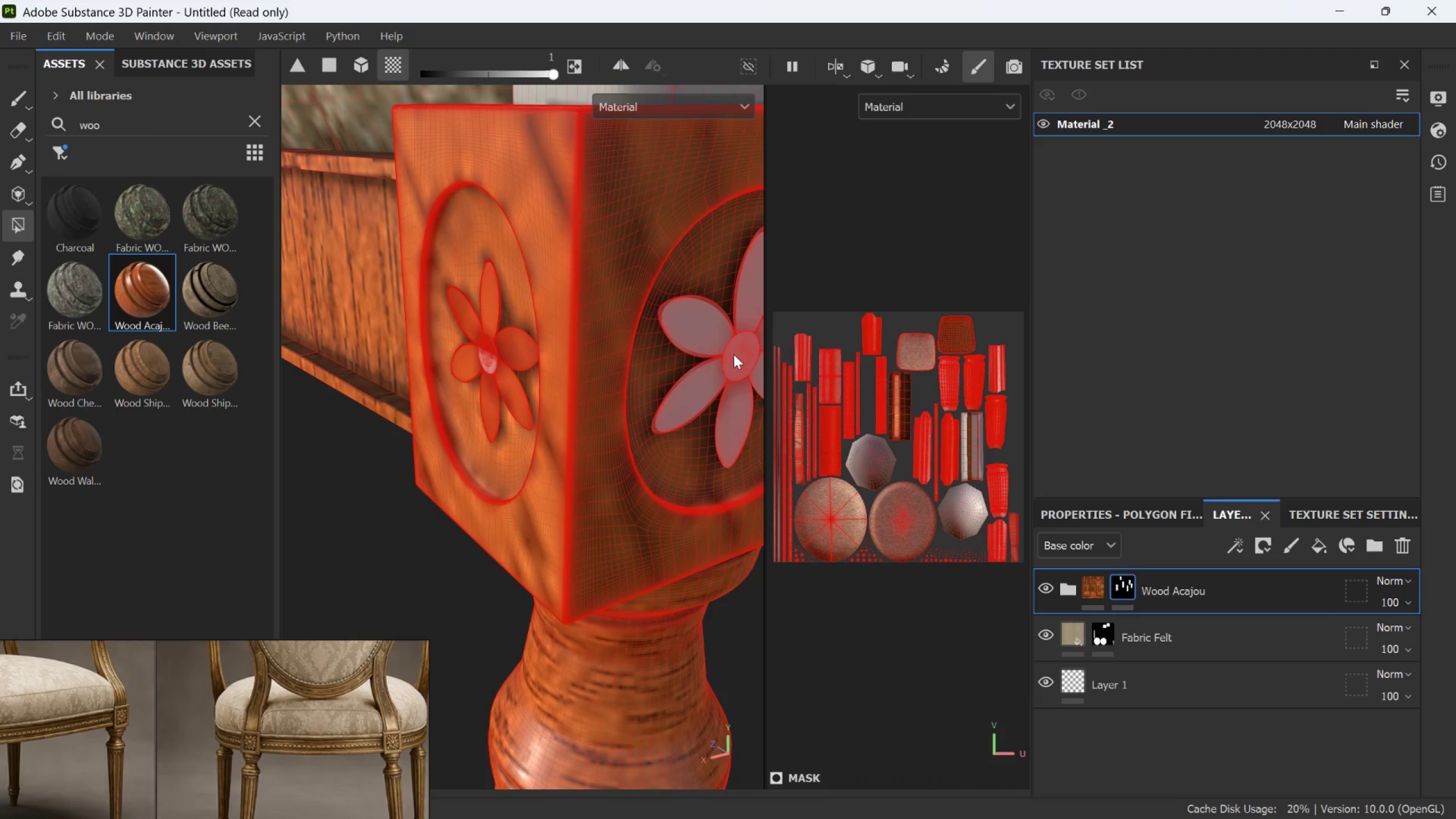 
left_click([743, 358])
 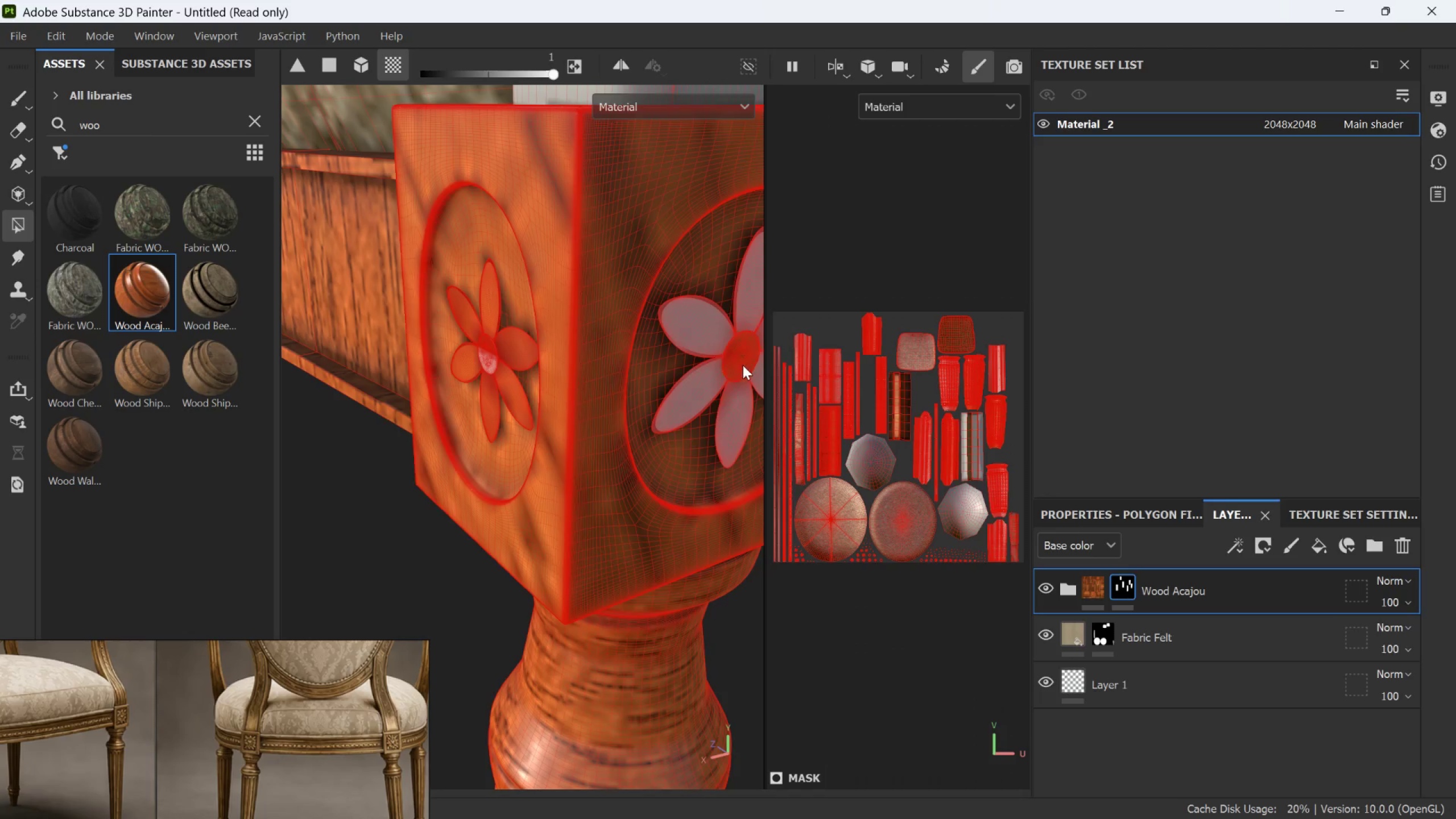 
scroll: coordinate [739, 370], scroll_direction: up, amount: 3.0
 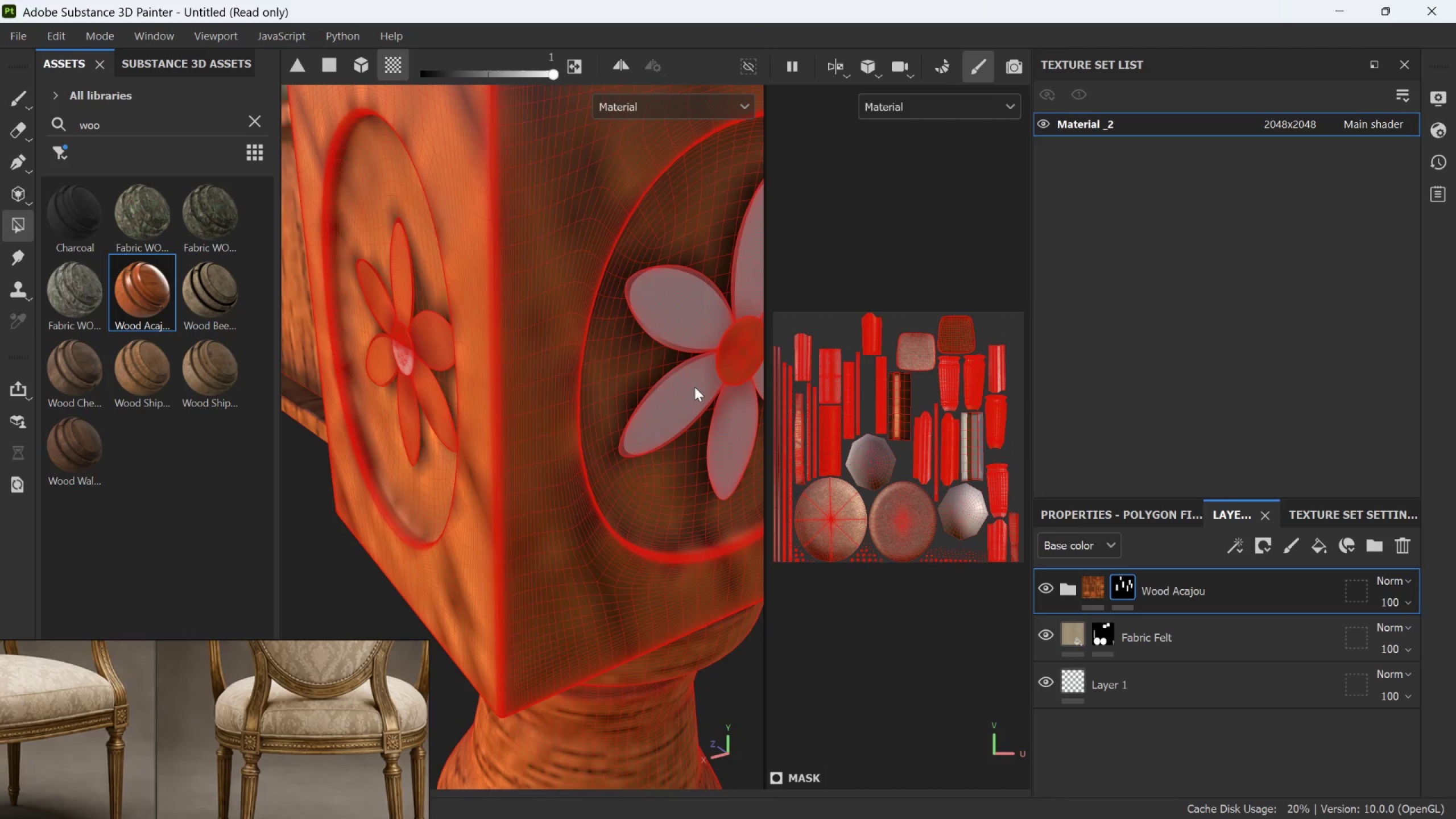 
left_click([692, 391])
 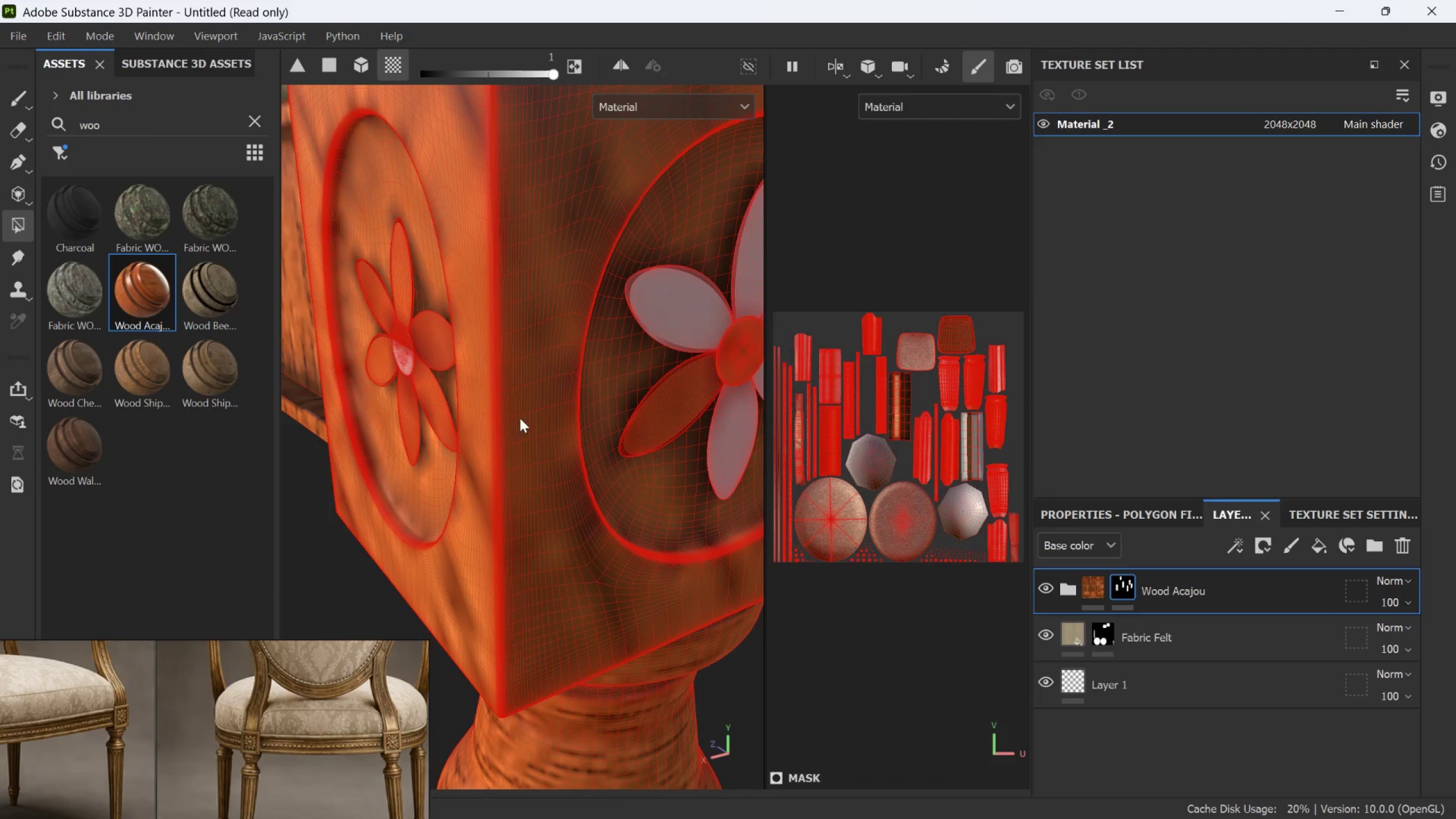 
scroll: coordinate [422, 328], scroll_direction: up, amount: 5.0
 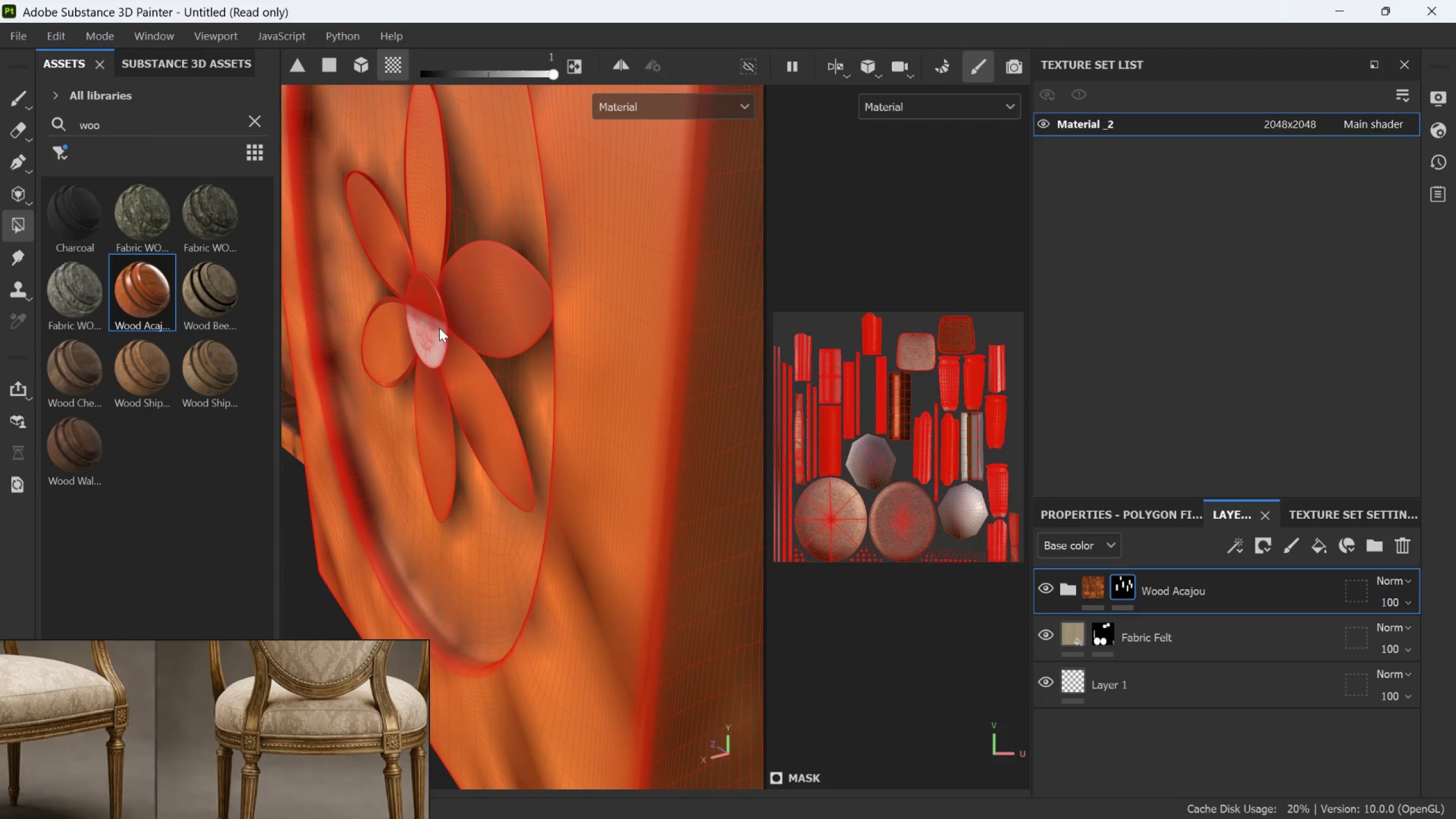 
key(Control+Z)
 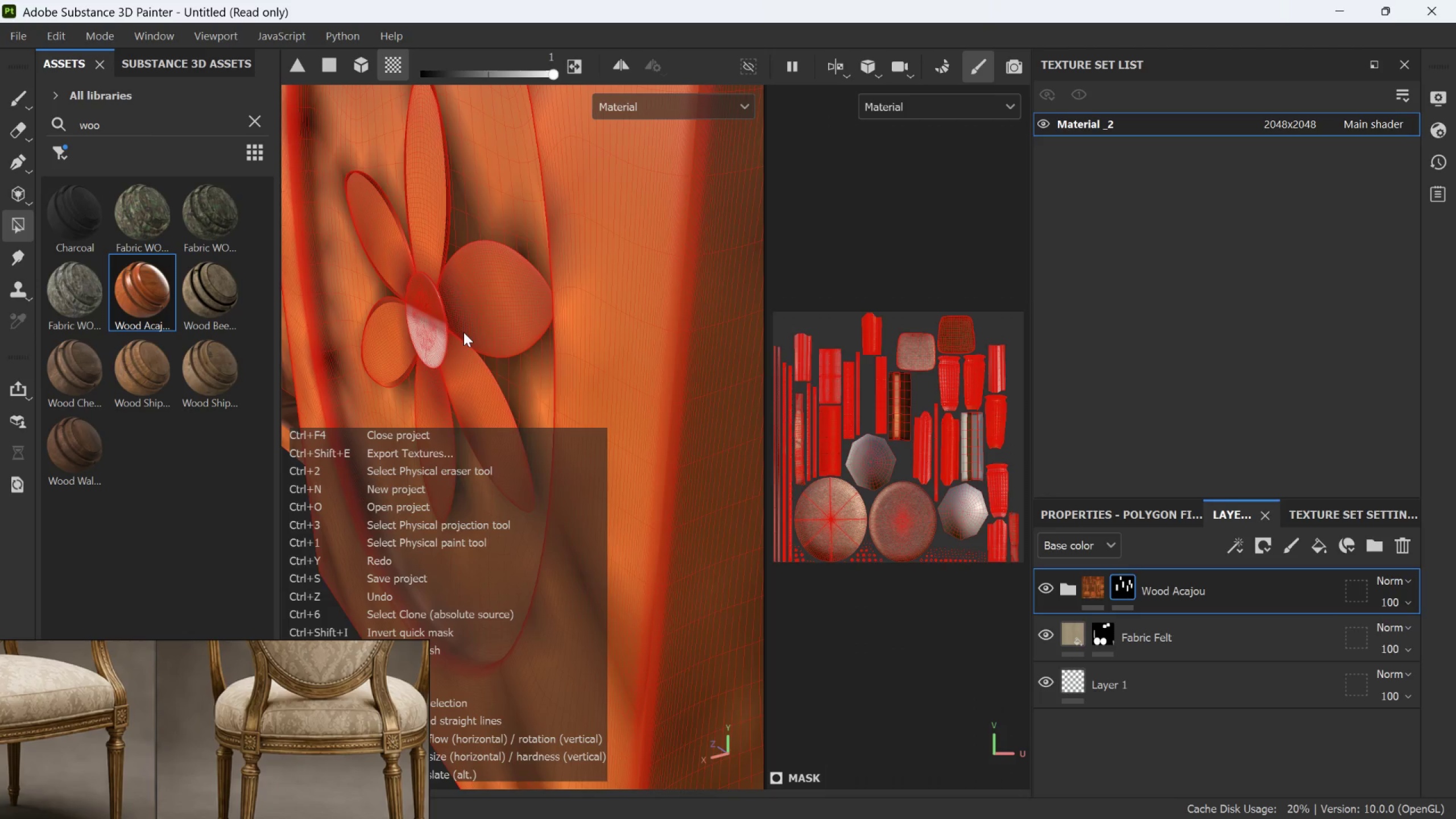 
key(Control+Z)
 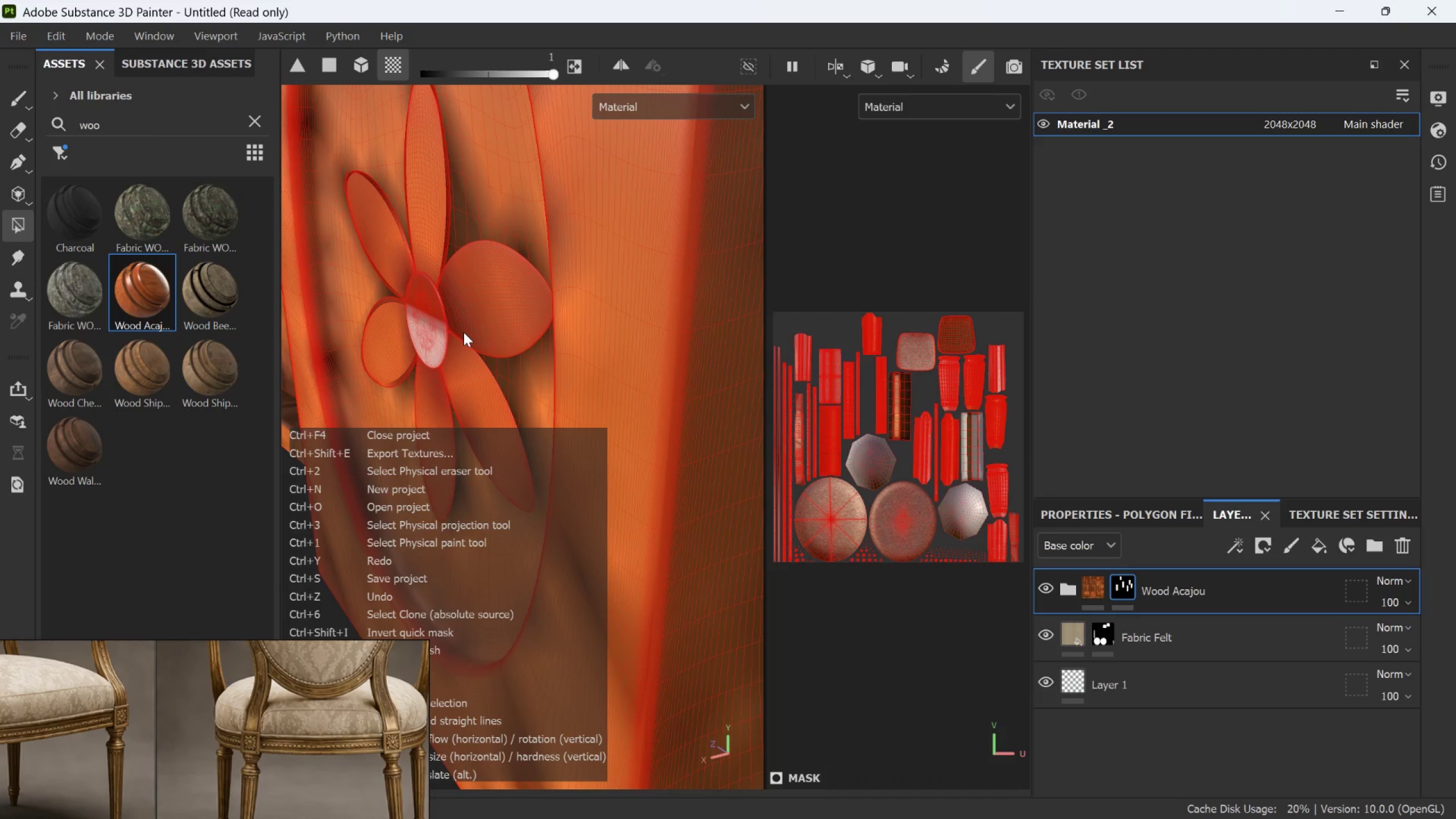 
key(Control+Z)
 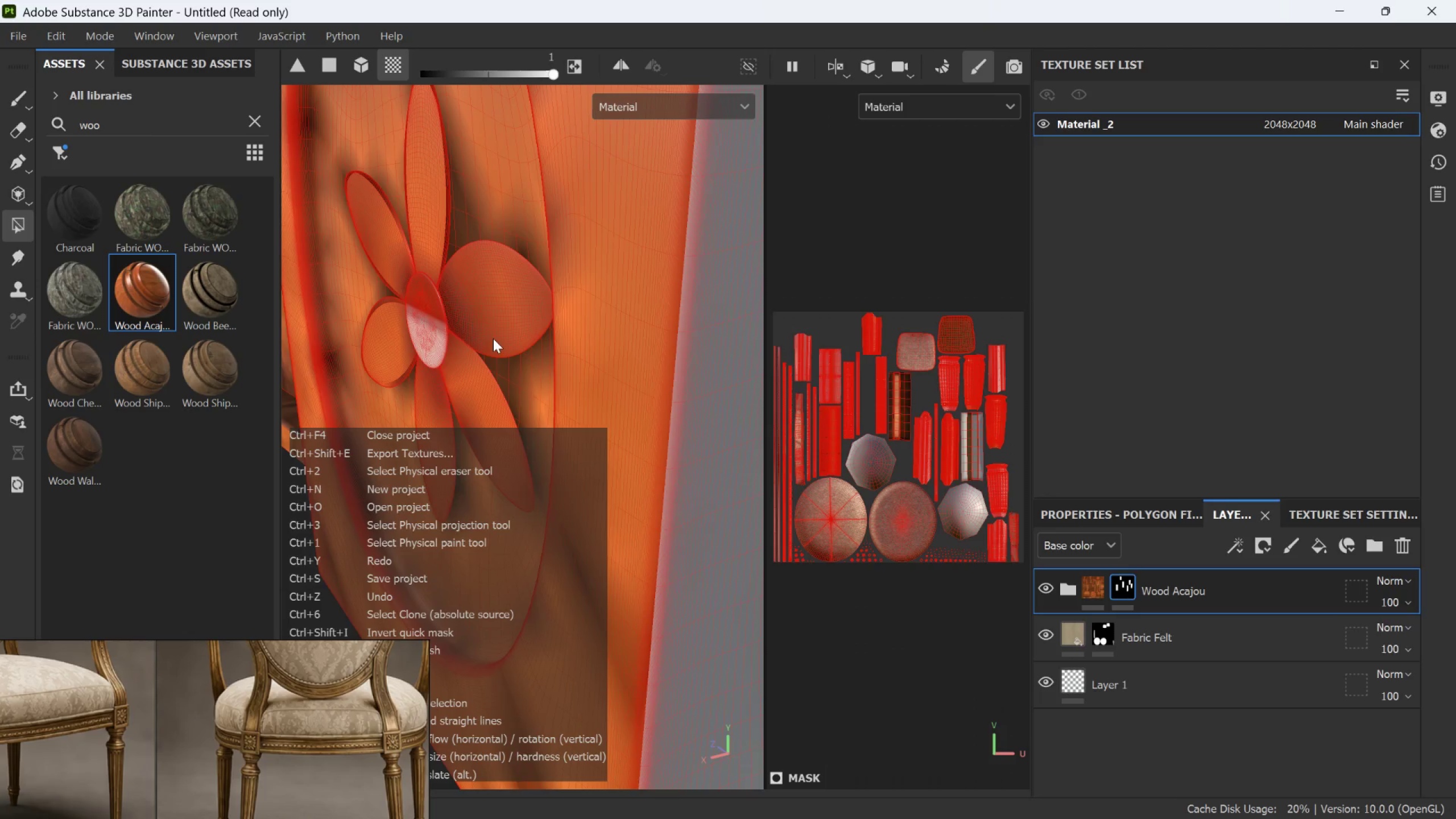 
key(Control+Z)
 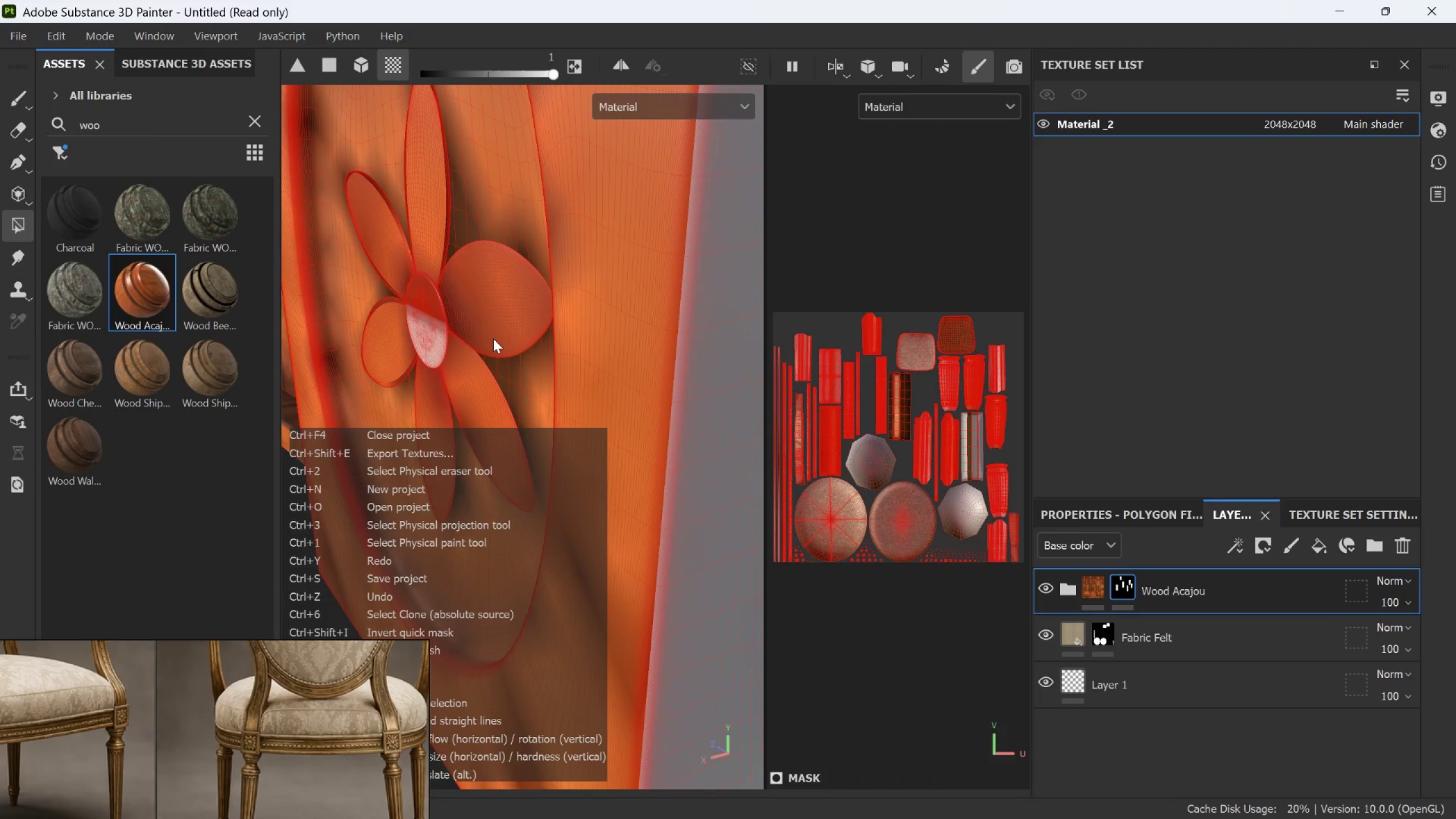 
key(Control+Z)
 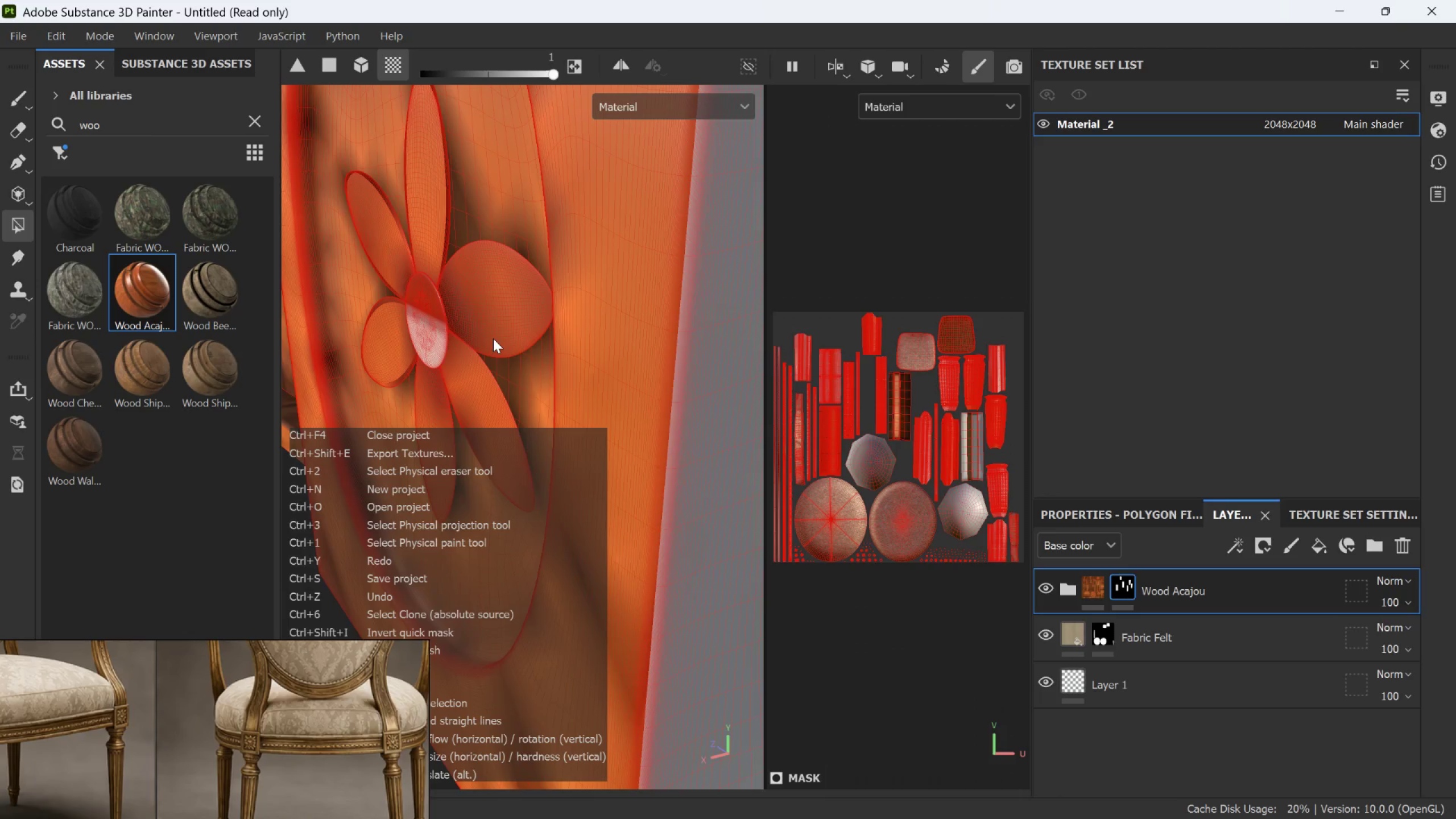 
key(Control+Z)
 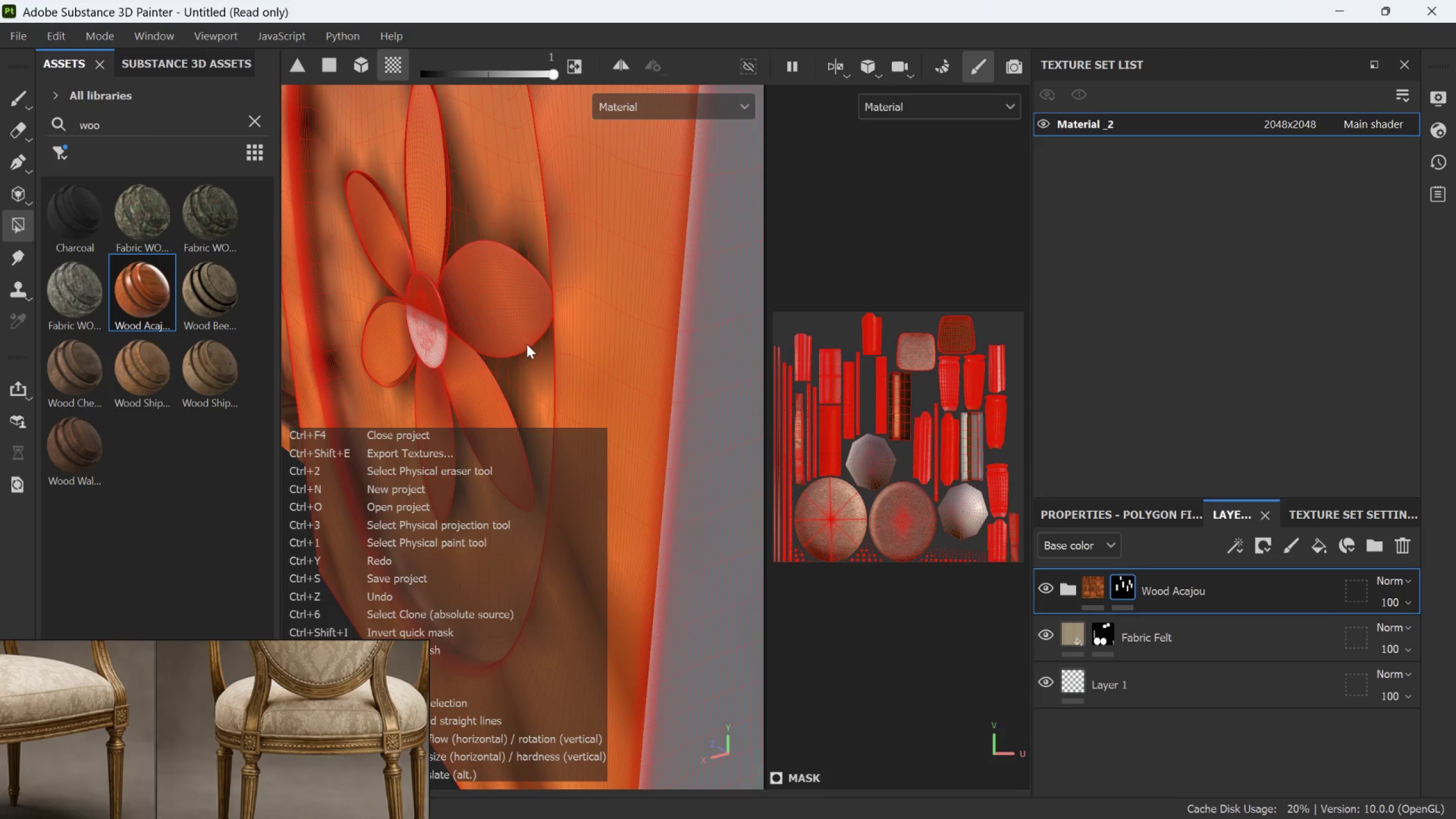 
key(Control+Z)
 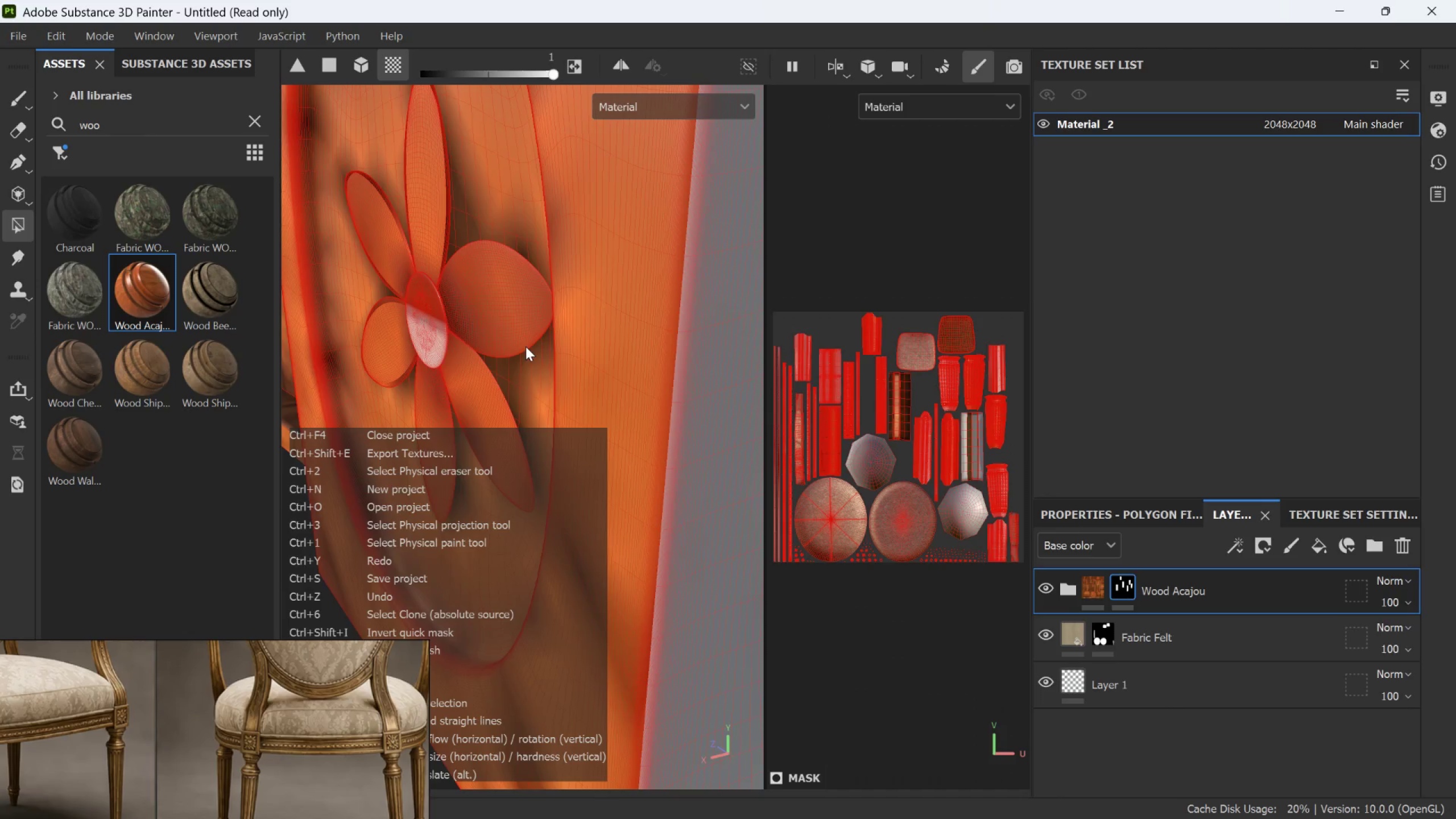 
key(Control+Z)
 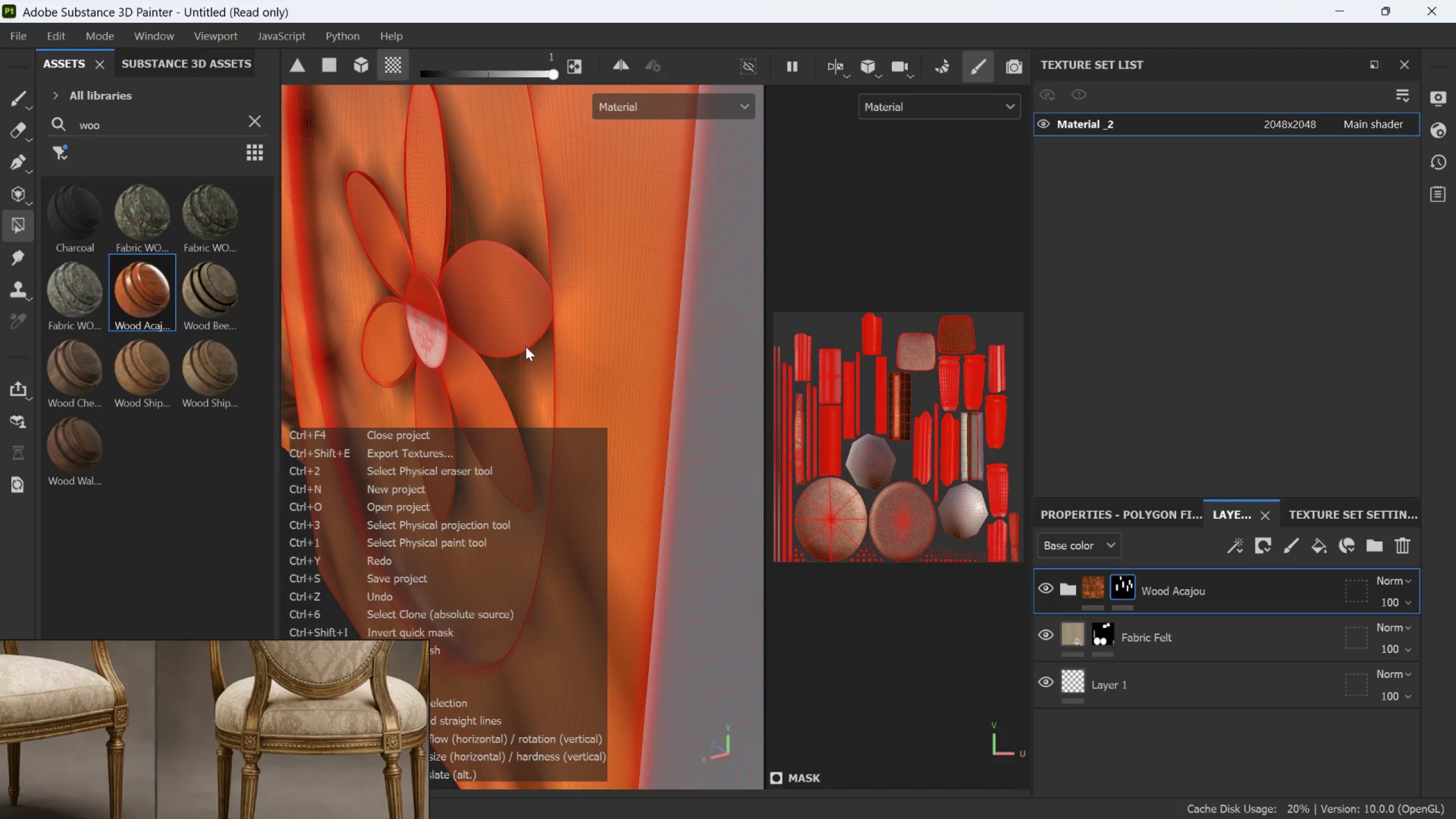 
key(Control+Z)
 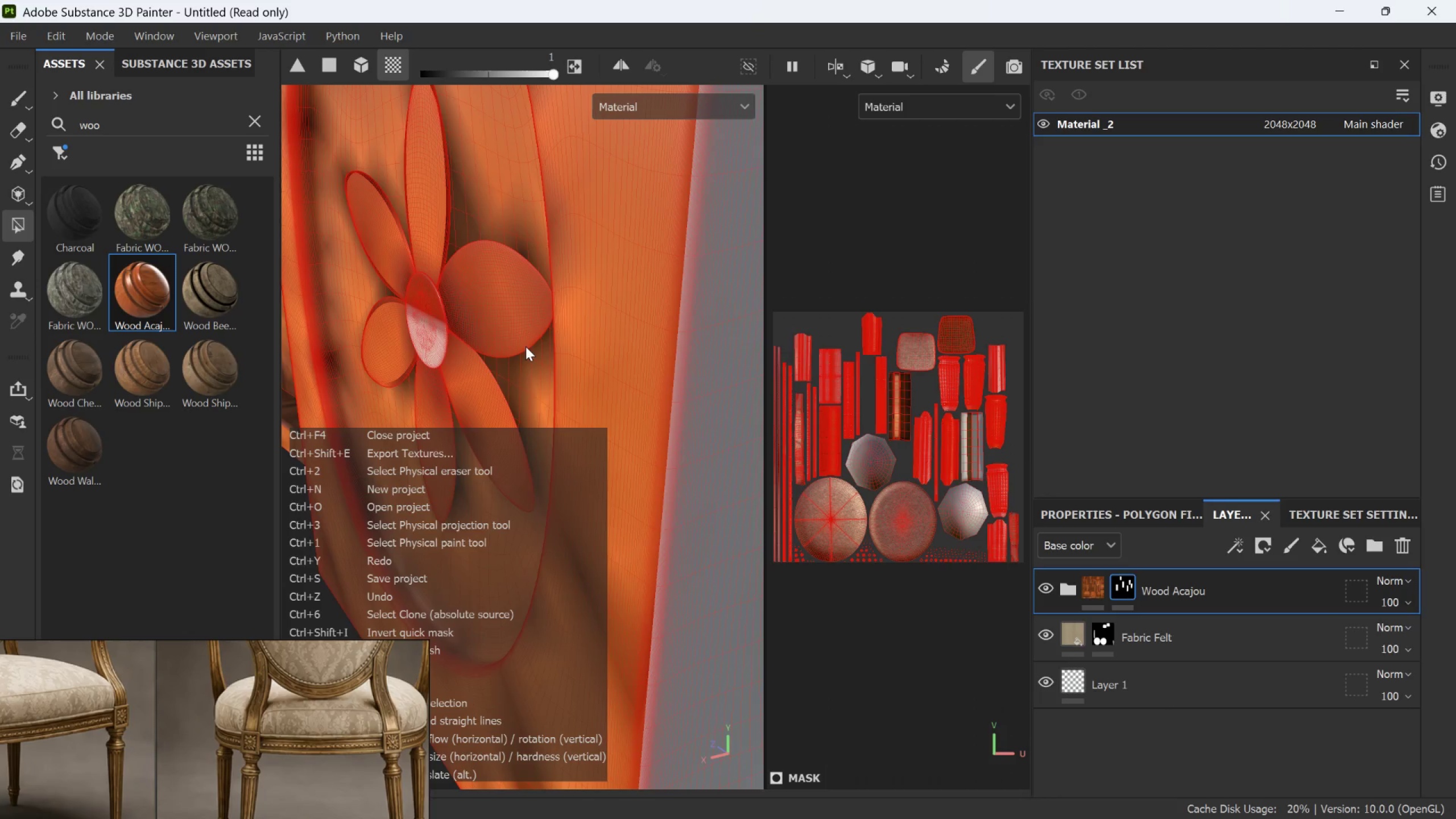 
key(Control+Z)
 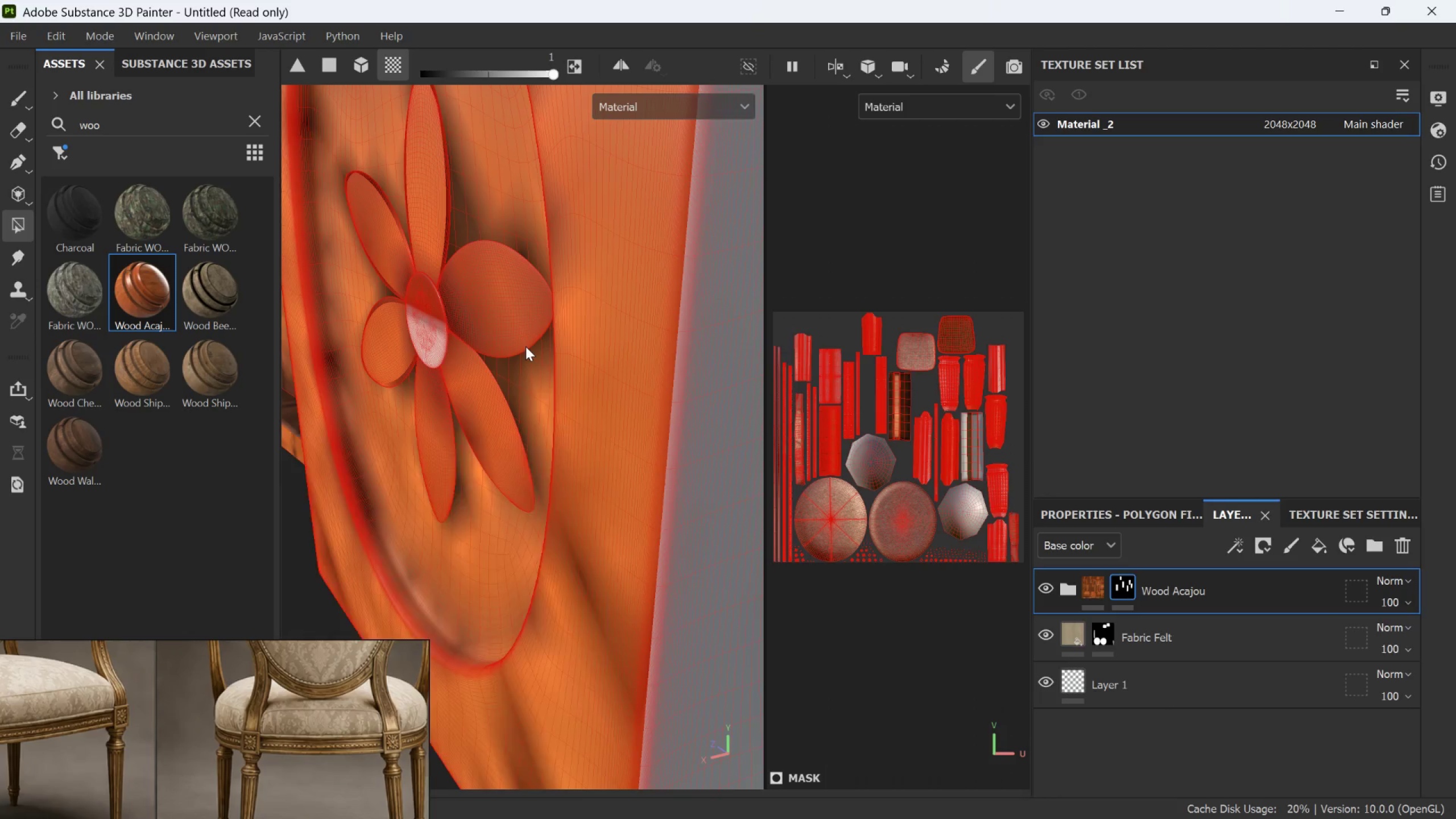 
scroll: coordinate [526, 346], scroll_direction: down, amount: 3.0
 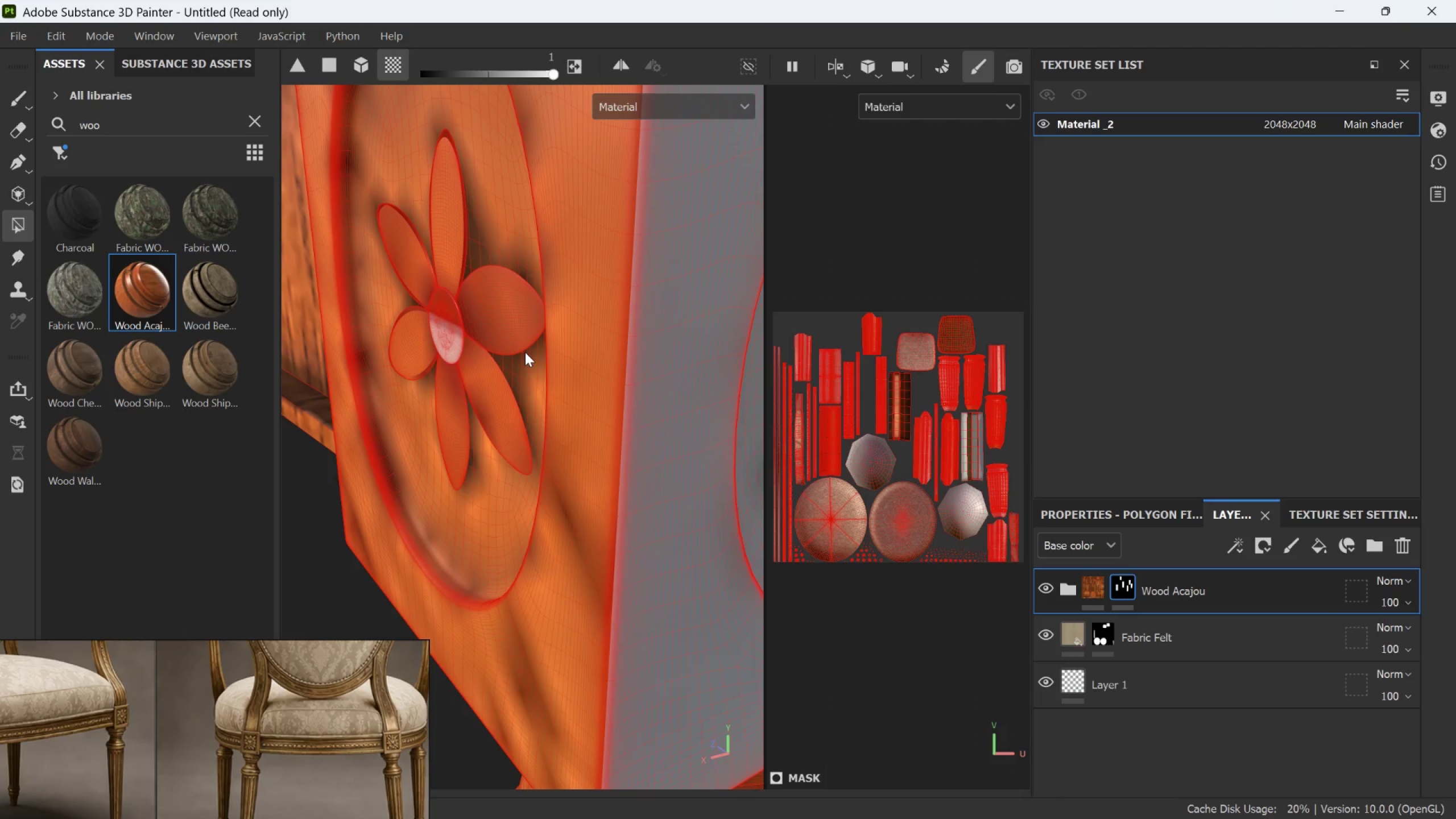 
key(Control+Z)
 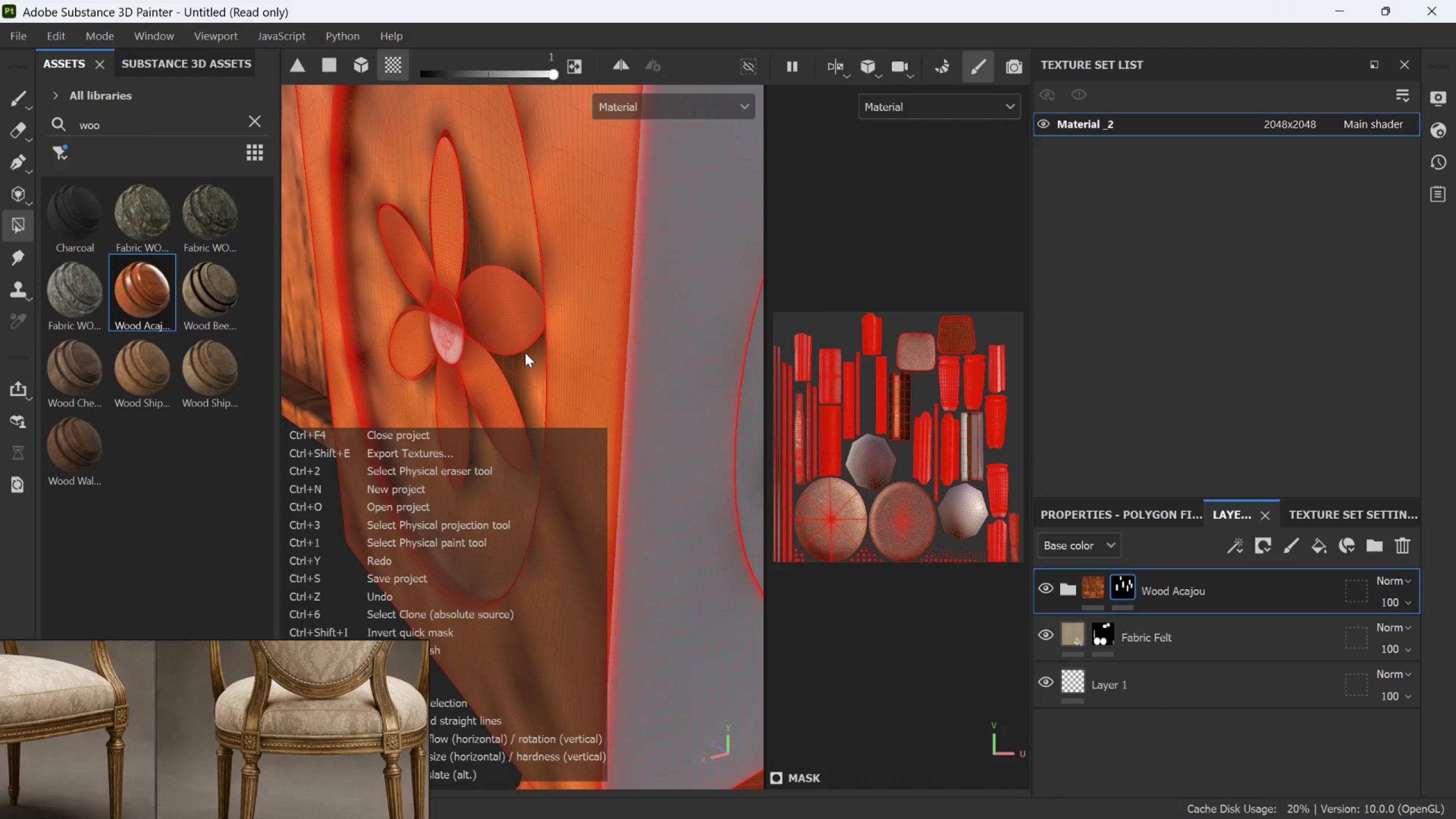 
key(Control+Z)
 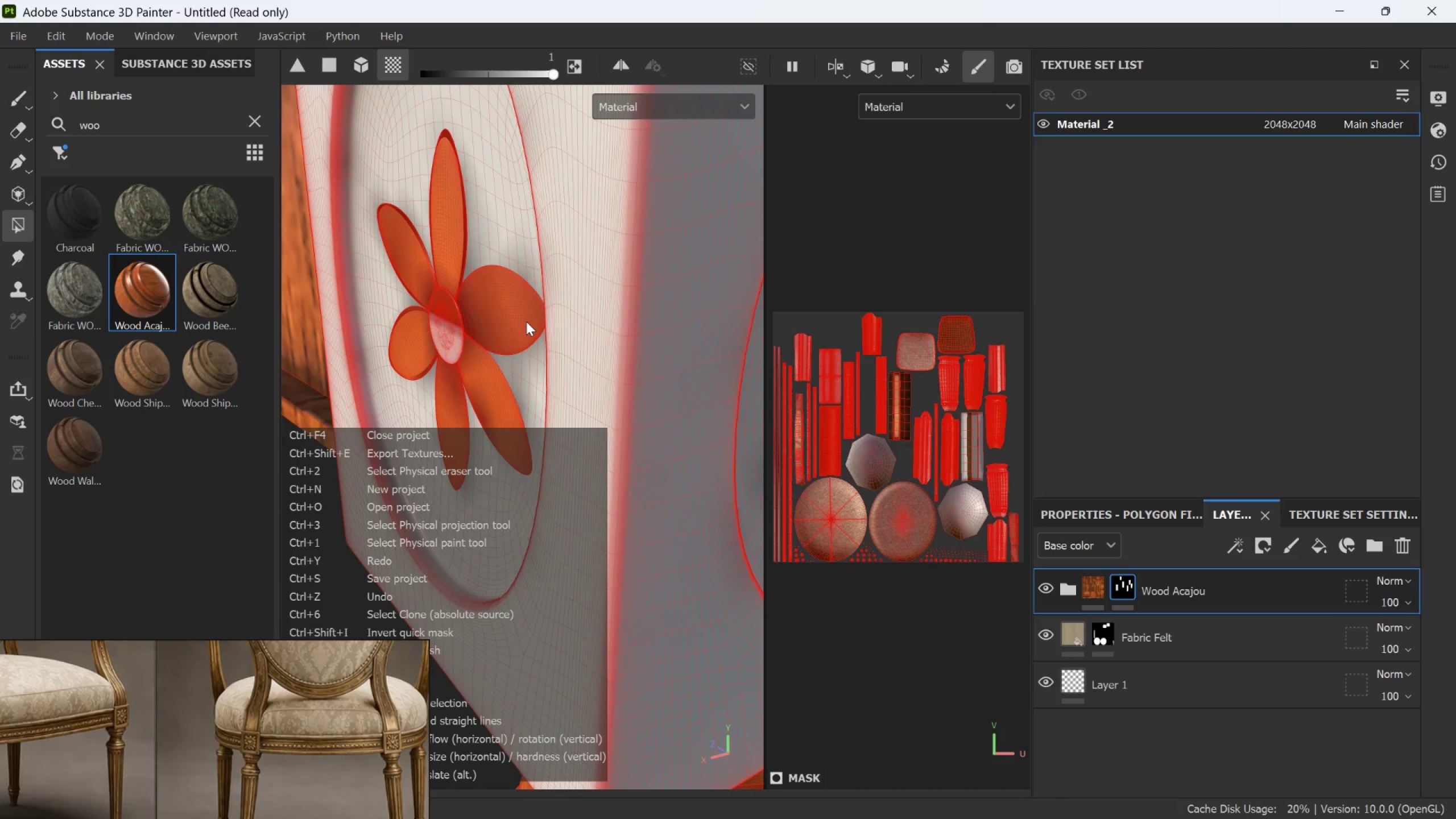 
key(Control+Z)
 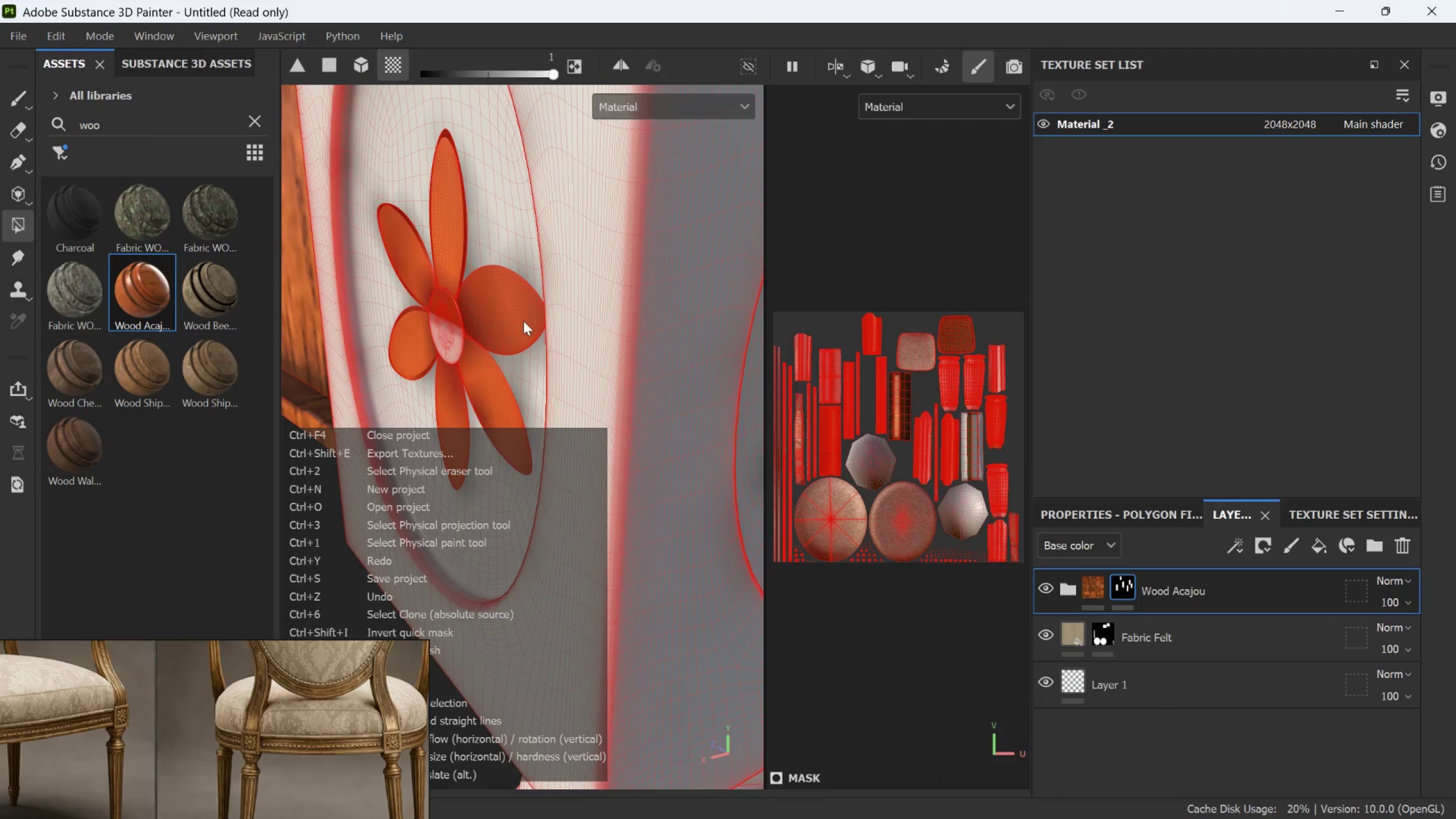 
key(Control+Z)
 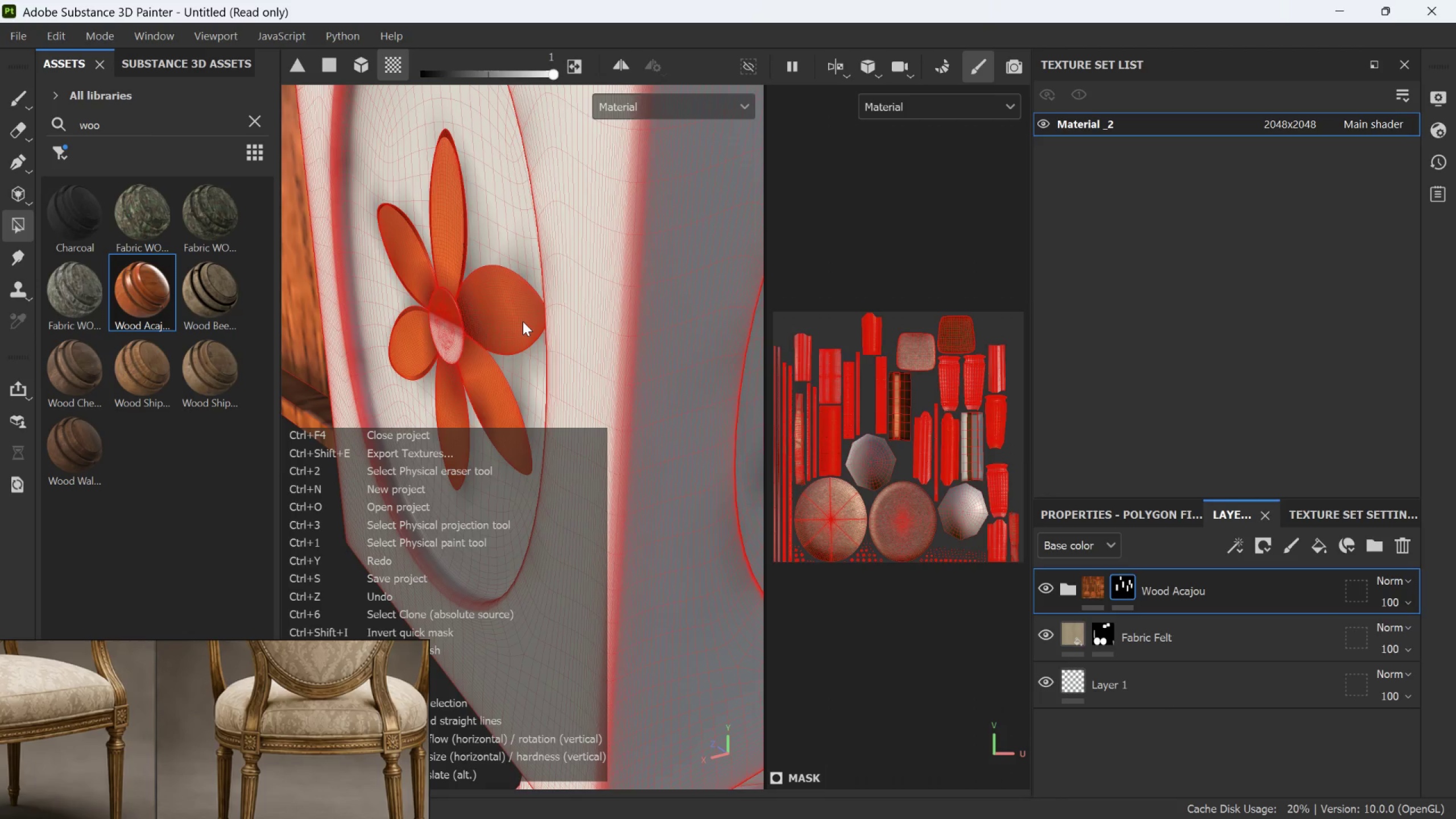 
key(Control+Z)
 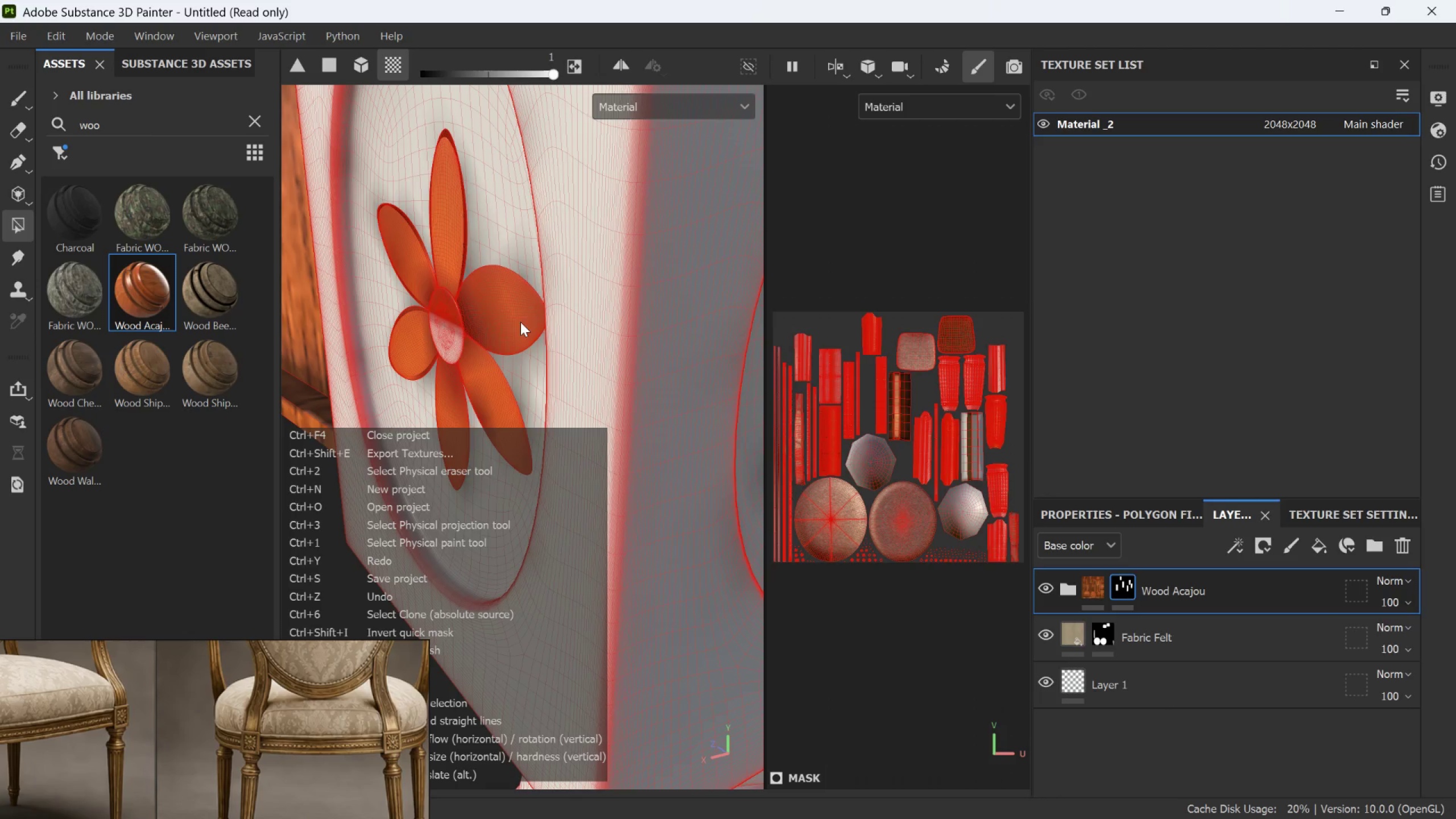 
key(Control+Z)
 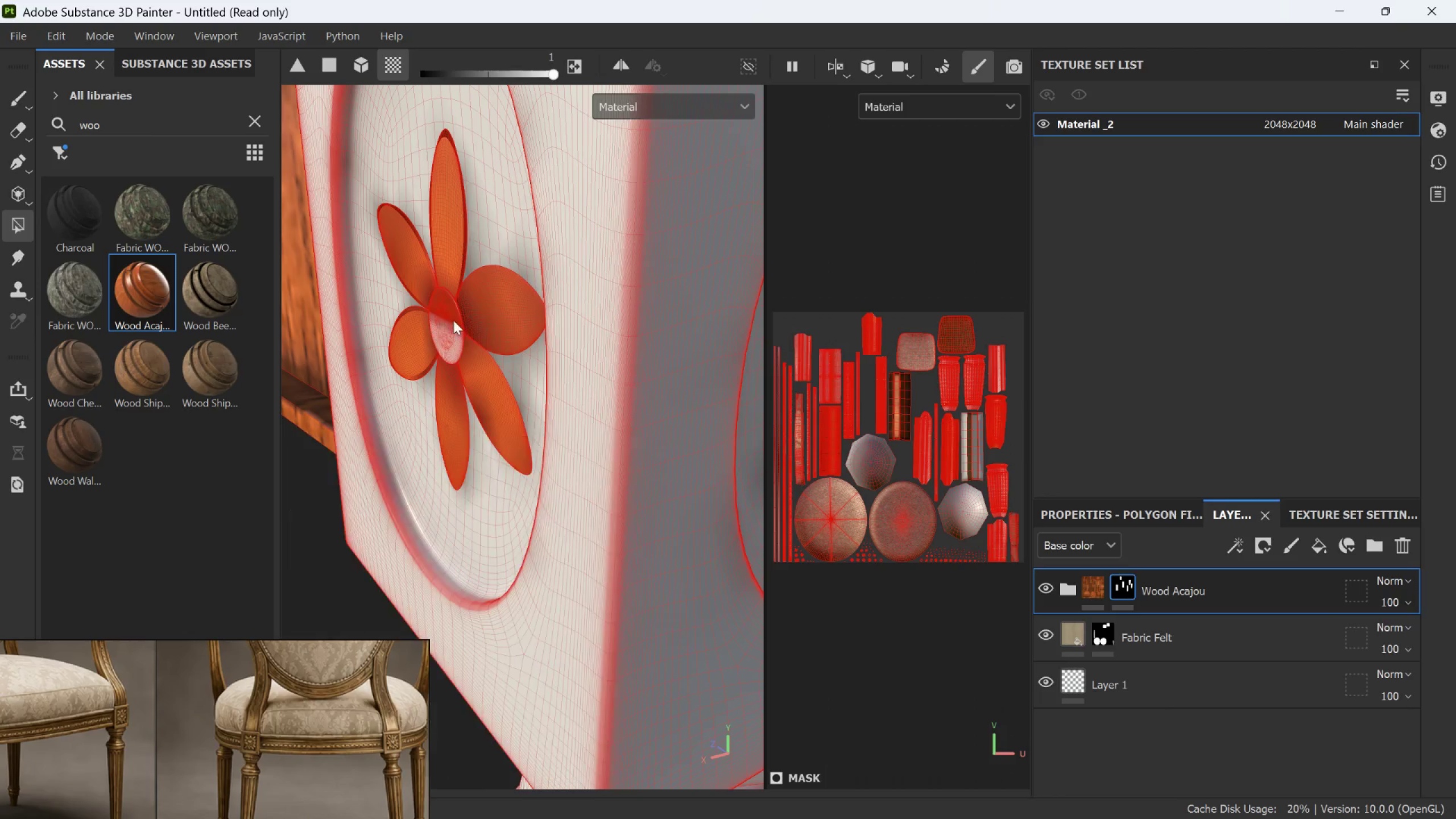 
scroll: coordinate [457, 320], scroll_direction: up, amount: 3.0
 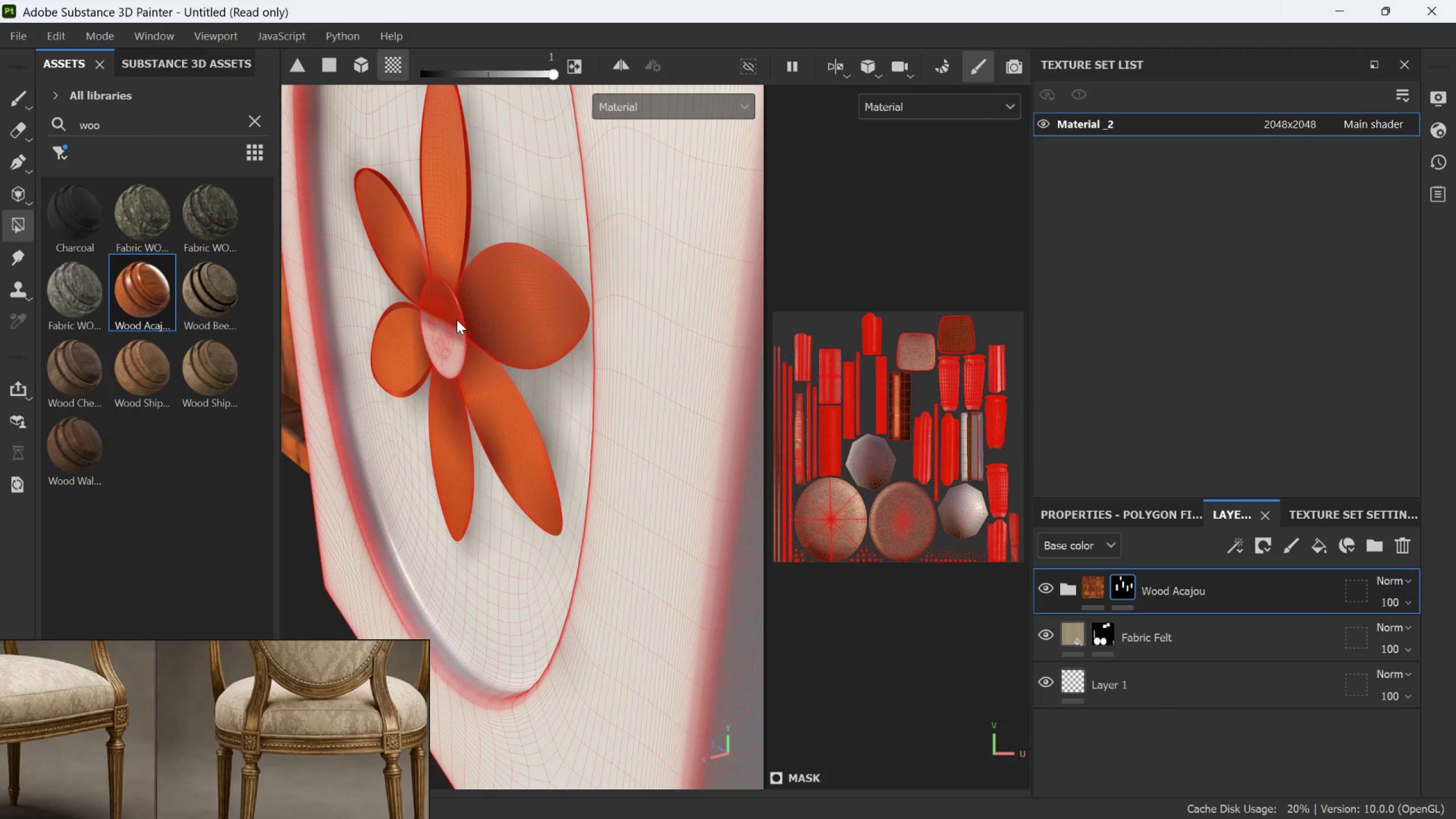 
key(Control+Z)
 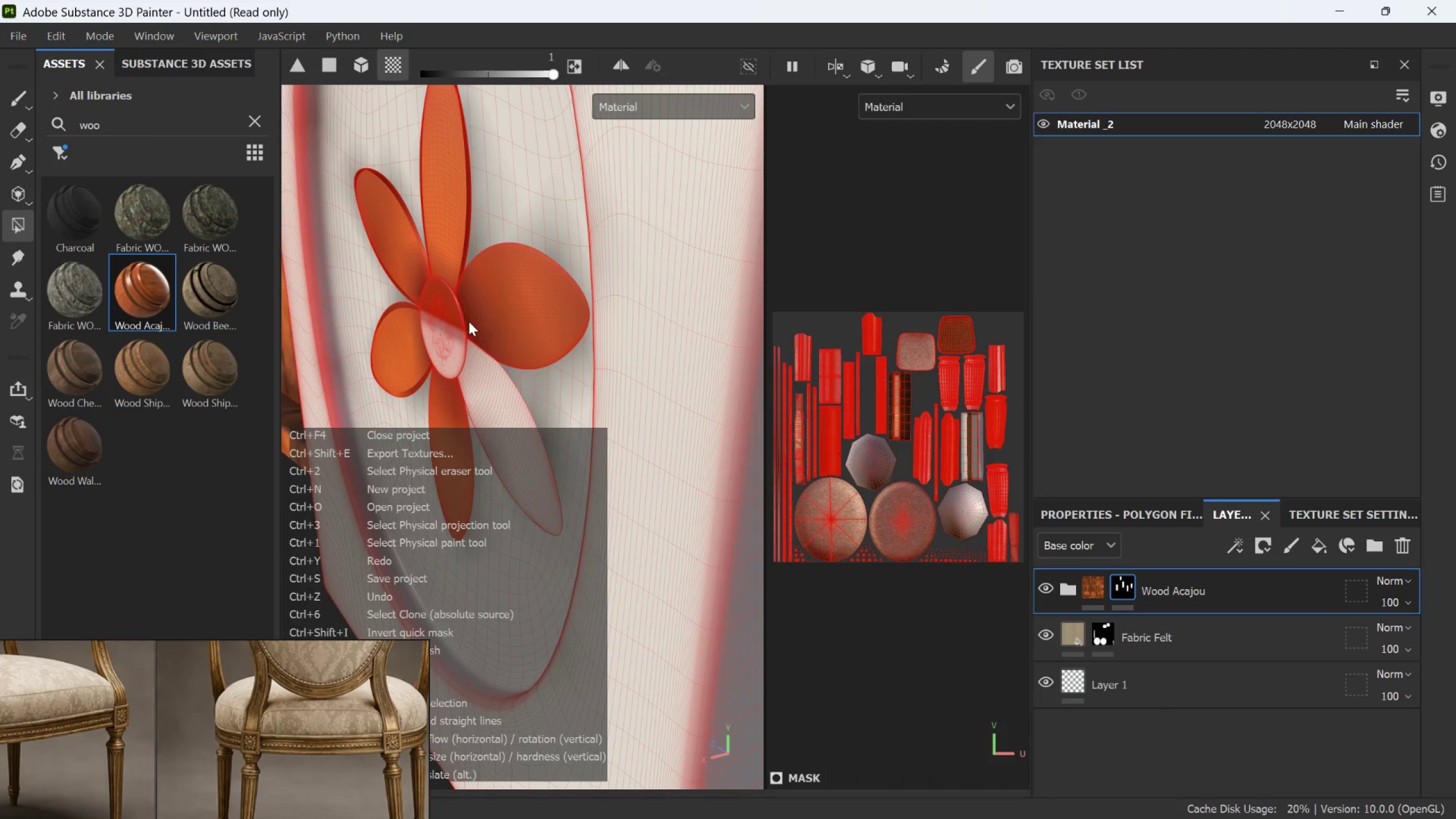 
key(Control+Z)
 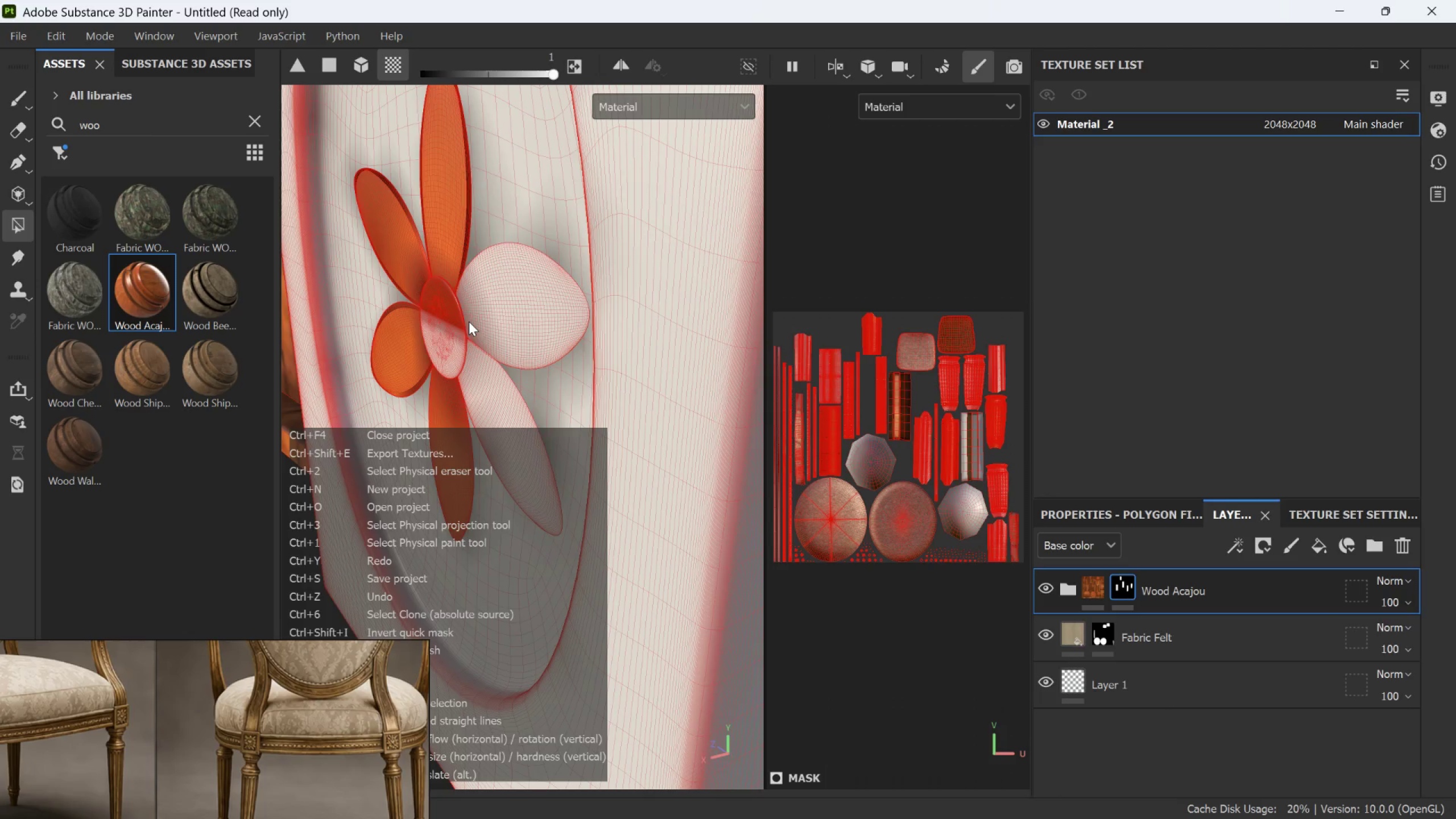 
key(Control+Z)
 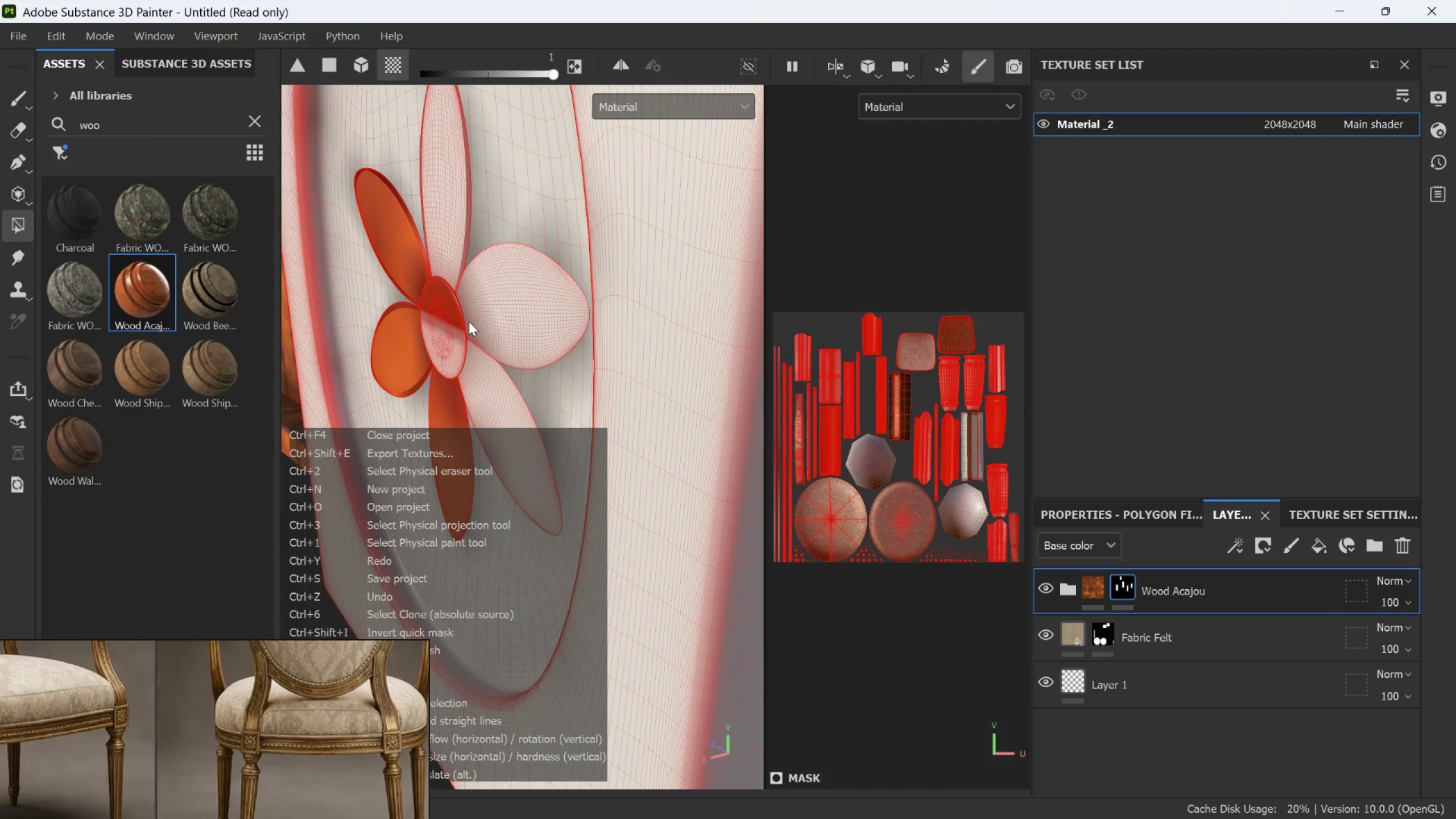 
key(Control+Z)
 